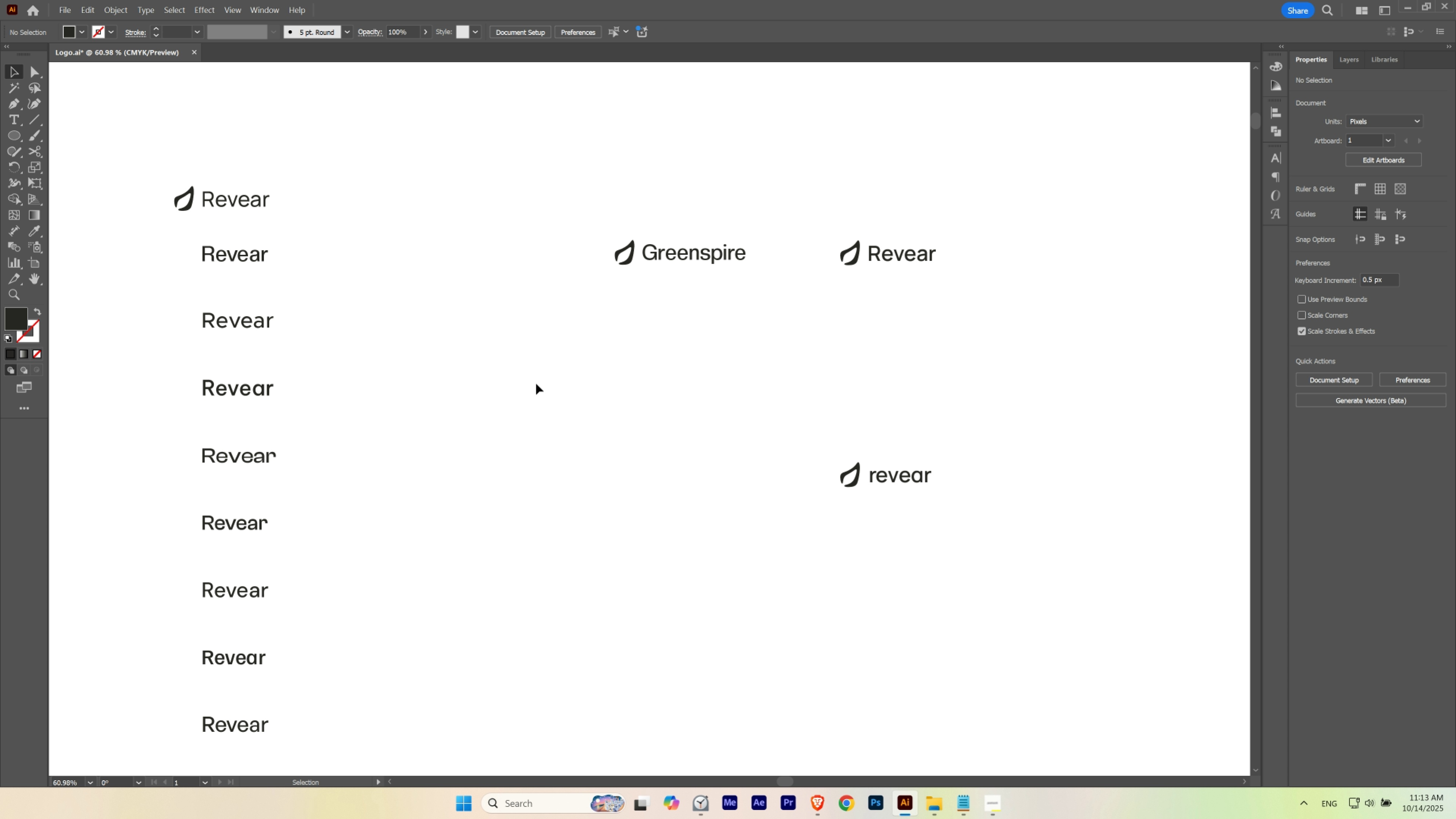 
wait(6.12)
 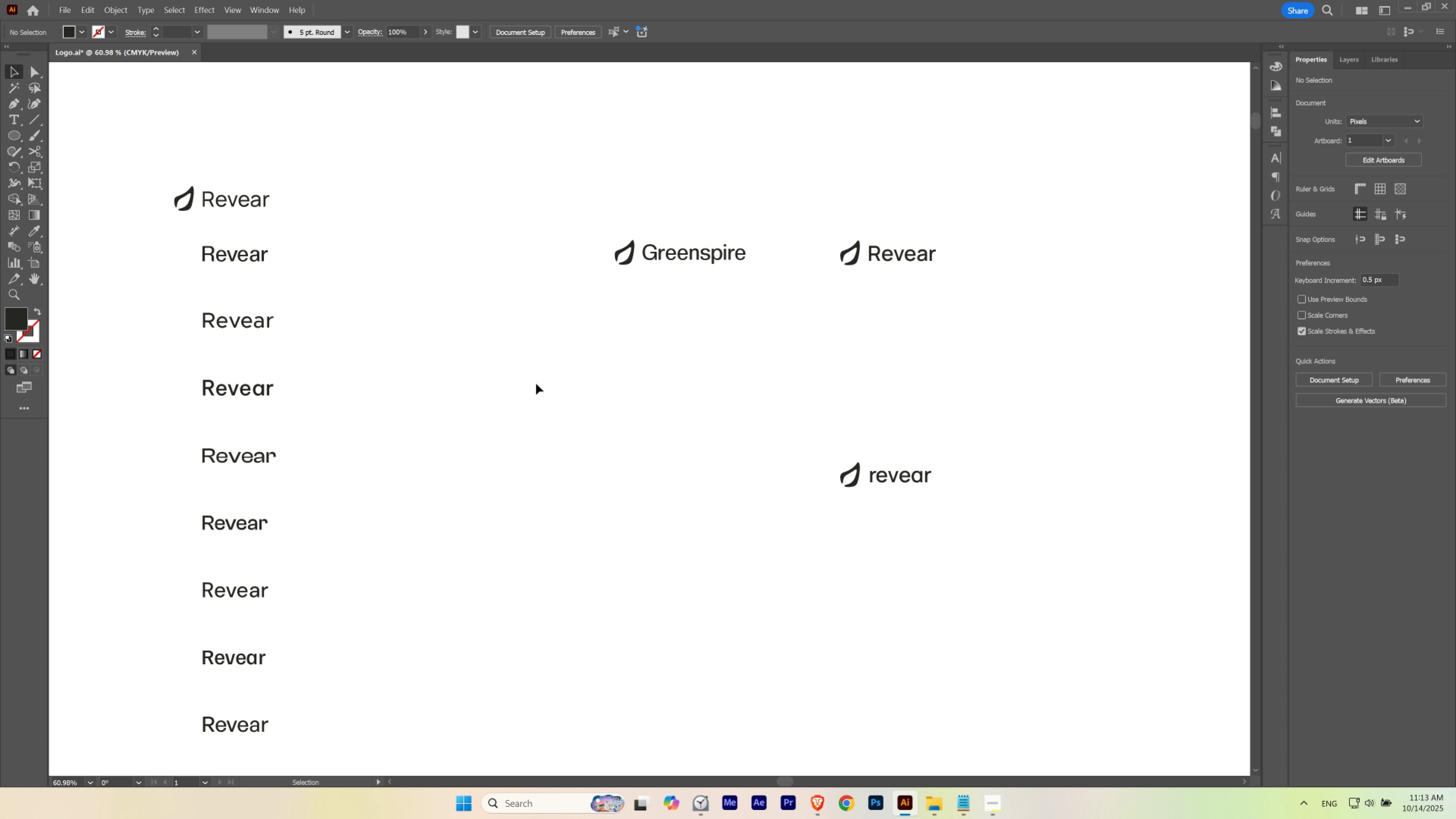 
left_click_drag(start_coordinate=[733, 521], to_coordinate=[951, 462])
 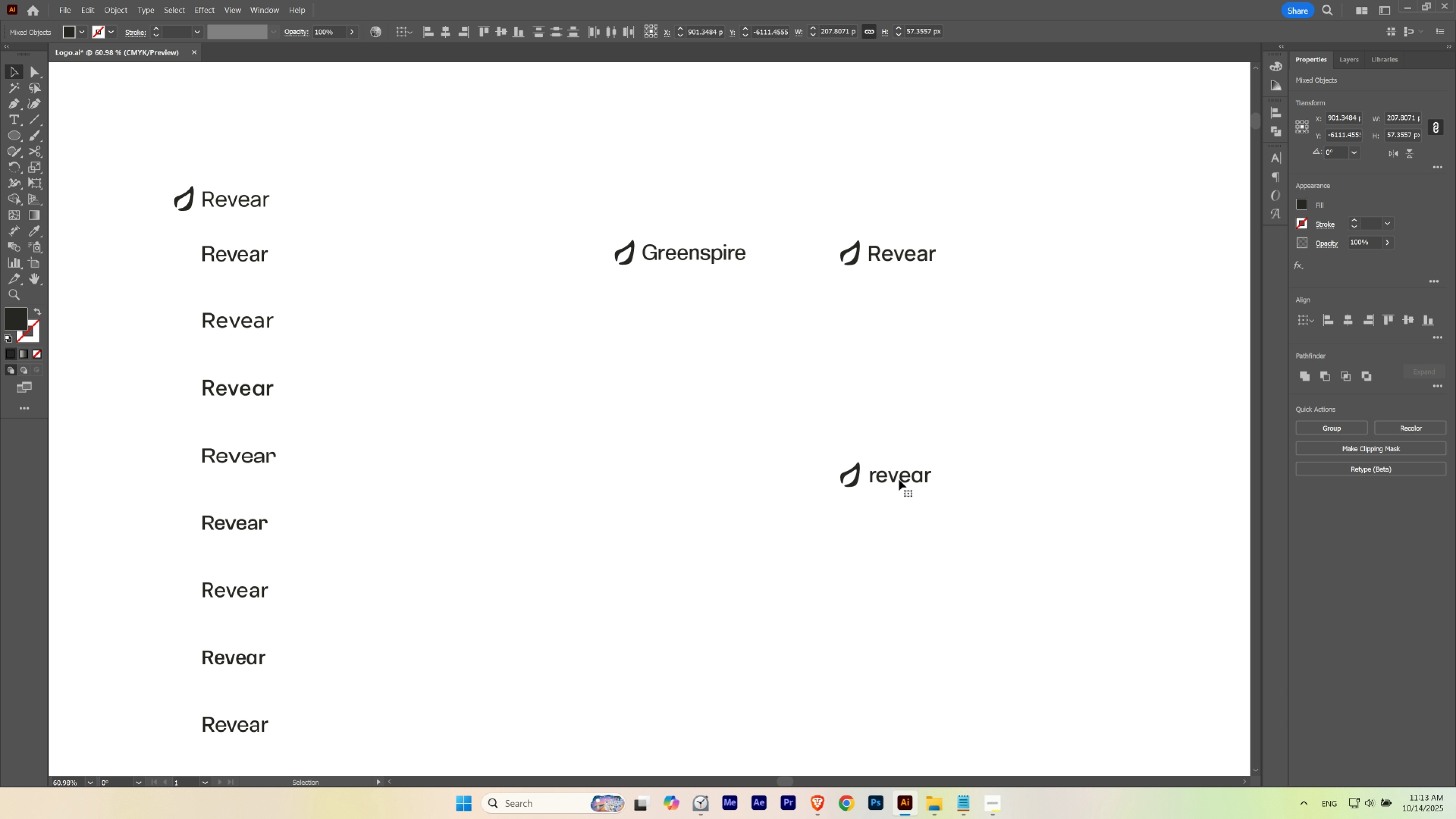 
left_click_drag(start_coordinate=[899, 479], to_coordinate=[936, 371])
 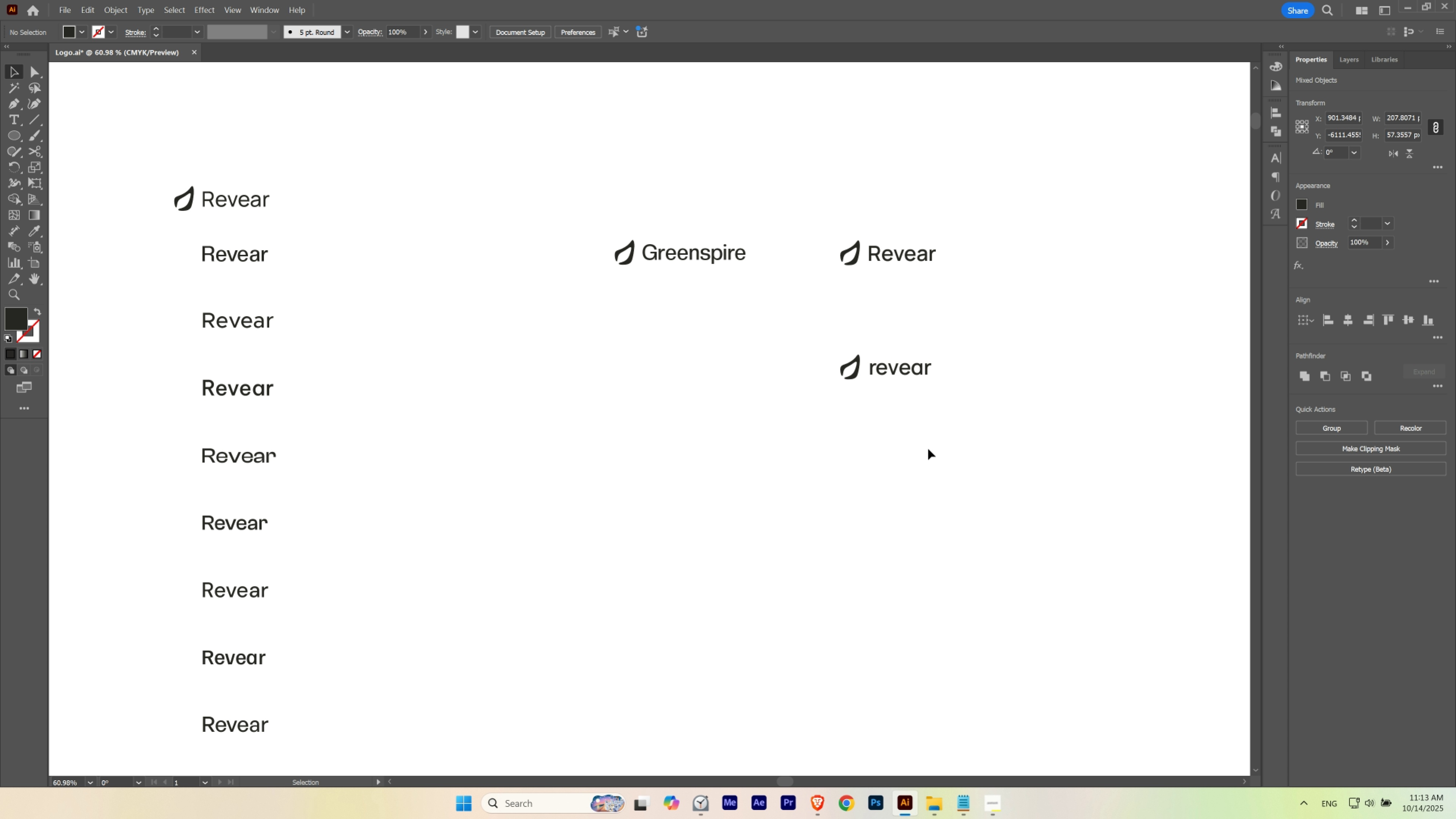 
hold_key(key=ShiftLeft, duration=0.79)
 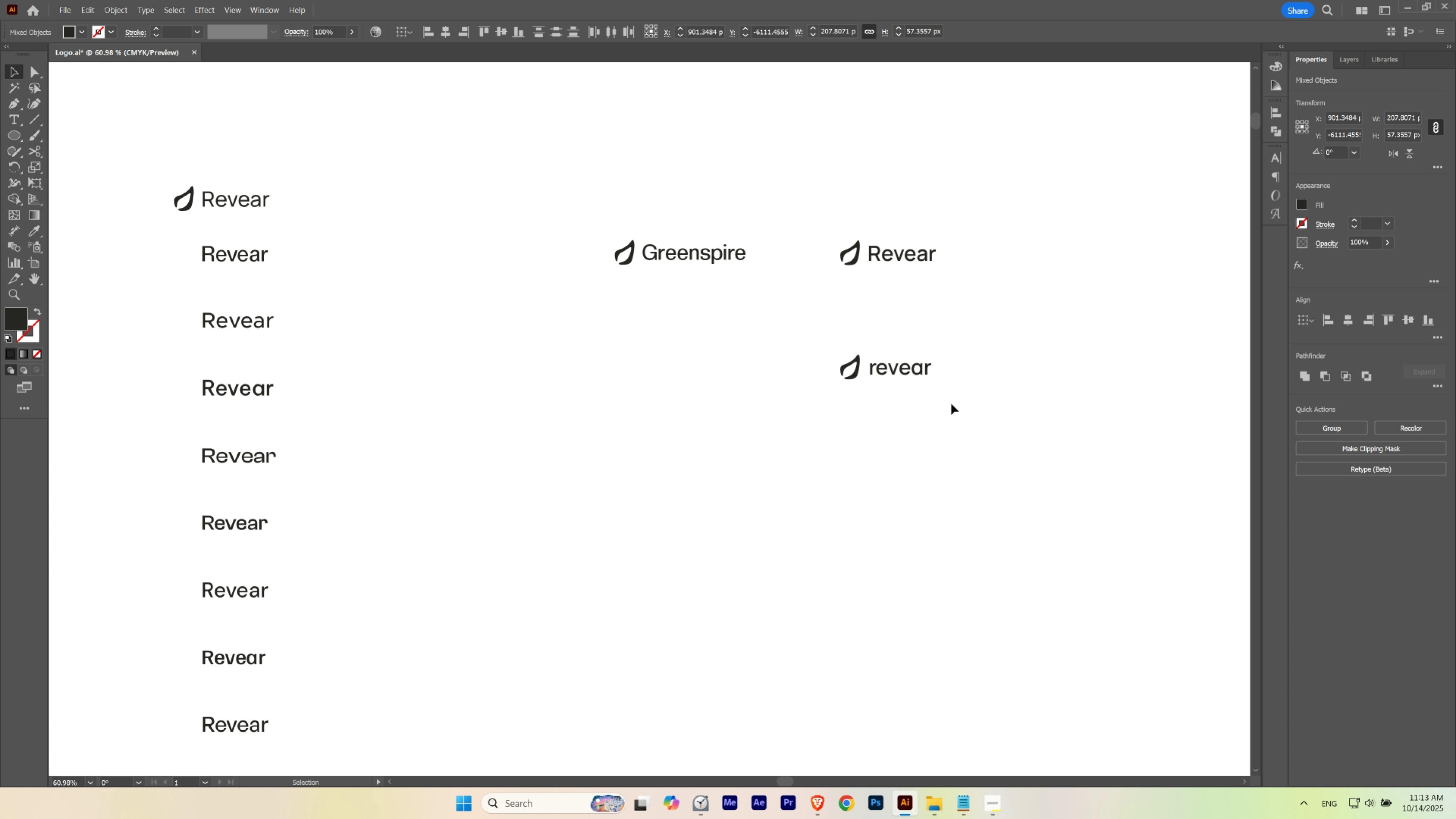 
left_click([951, 404])
 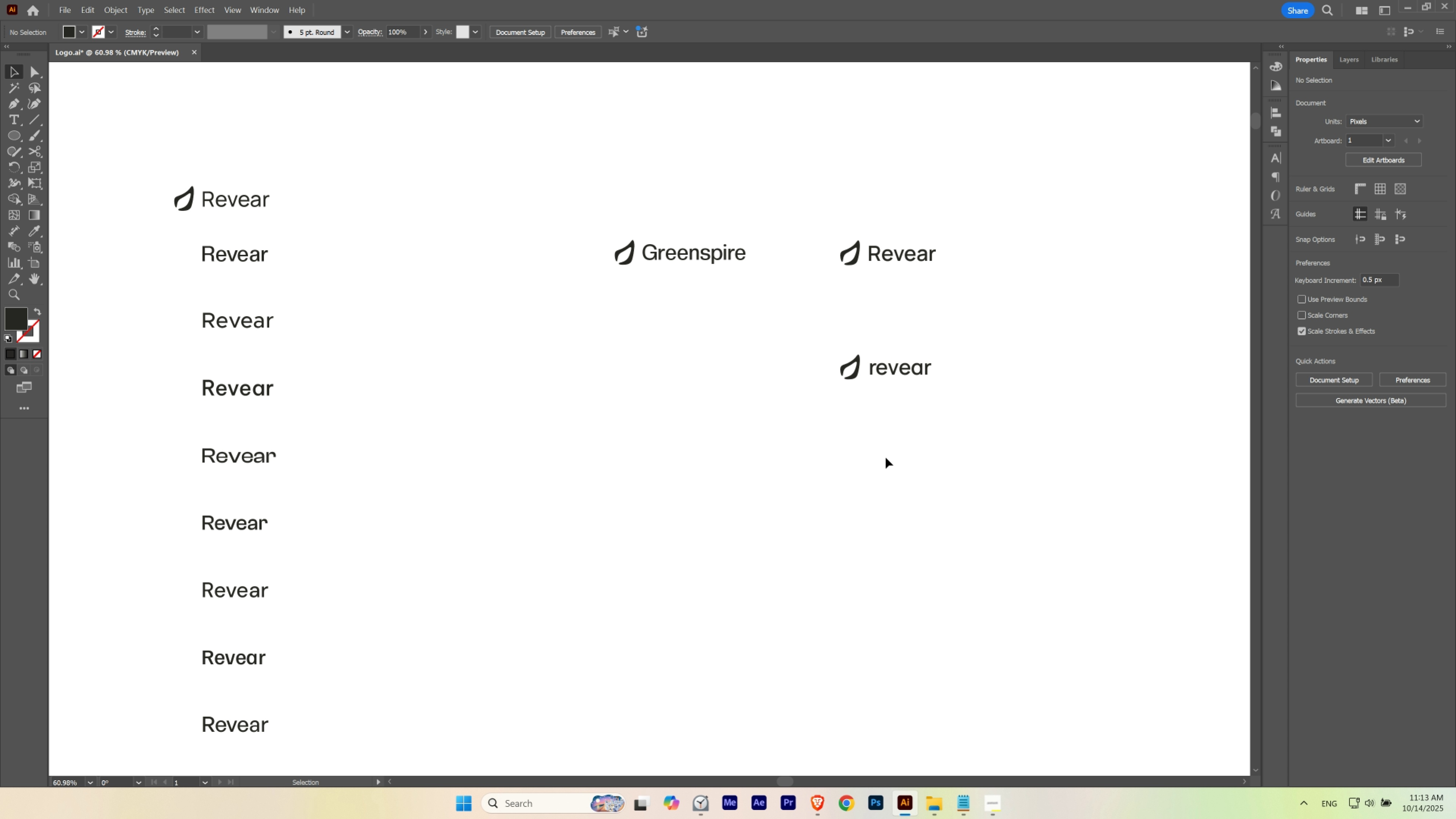 
hold_key(key=Space, duration=0.92)
 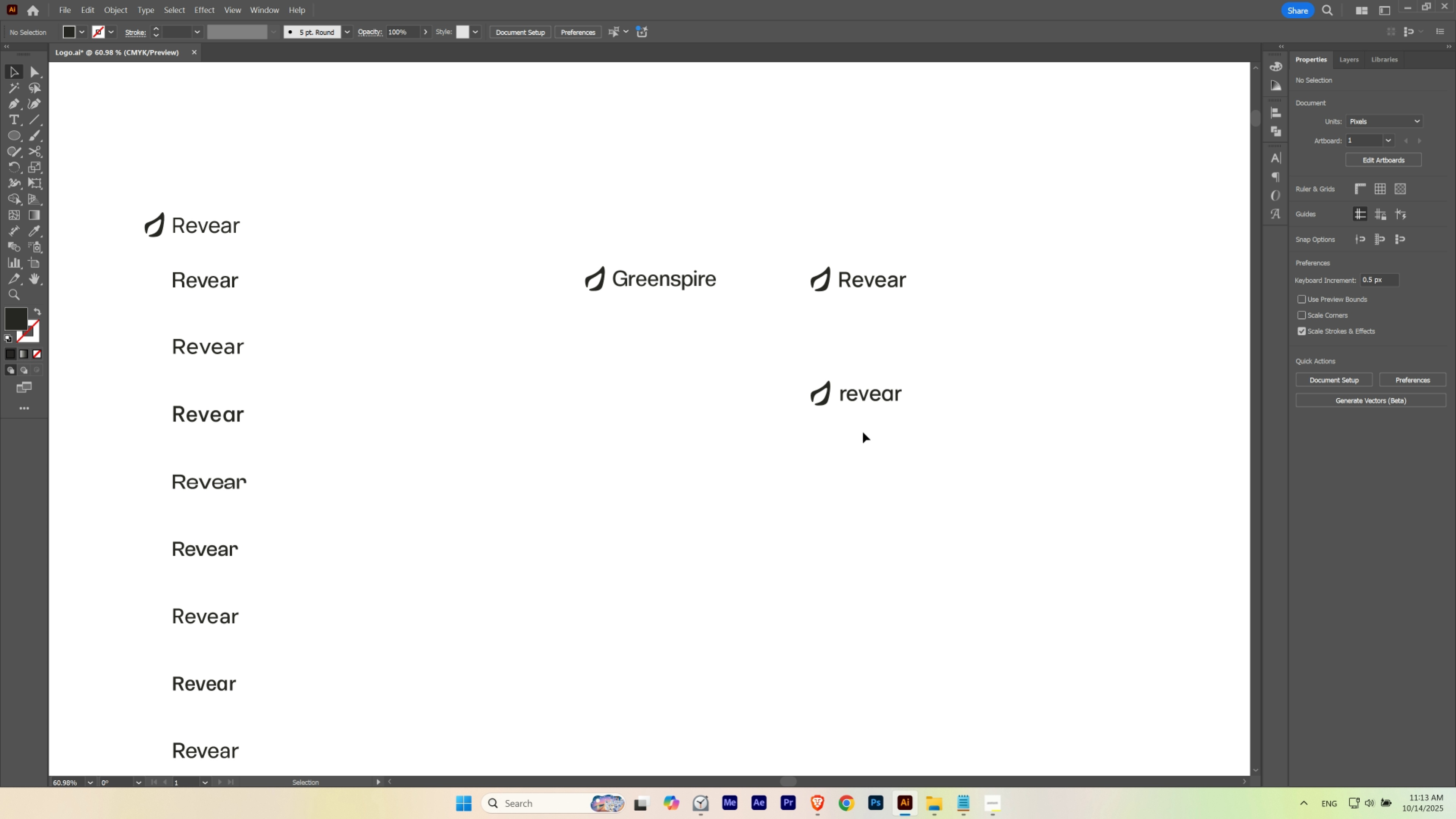 
left_click_drag(start_coordinate=[907, 431], to_coordinate=[878, 457])
 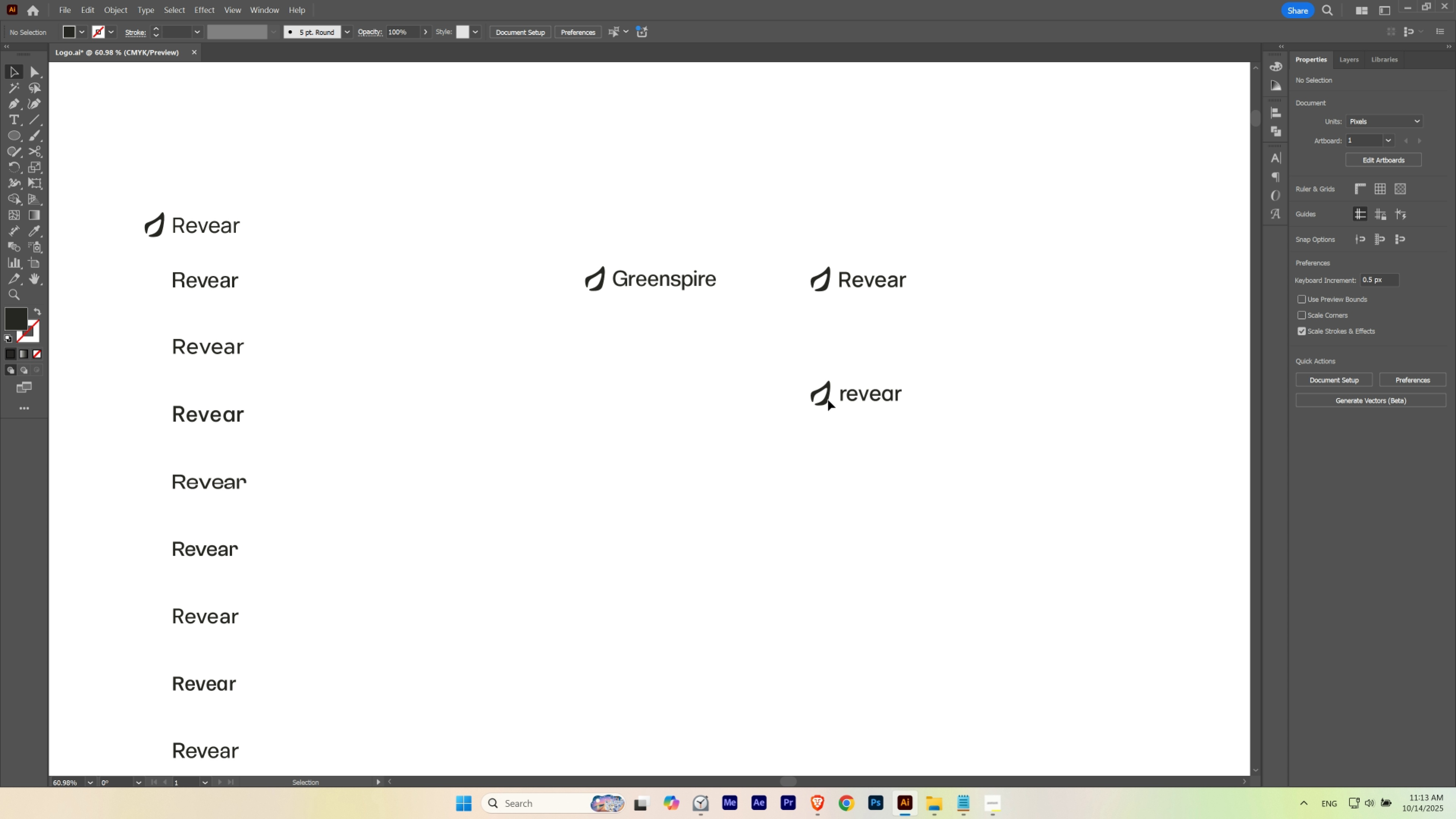 
hold_key(key=Space, duration=0.6)
 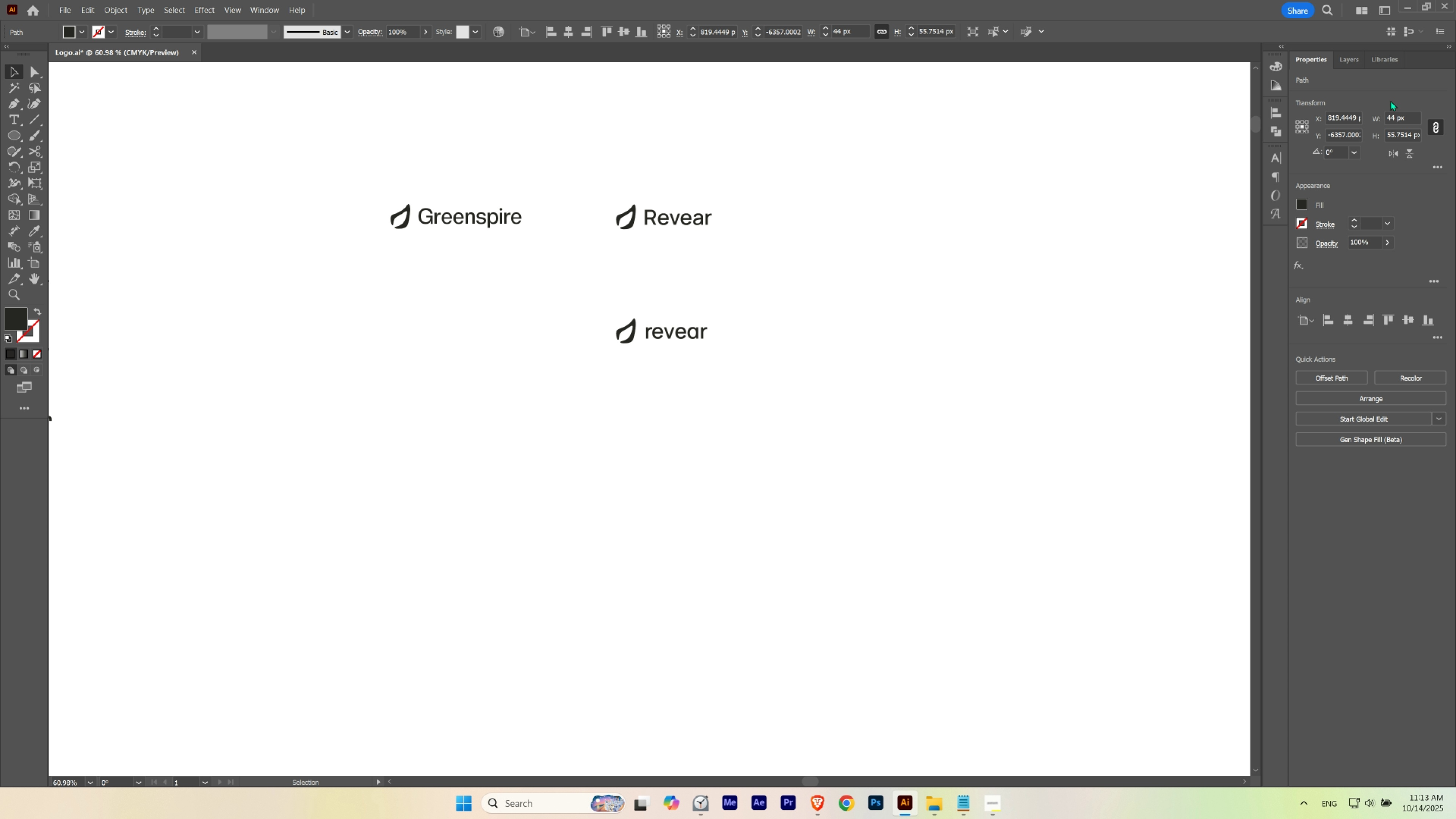 
left_click_drag(start_coordinate=[862, 424], to_coordinate=[668, 362])
 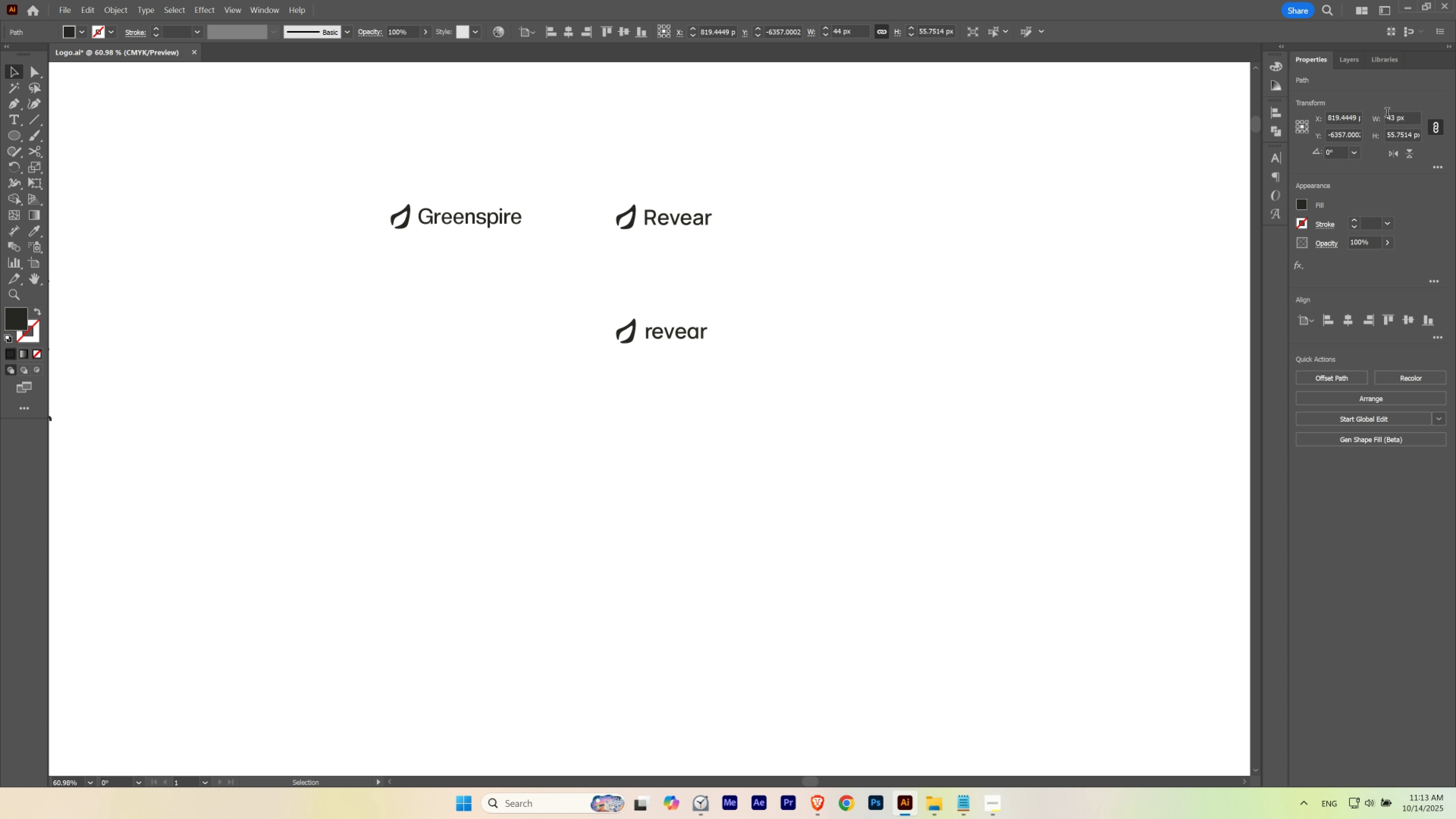 
scroll: coordinate [1382, 113], scroll_direction: down, amount: 3.0
 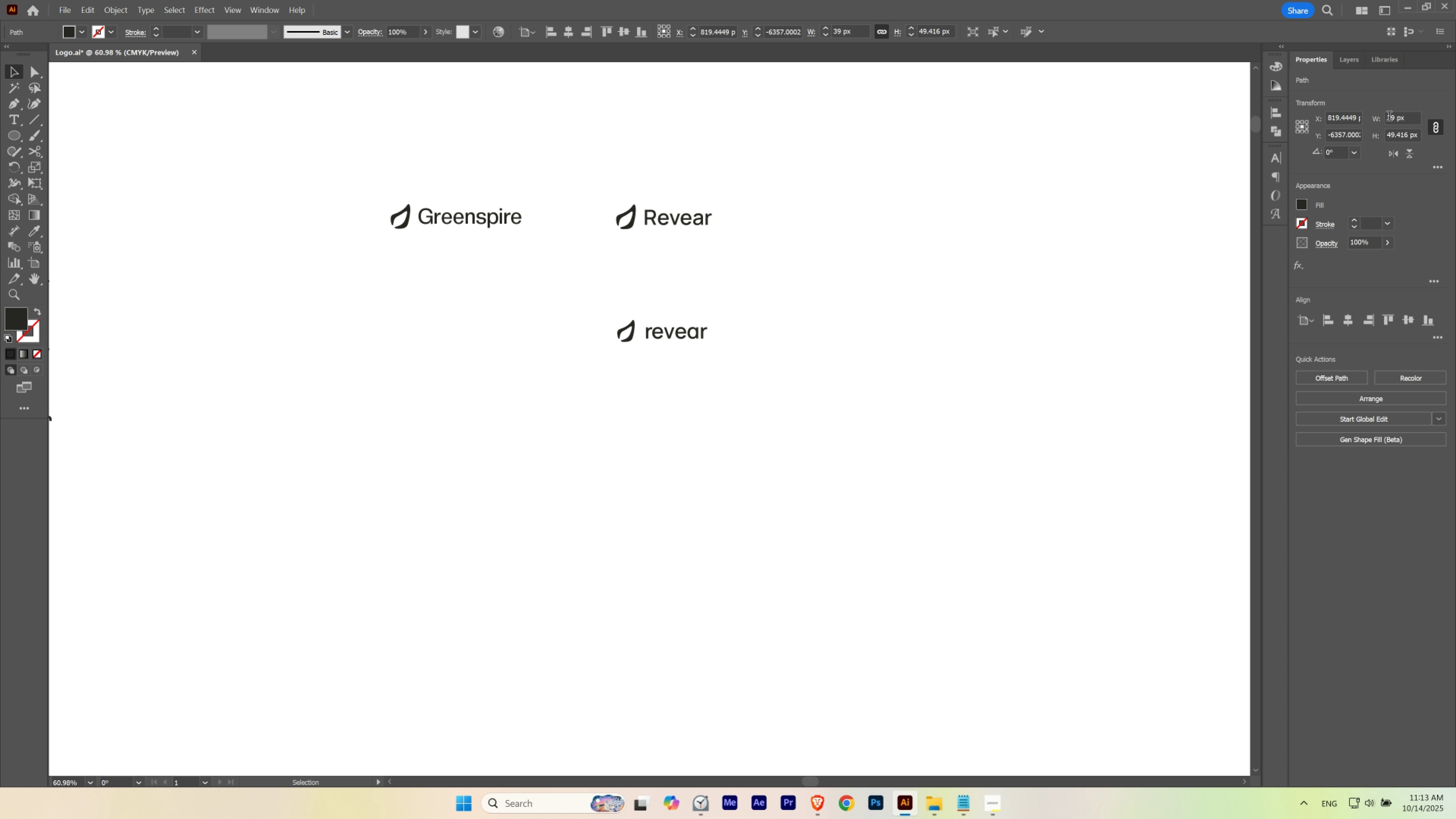 
scroll: coordinate [1389, 117], scroll_direction: up, amount: 1.0
 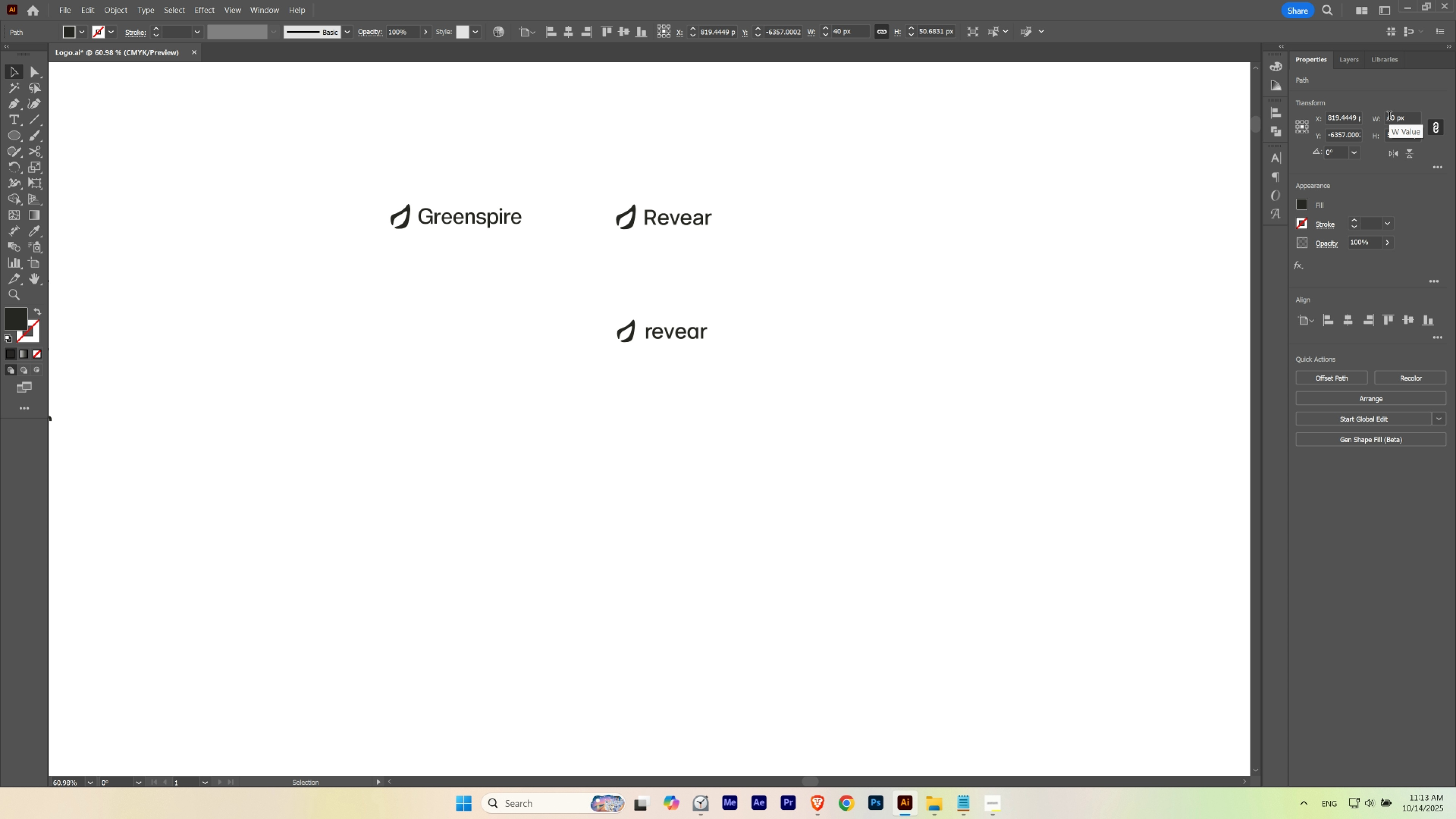 
key(V)
 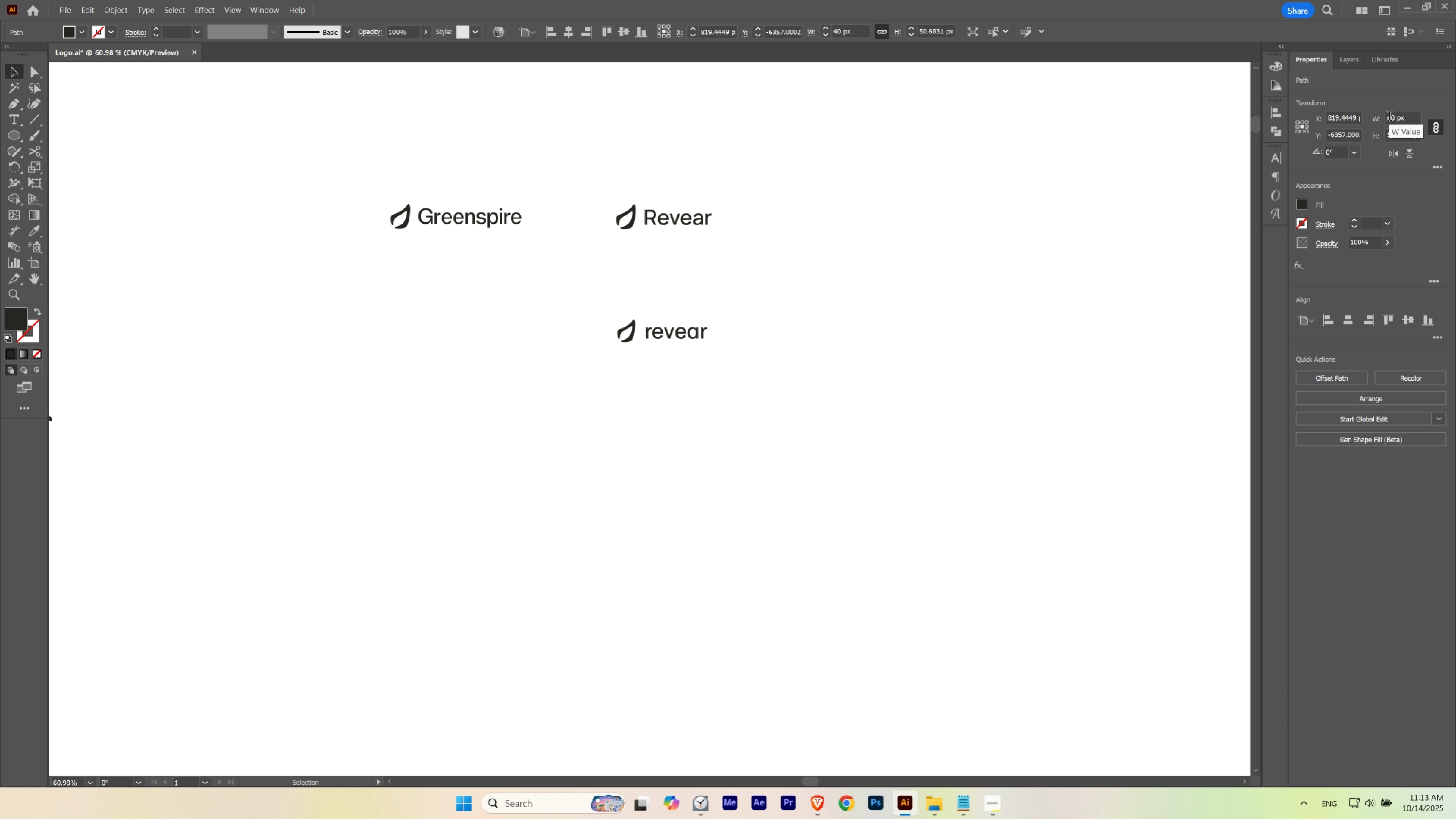 
key(ArrowRight)
 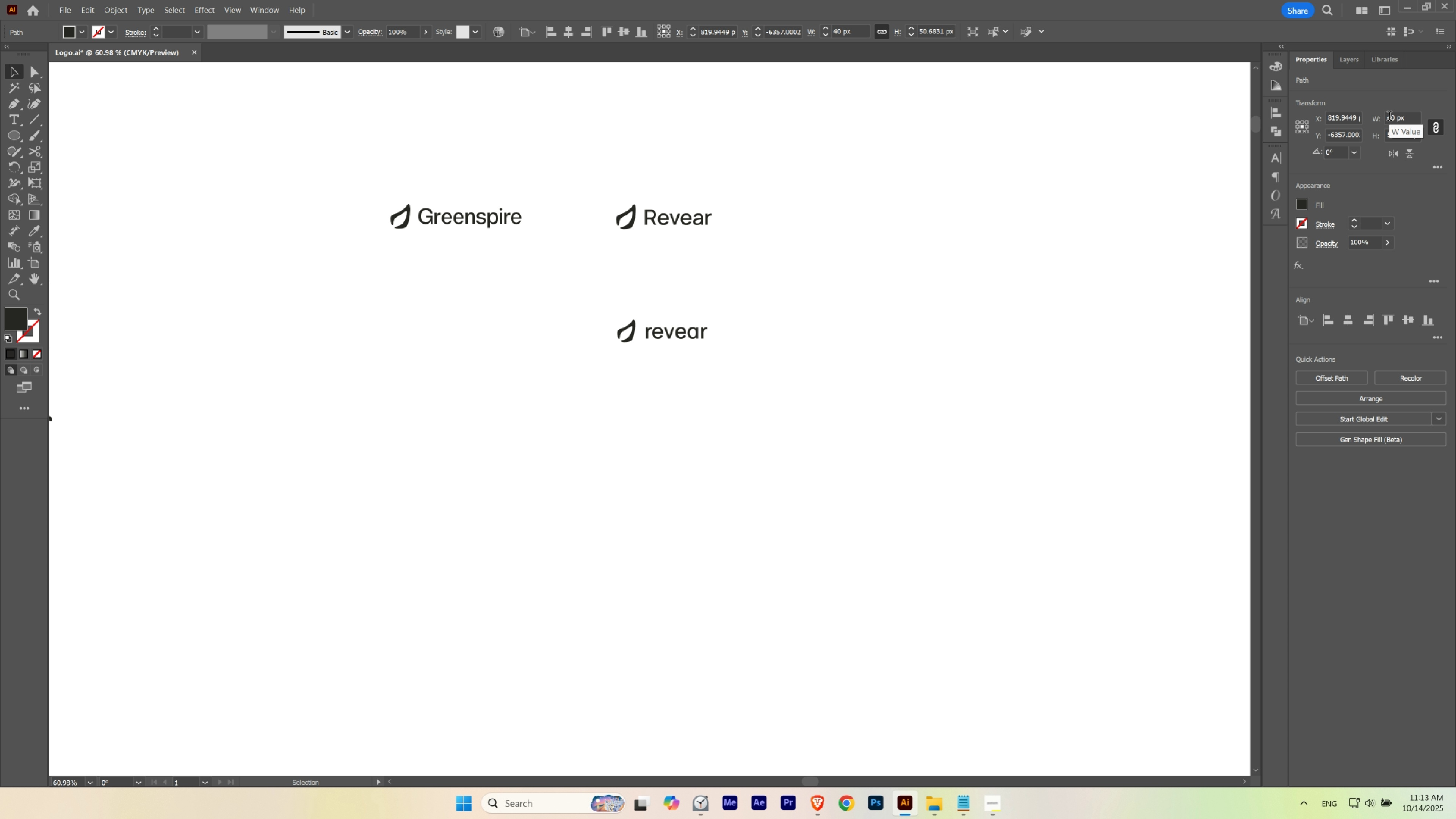 
key(ArrowRight)
 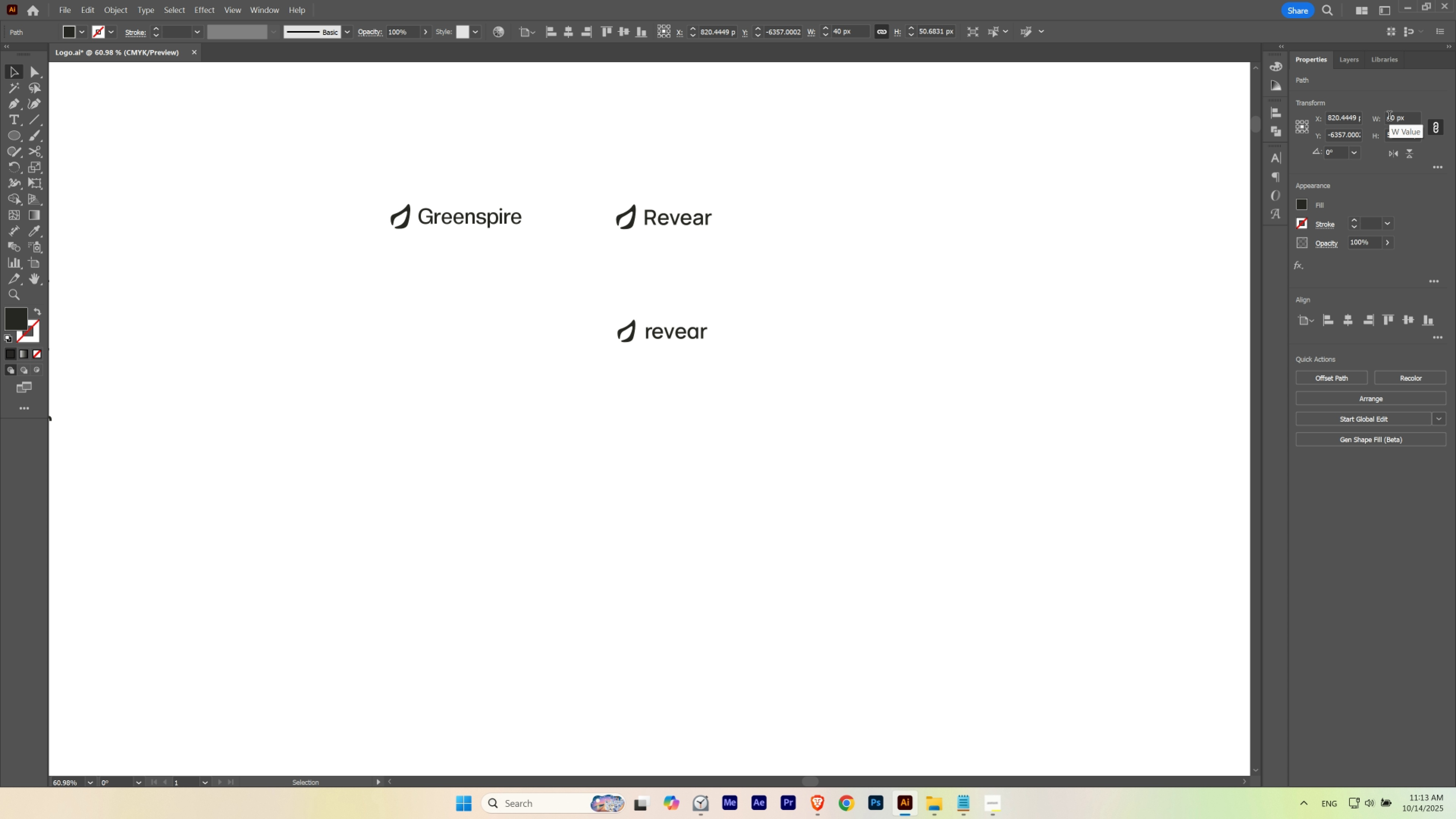 
key(ArrowRight)
 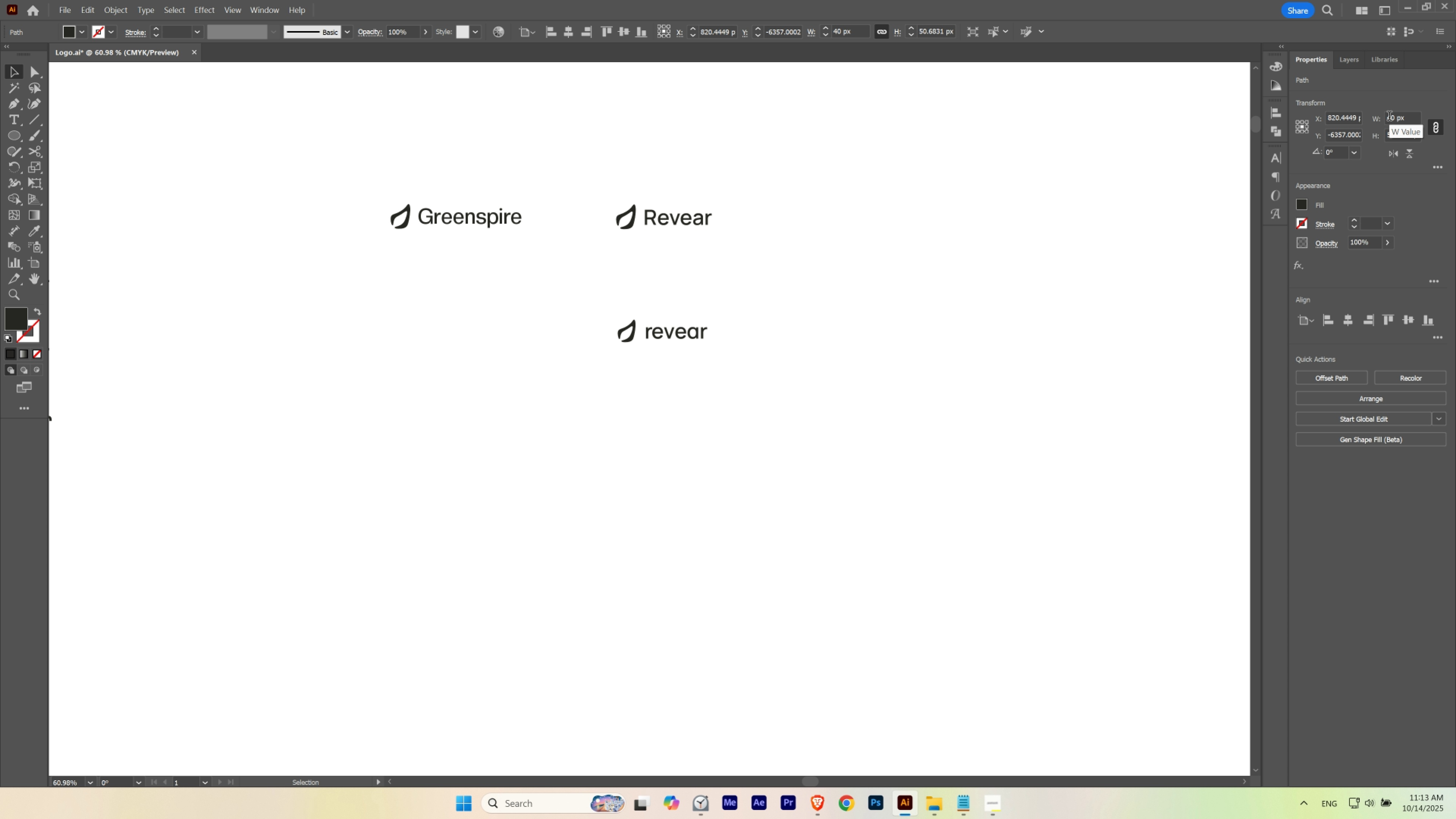 
key(ArrowRight)
 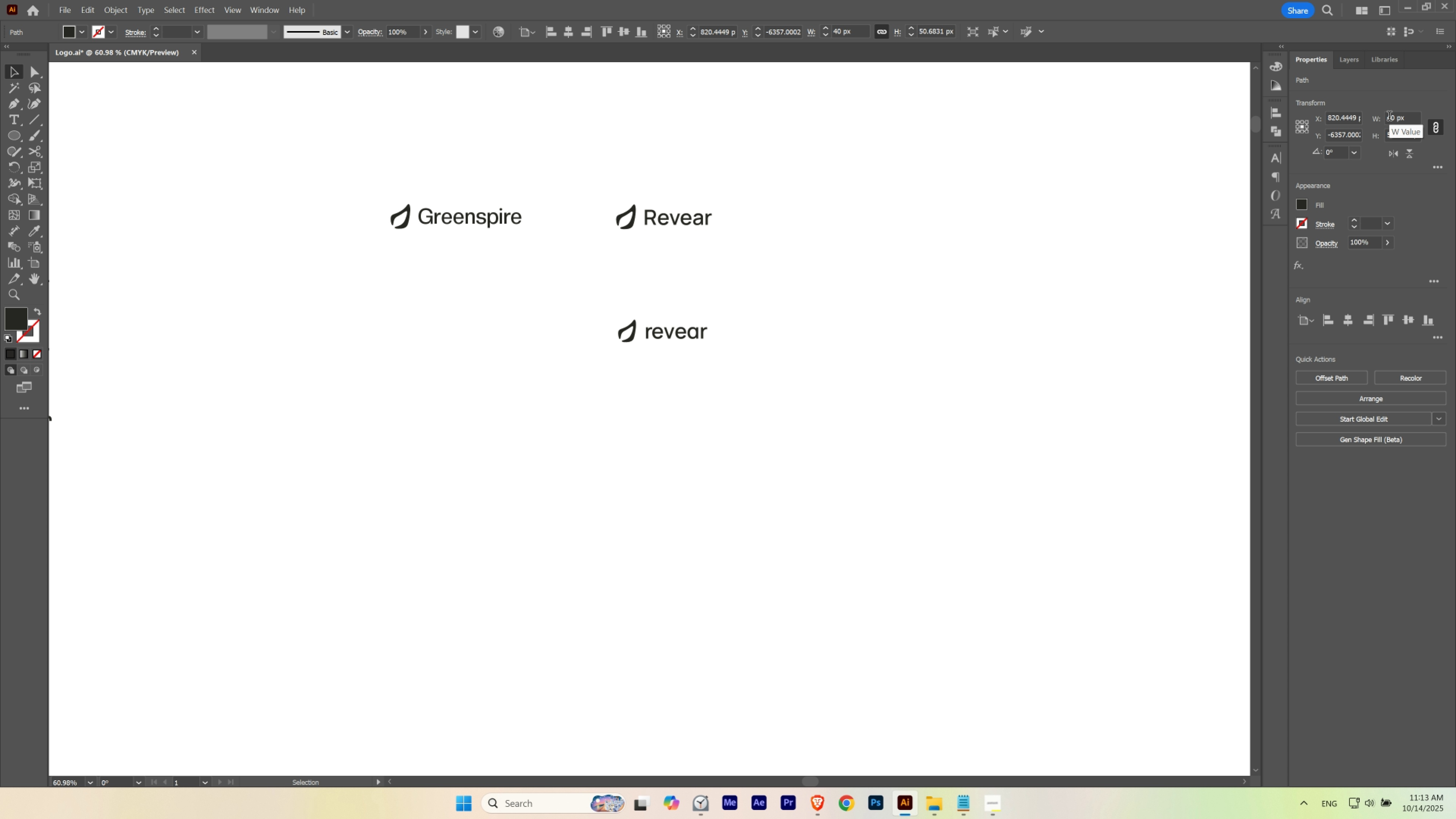 
key(ArrowRight)
 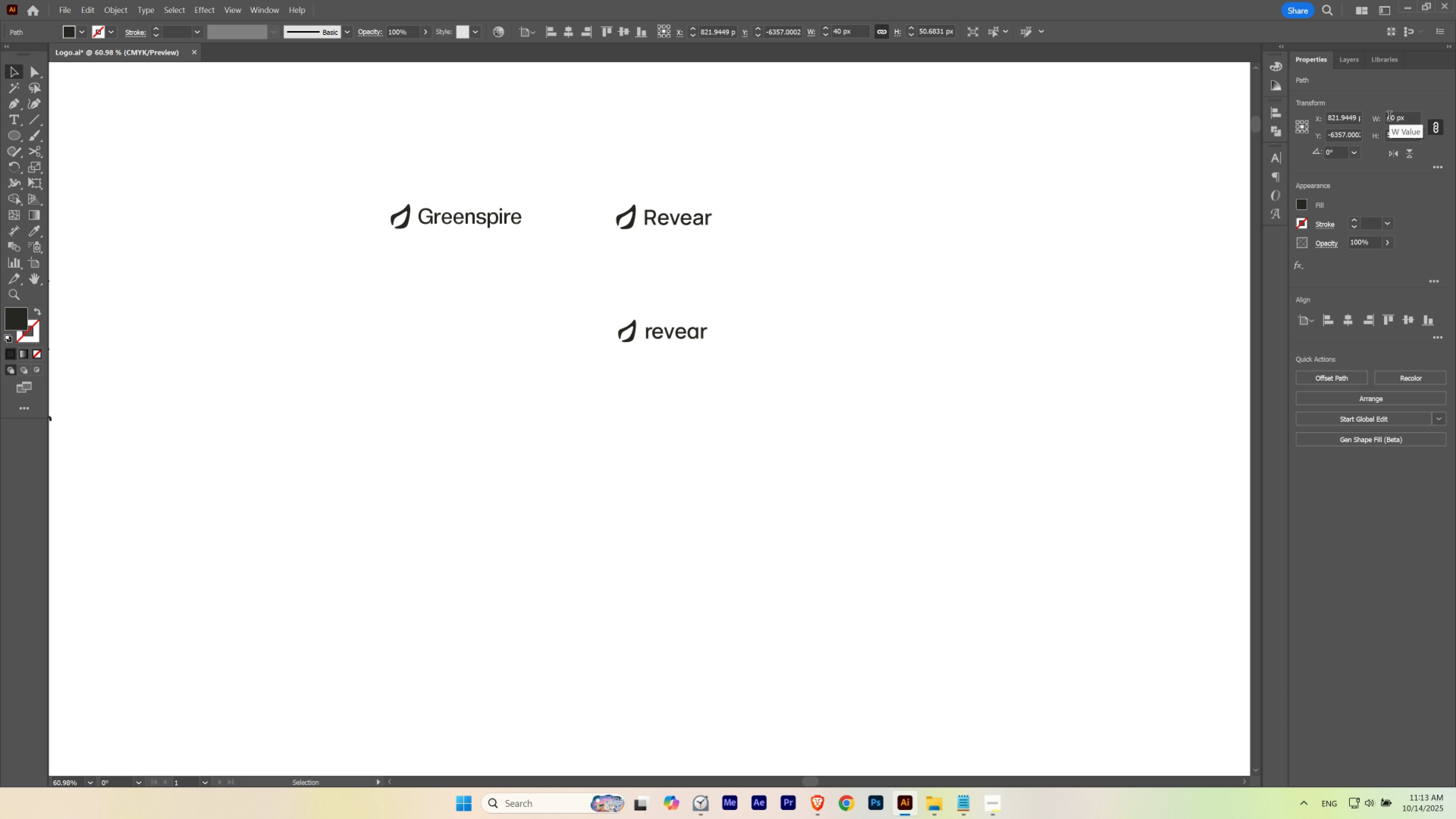 
key(ArrowDown)
 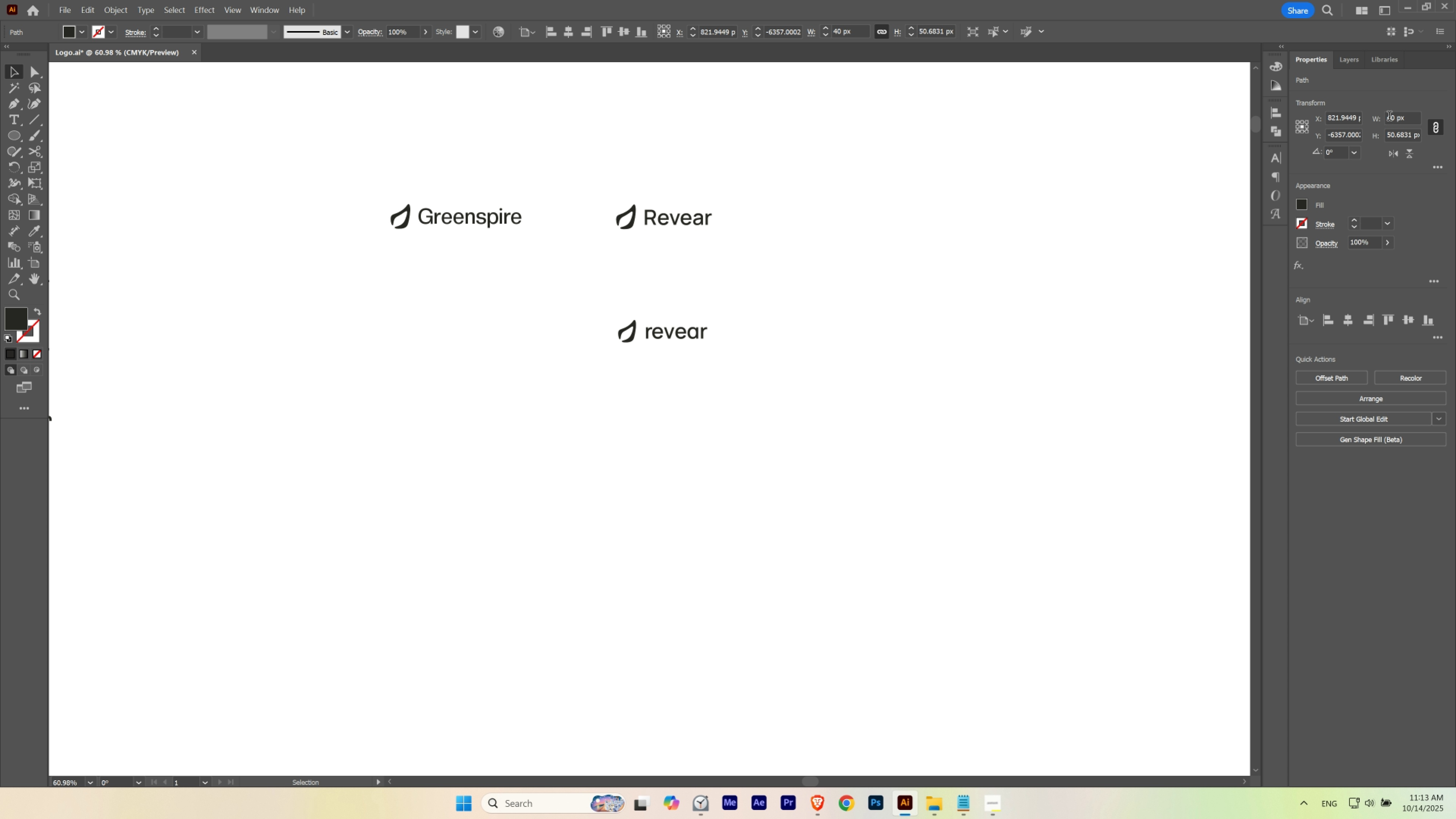 
hold_key(key=ArrowDown, duration=0.32)
 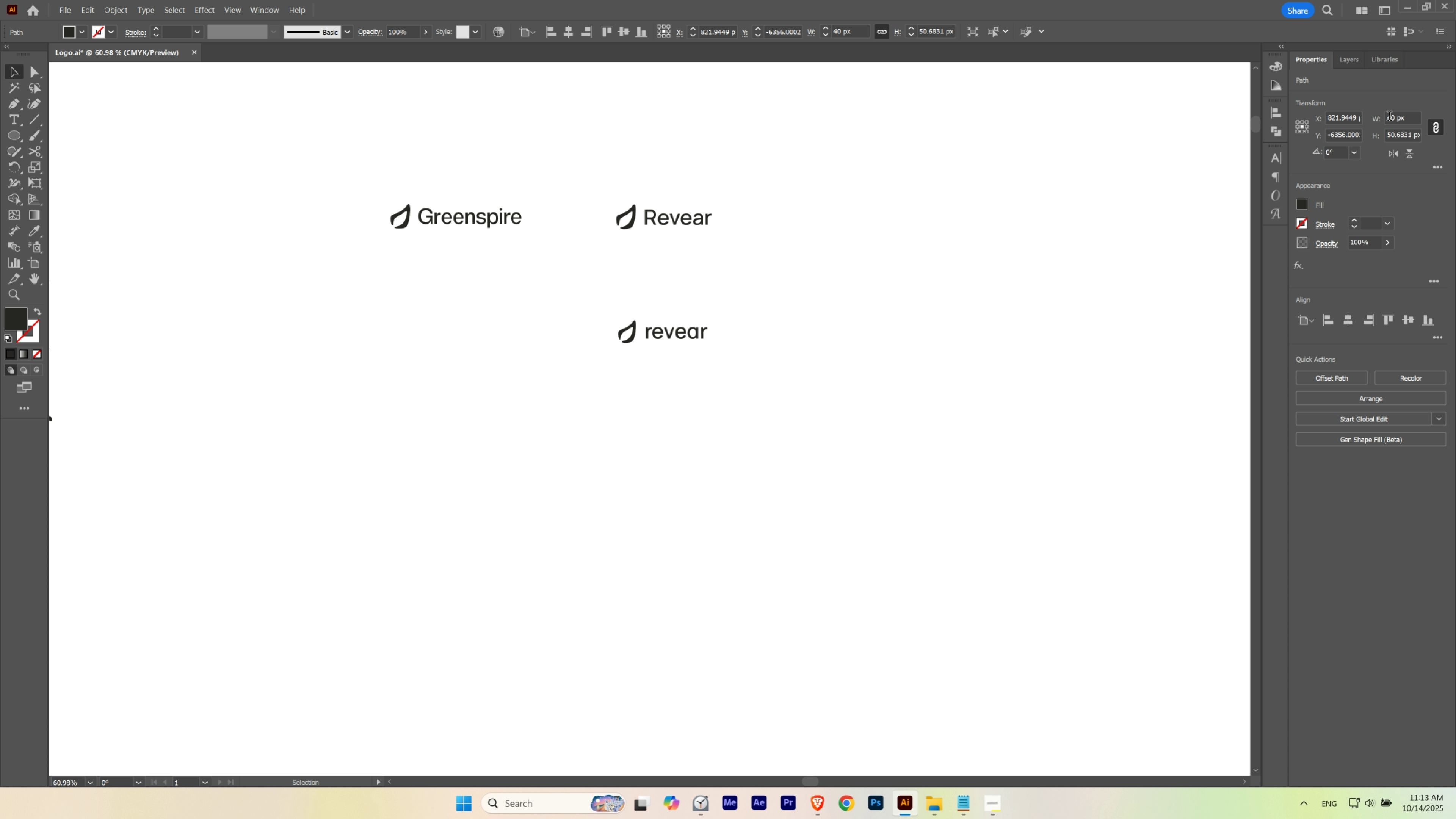 
key(ArrowDown)
 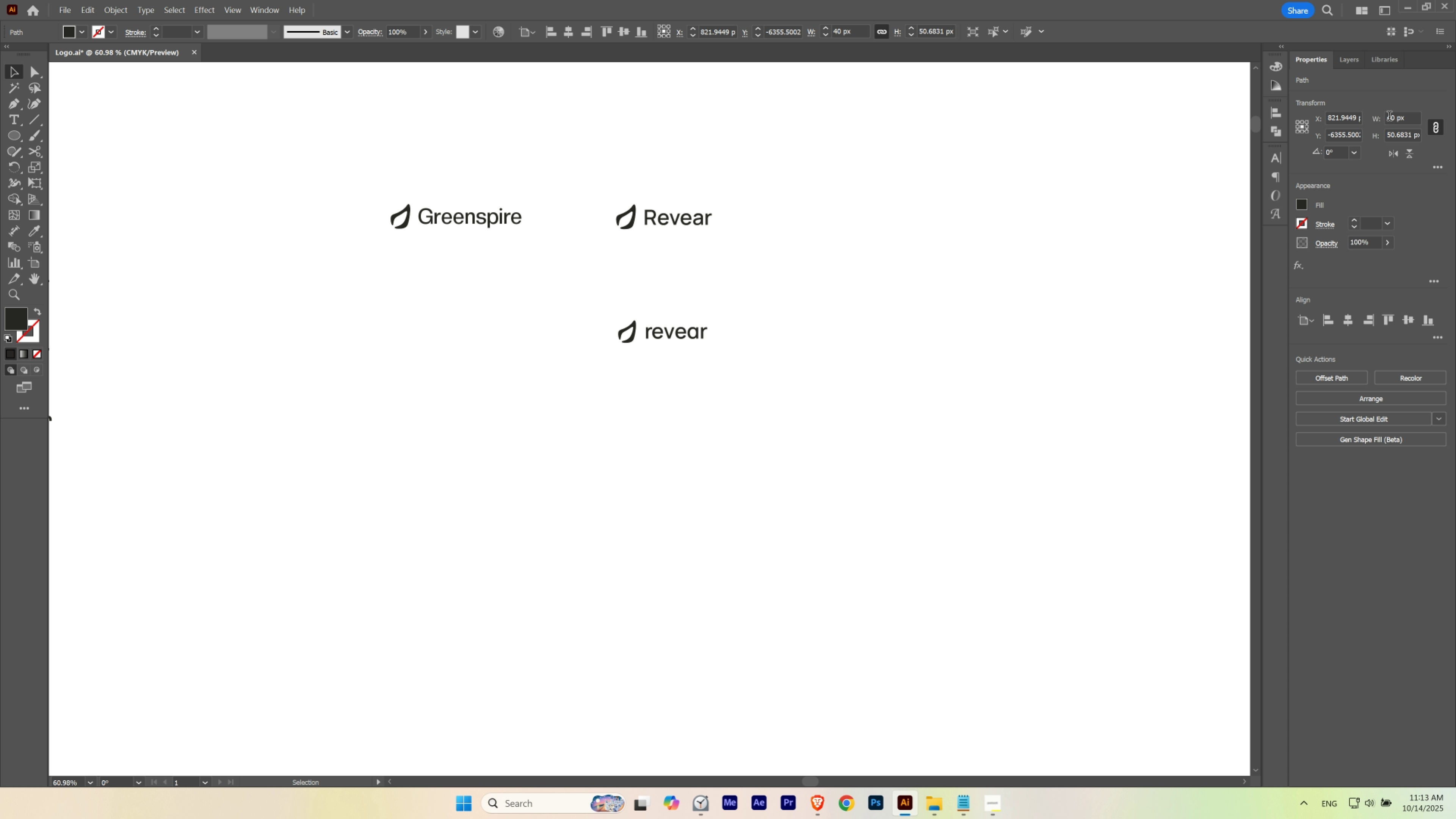 
key(ArrowUp)
 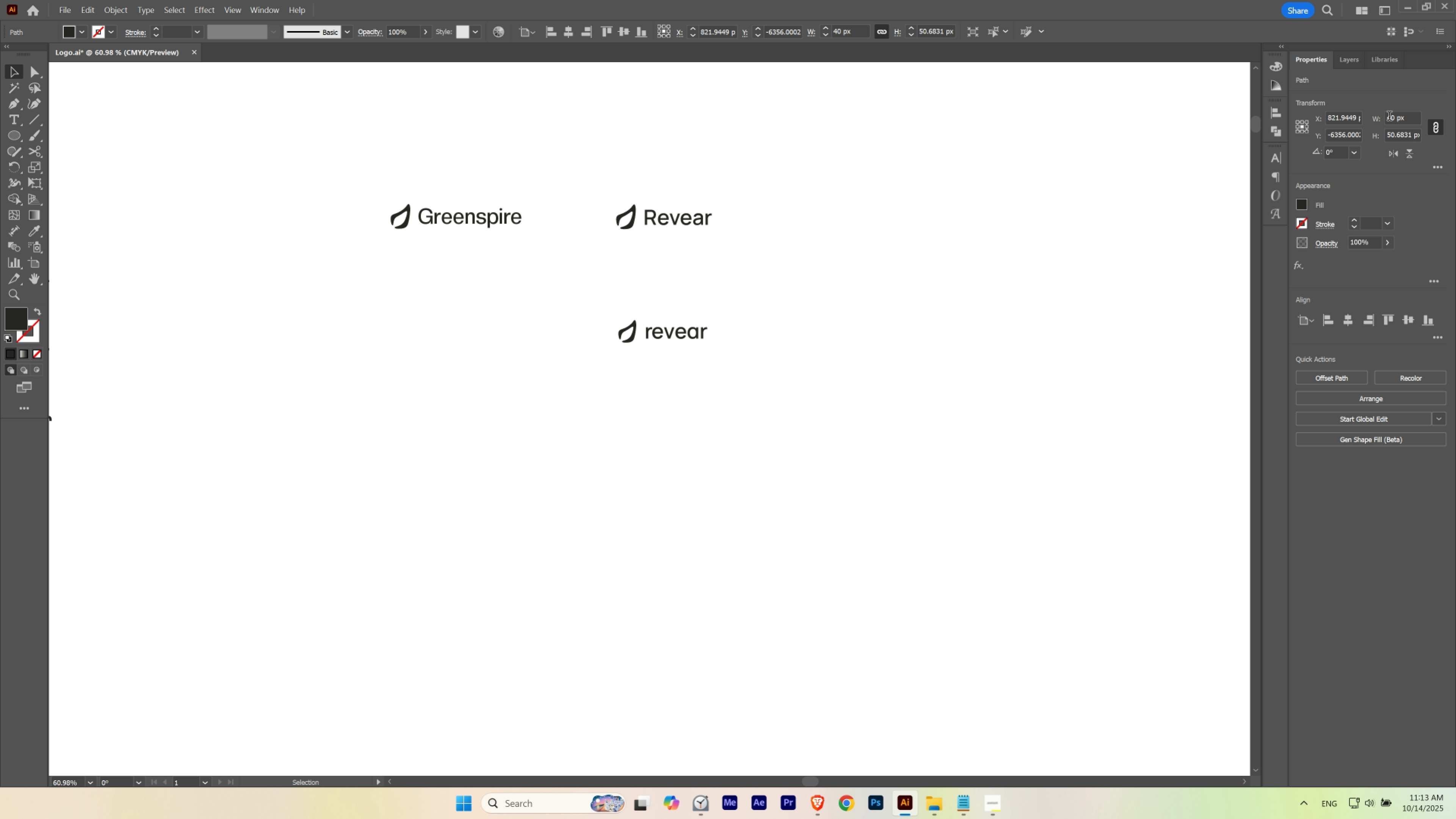 
key(ArrowRight)
 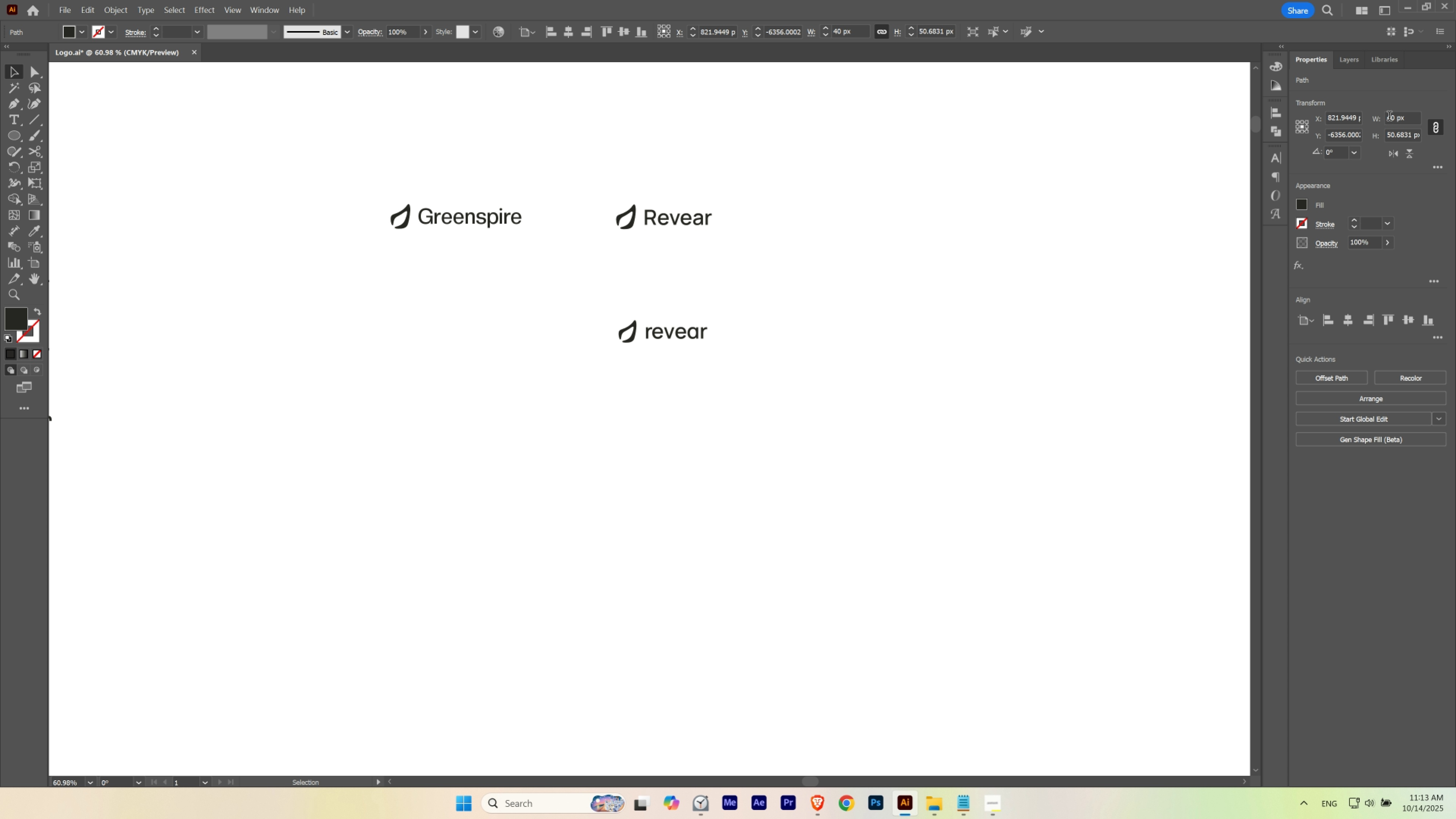 
key(ArrowRight)
 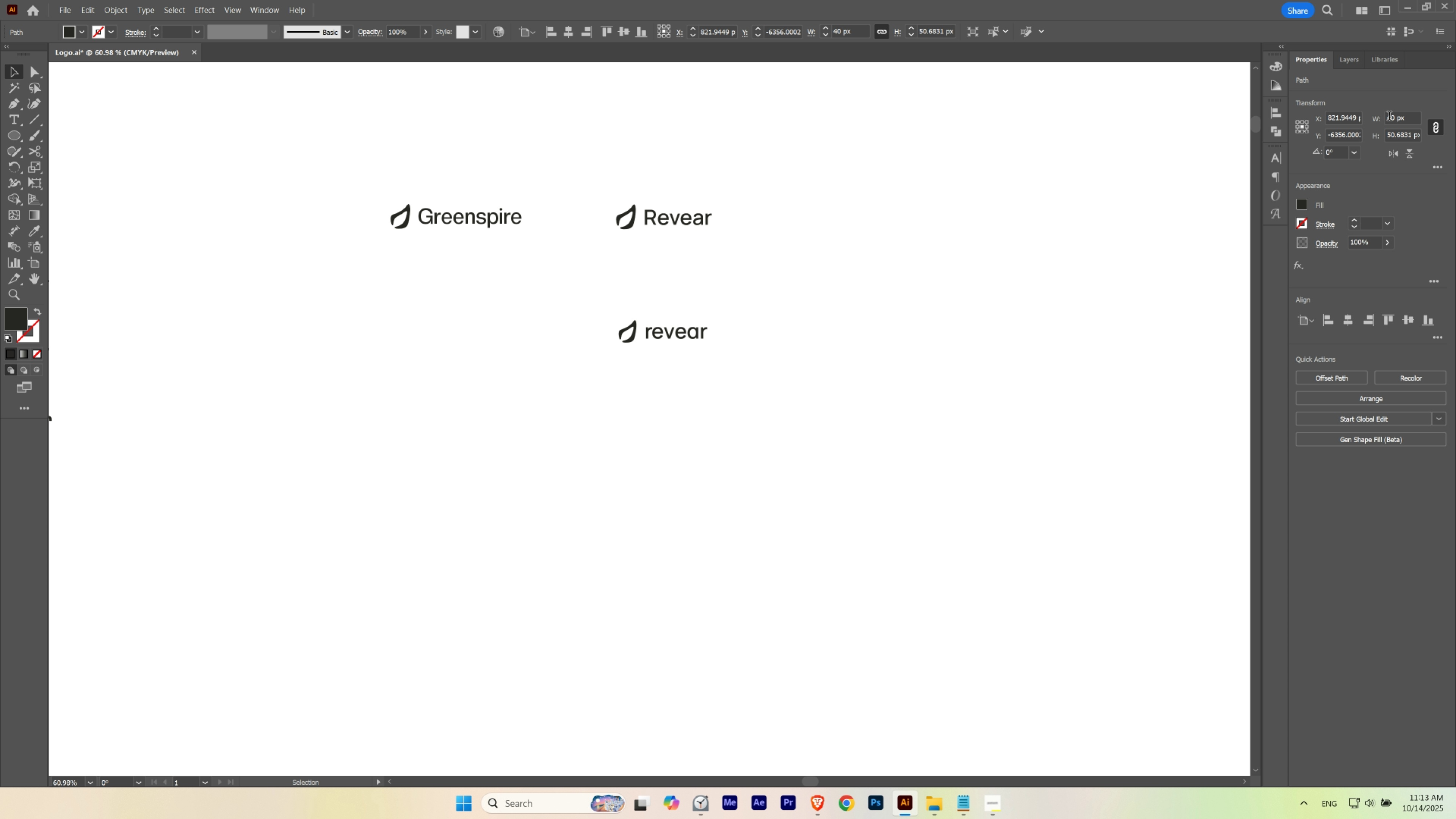 
key(ArrowRight)
 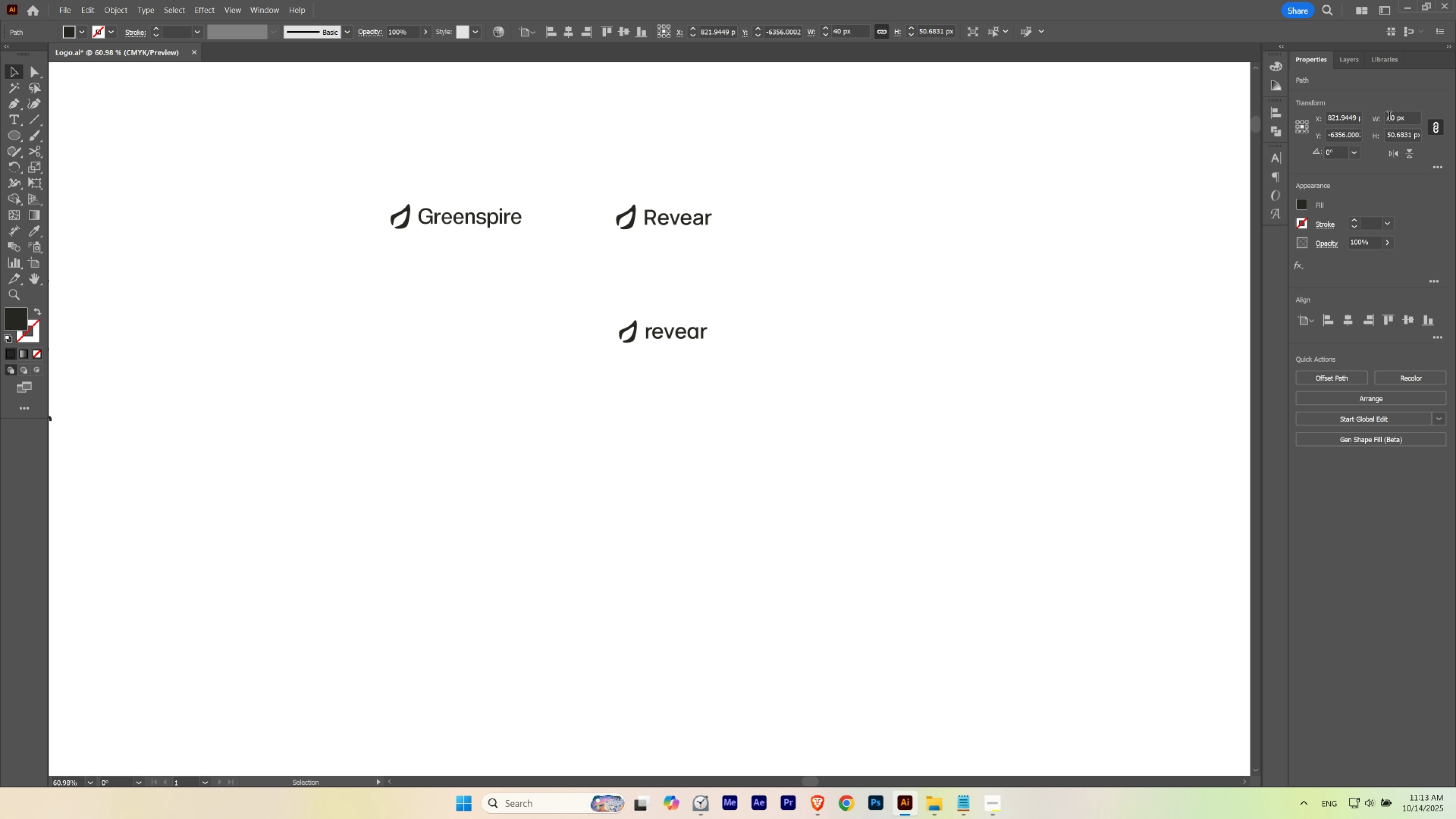 
key(ArrowRight)
 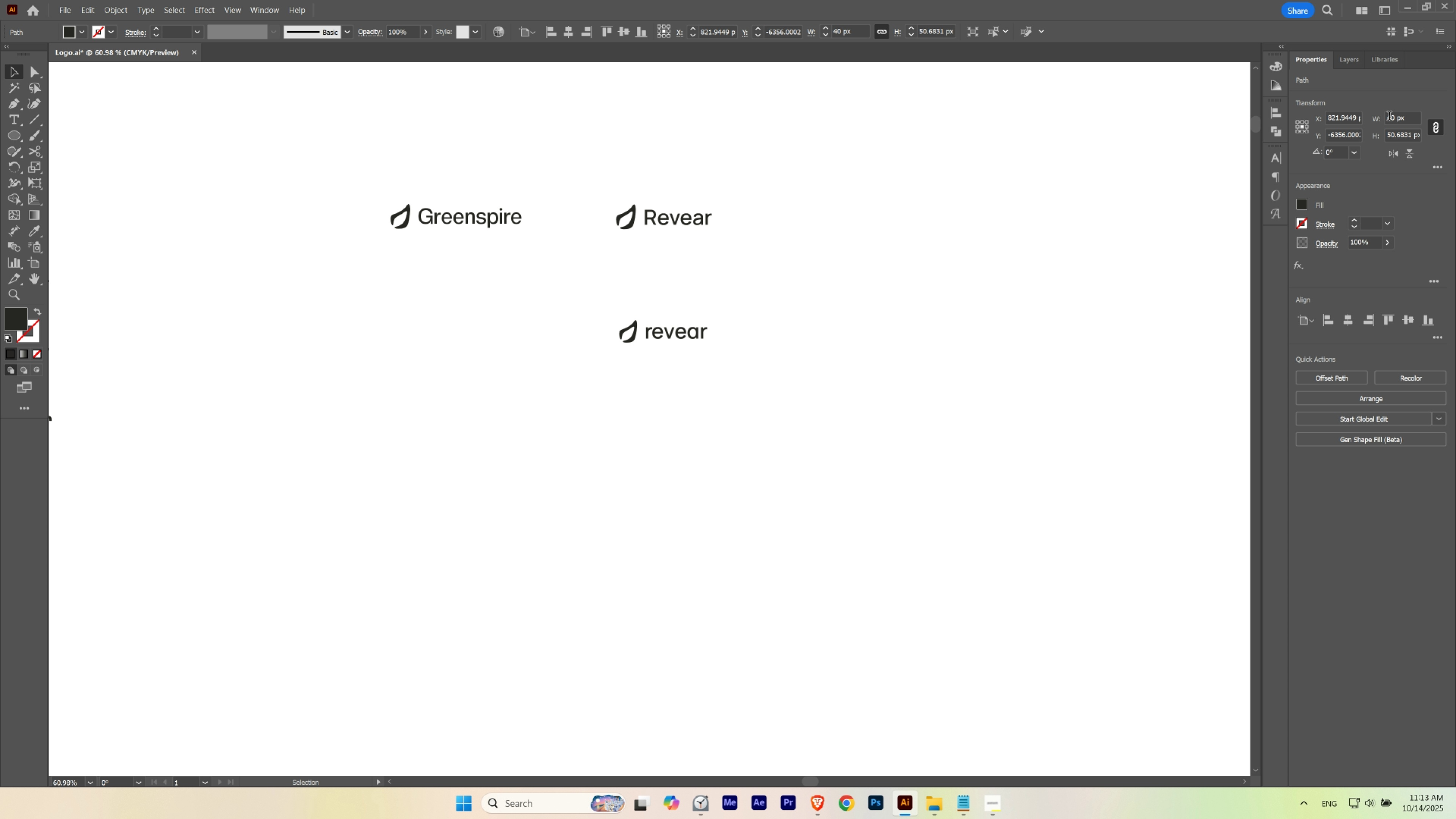 
key(ArrowRight)
 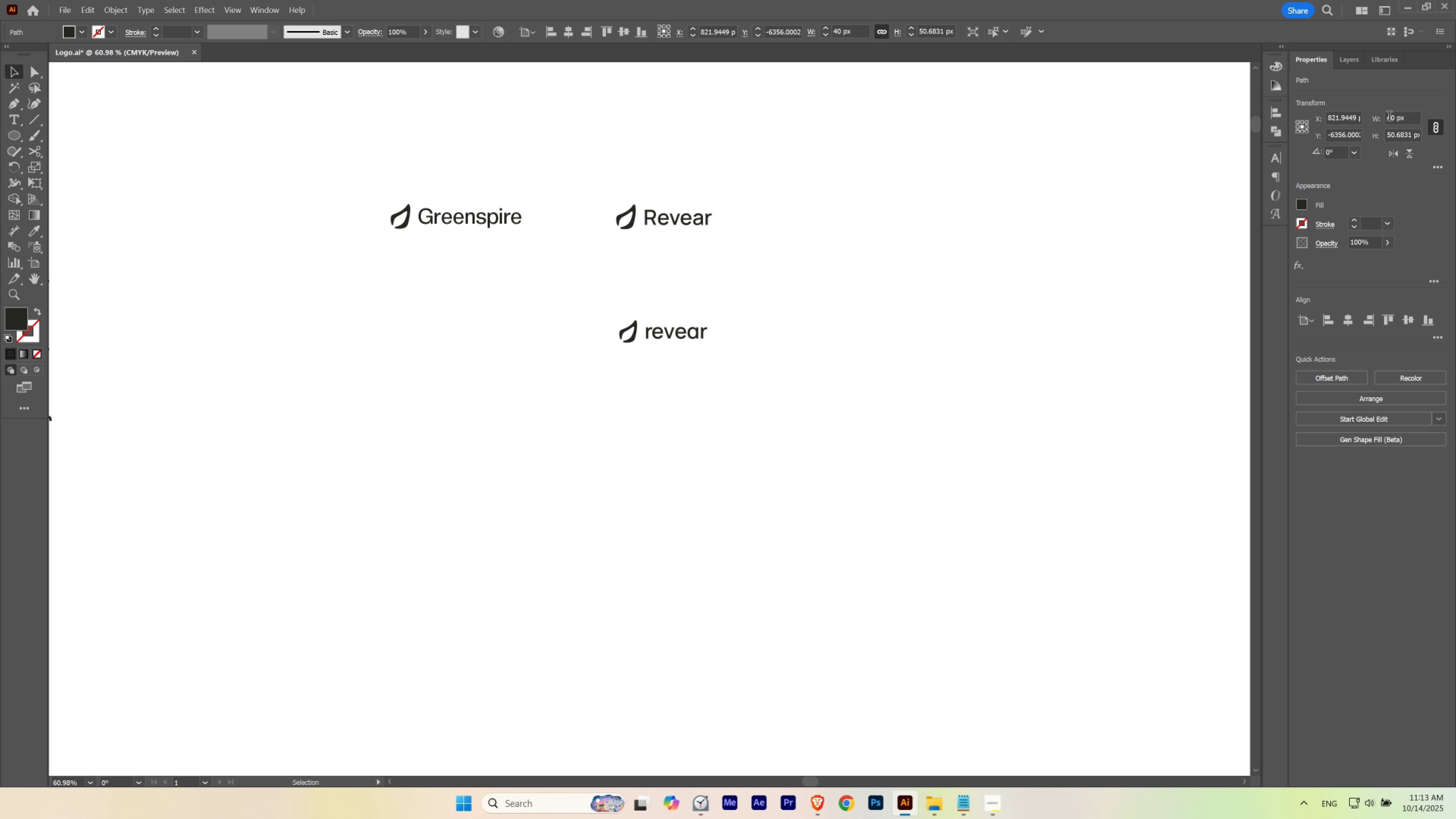 
key(ArrowRight)
 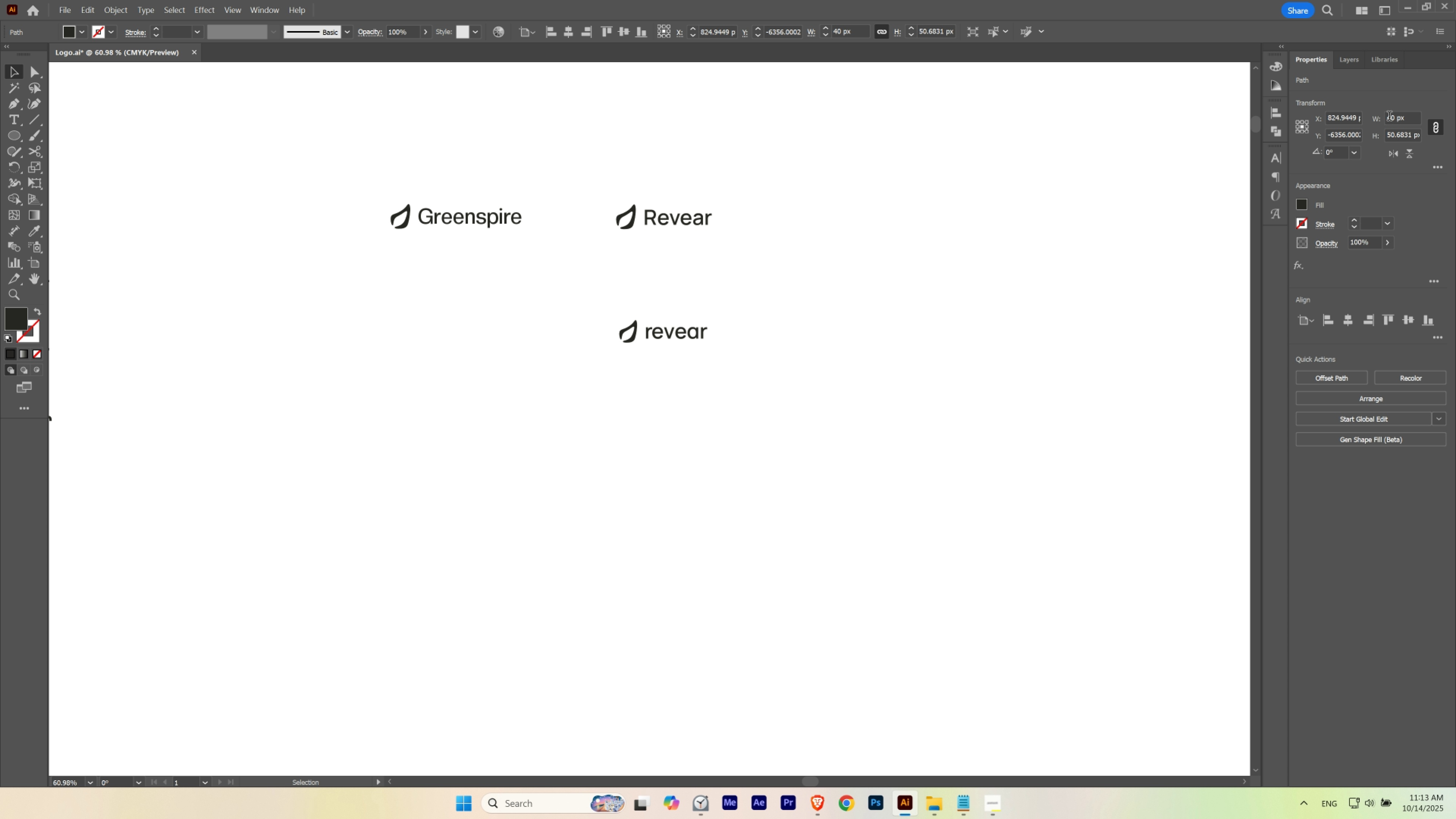 
key(ArrowLeft)
 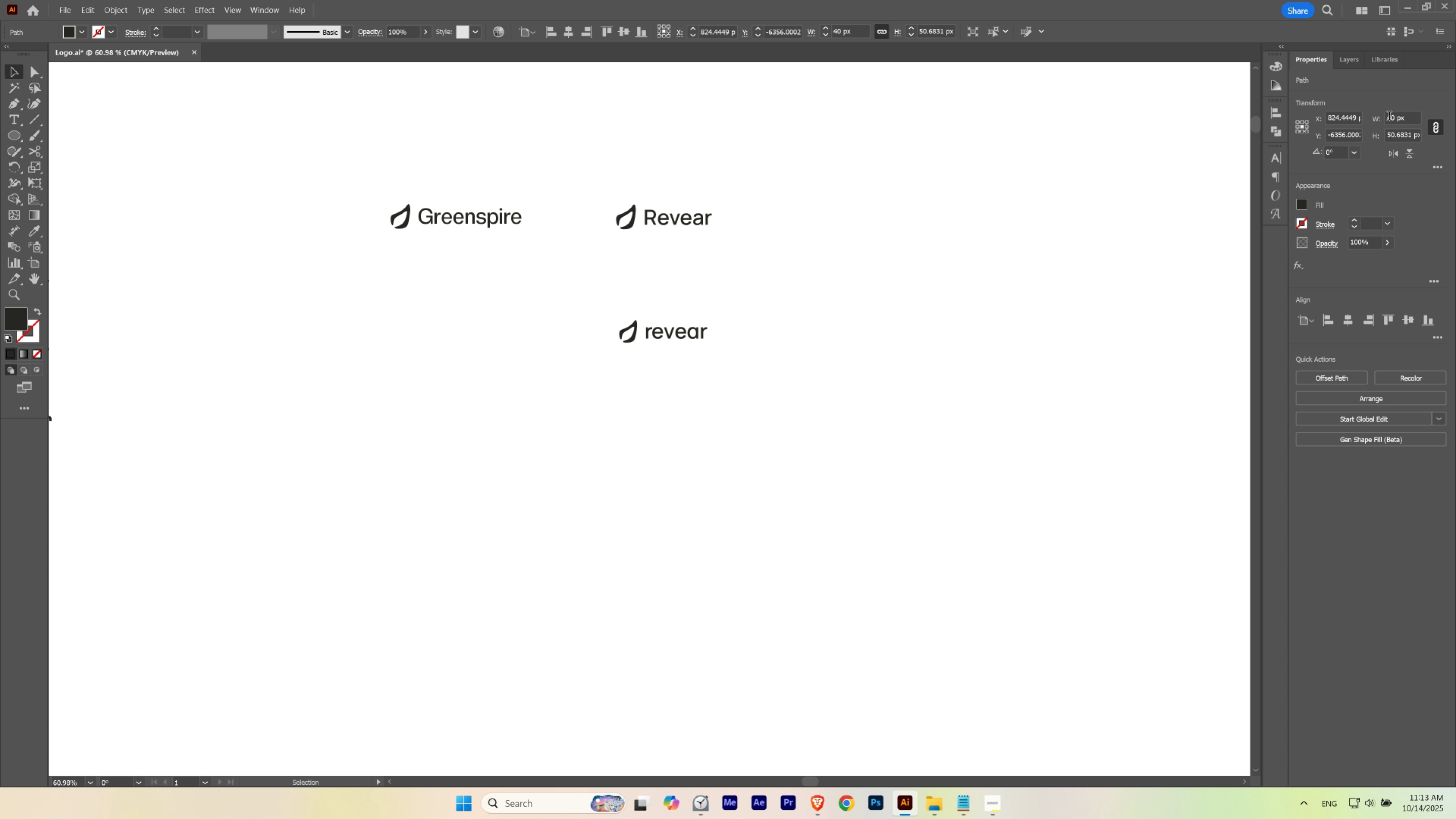 
key(ArrowLeft)
 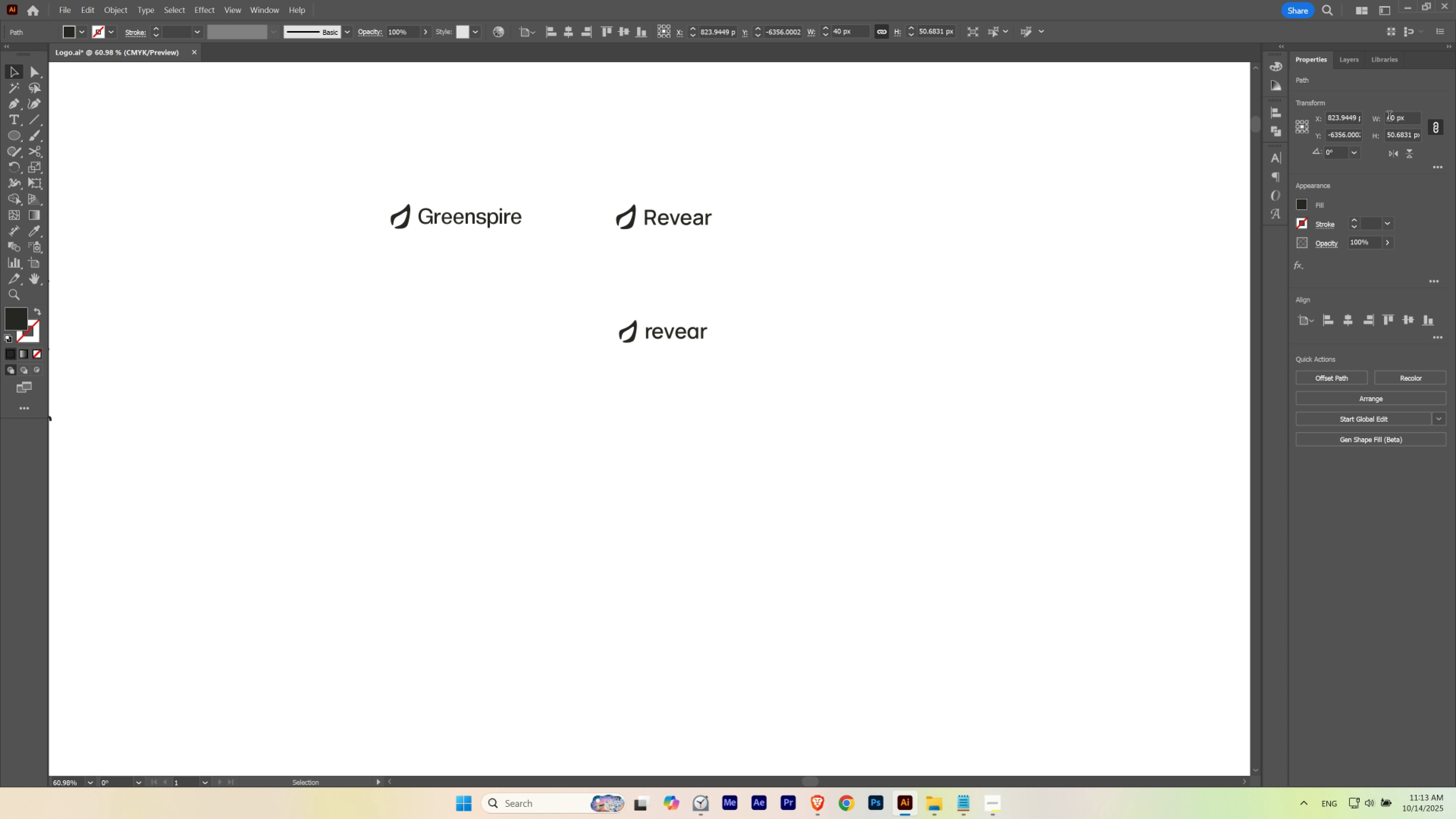 
key(ArrowDown)
 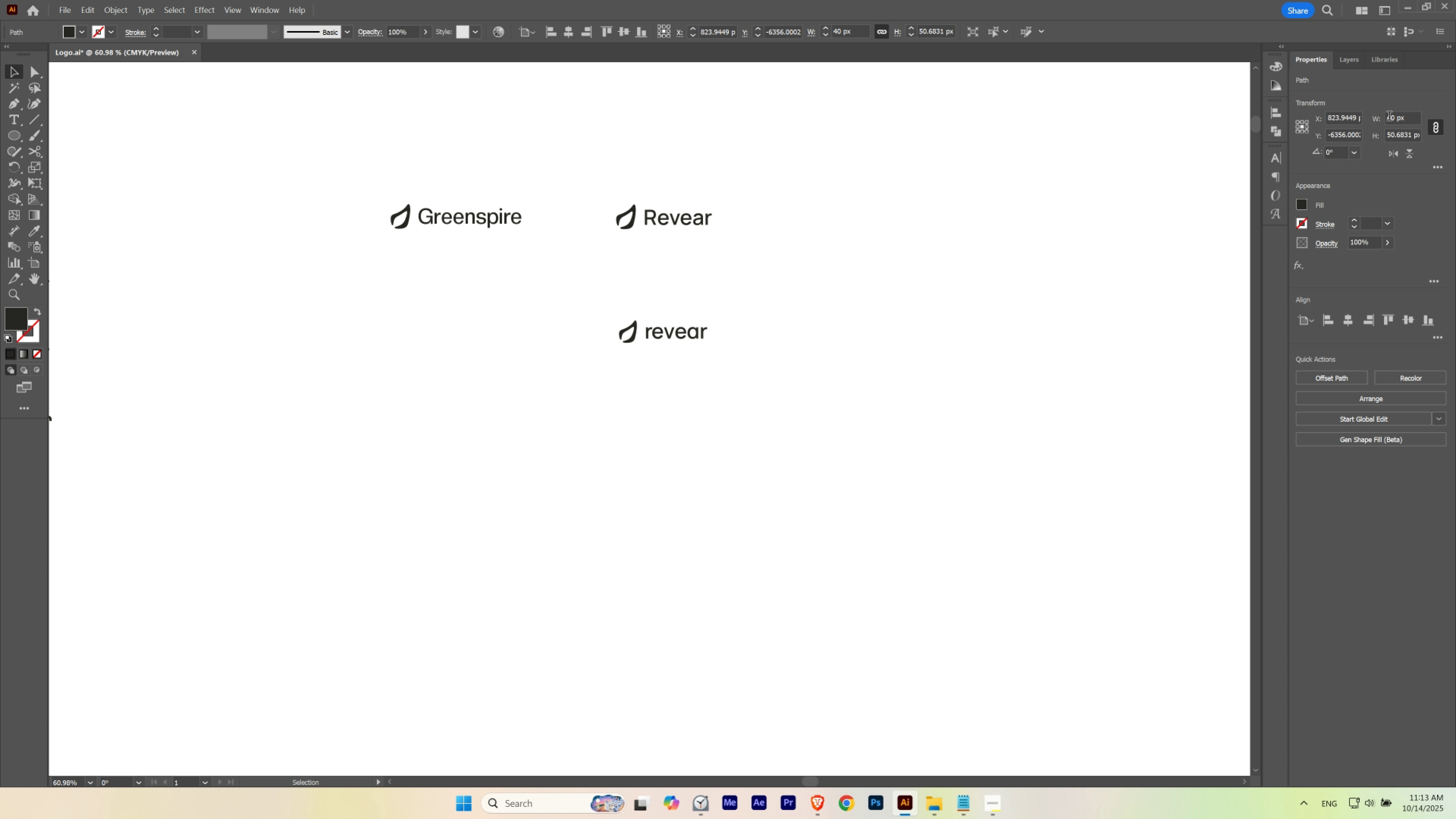 
key(ArrowDown)
 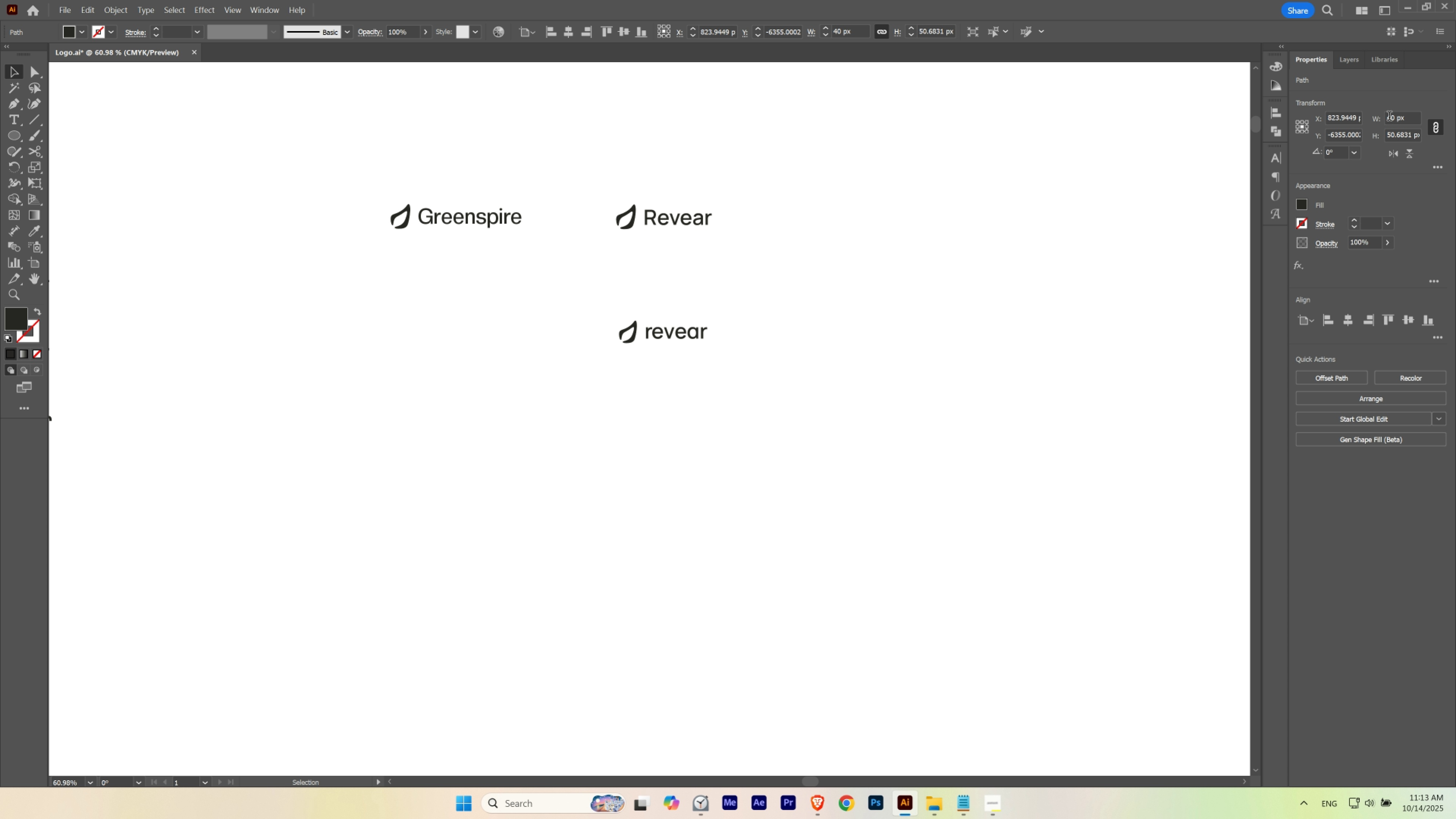 
key(ArrowUp)
 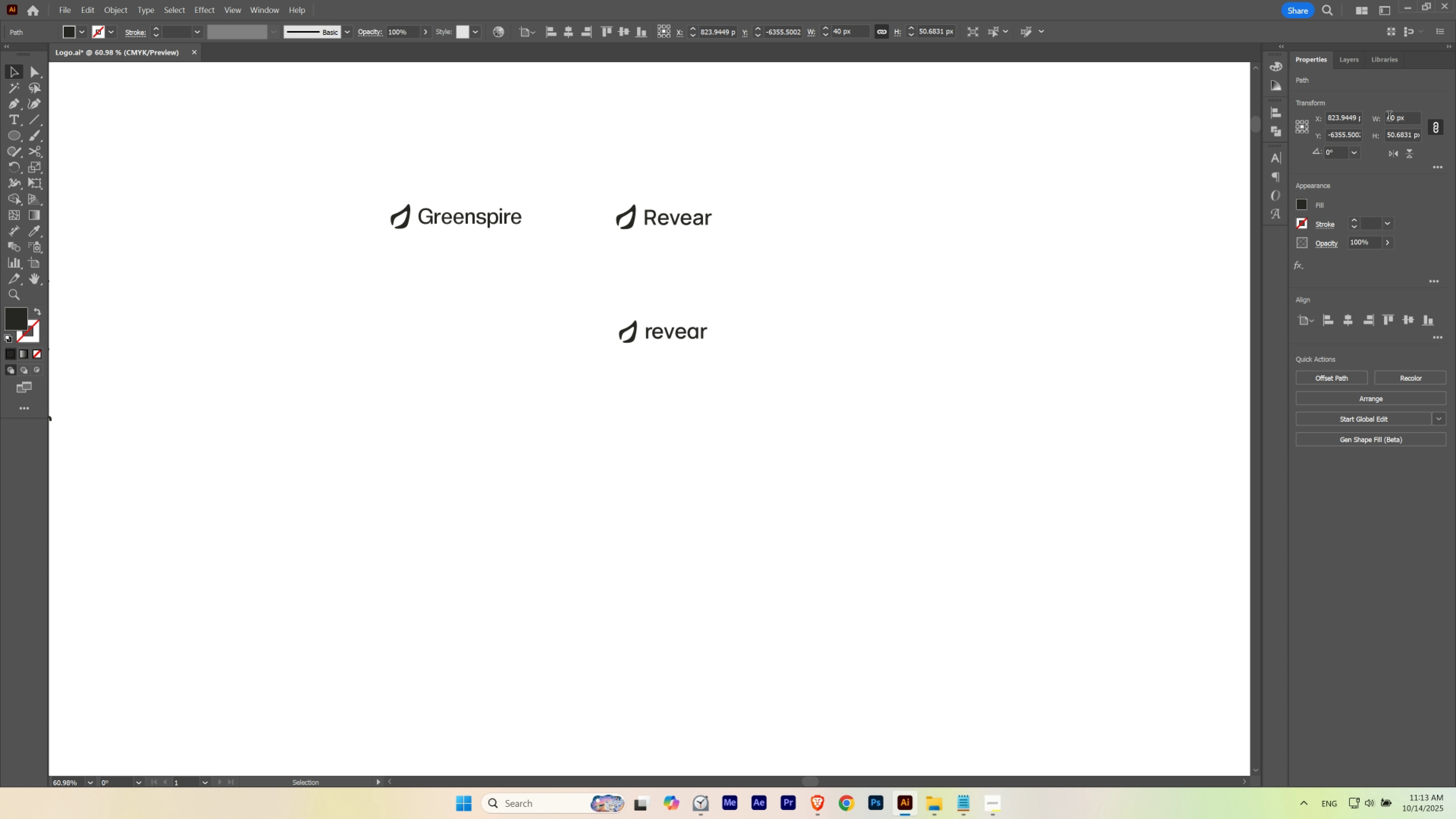 
key(ArrowDown)
 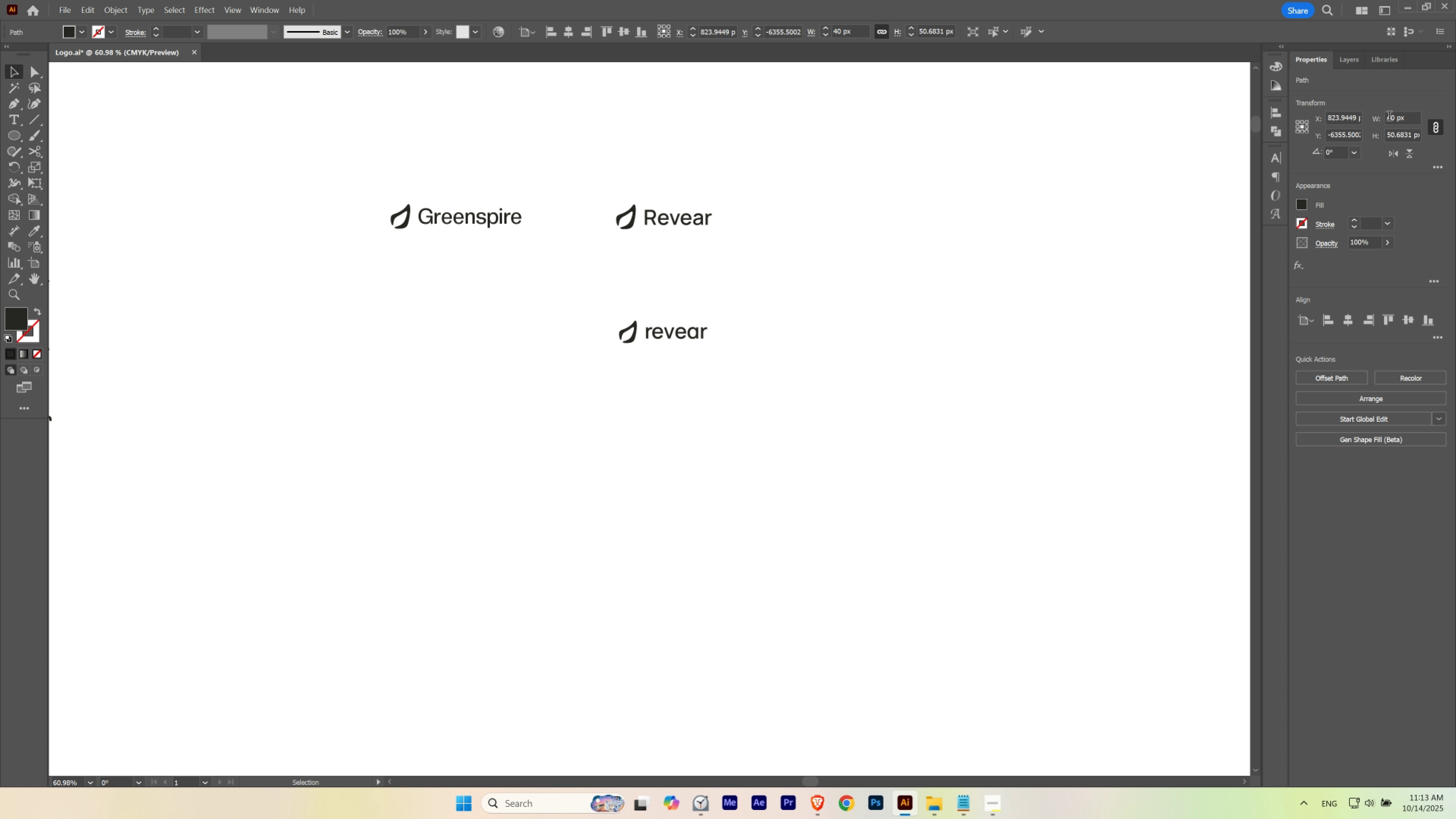 
key(ArrowDown)
 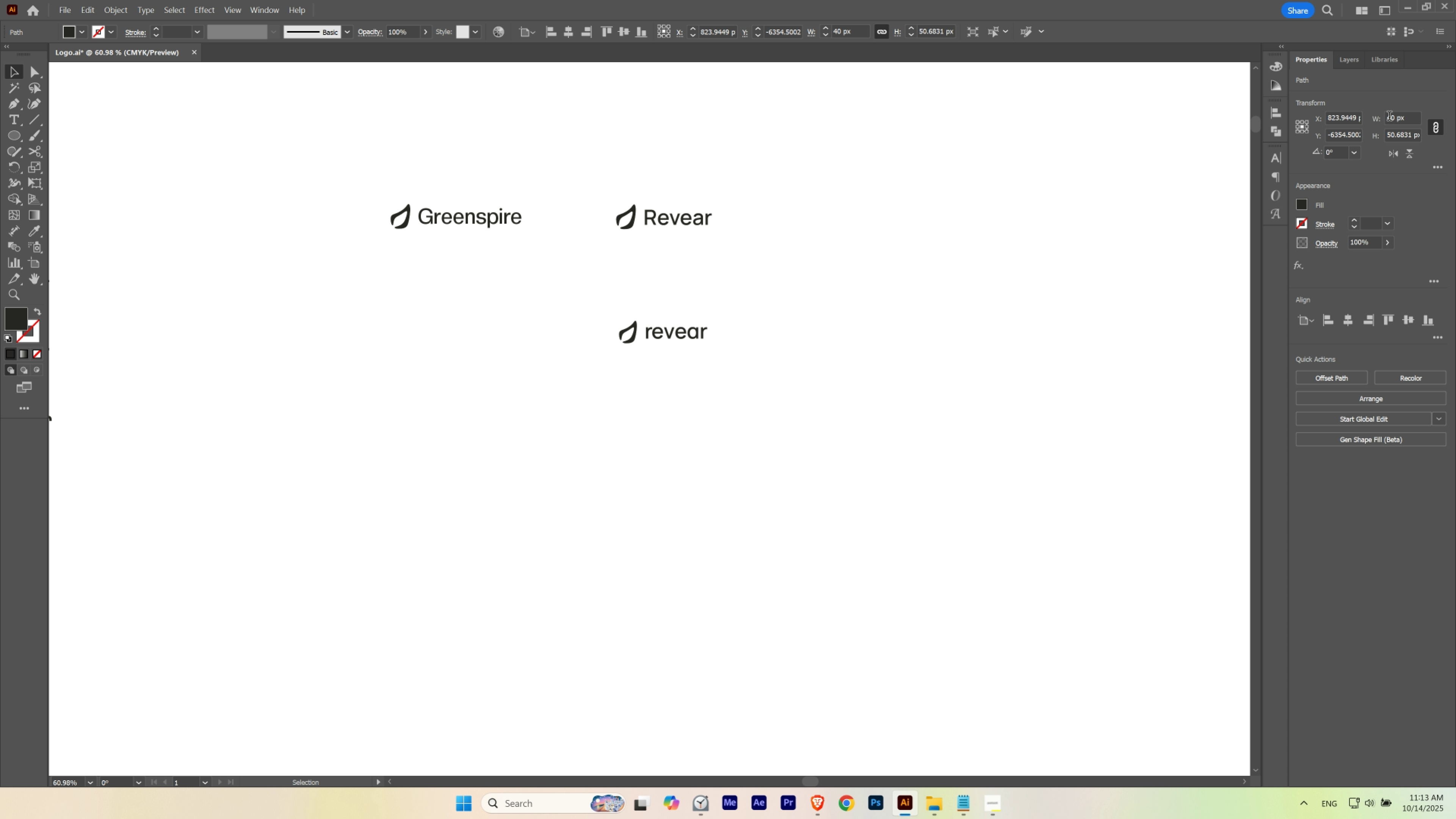 
key(ArrowUp)
 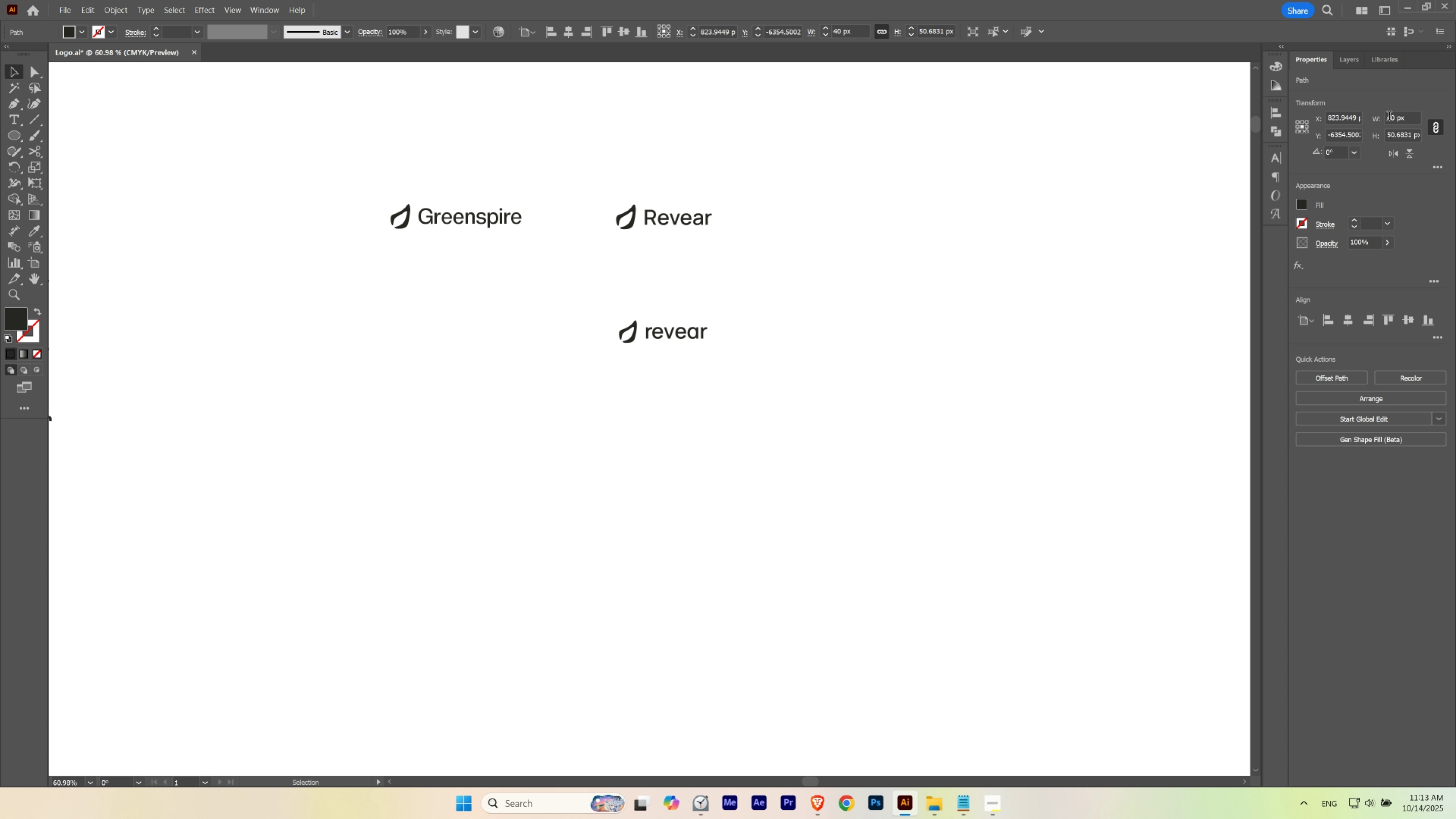 
key(ArrowUp)
 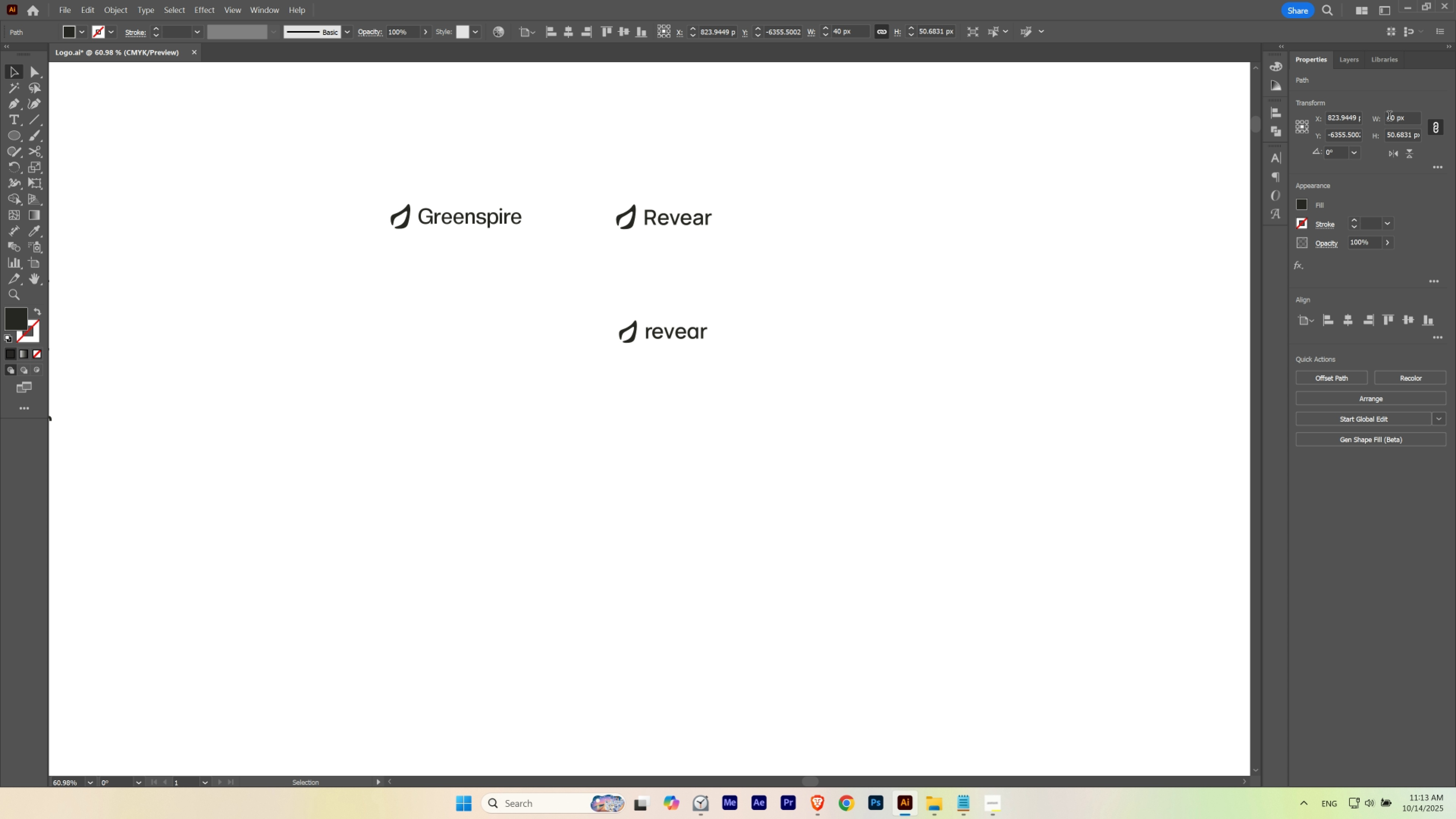 
key(ArrowDown)
 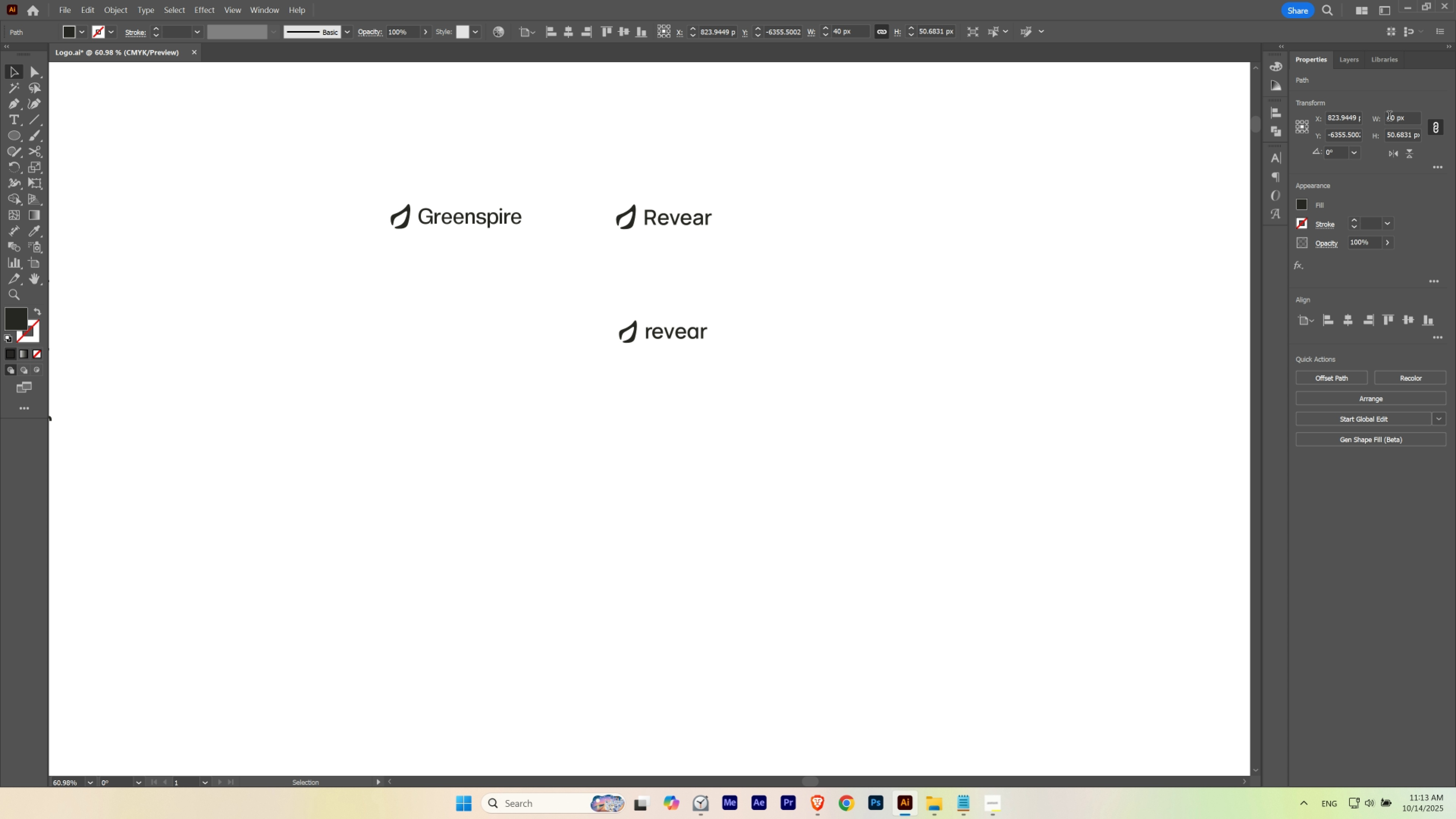 
key(ArrowUp)
 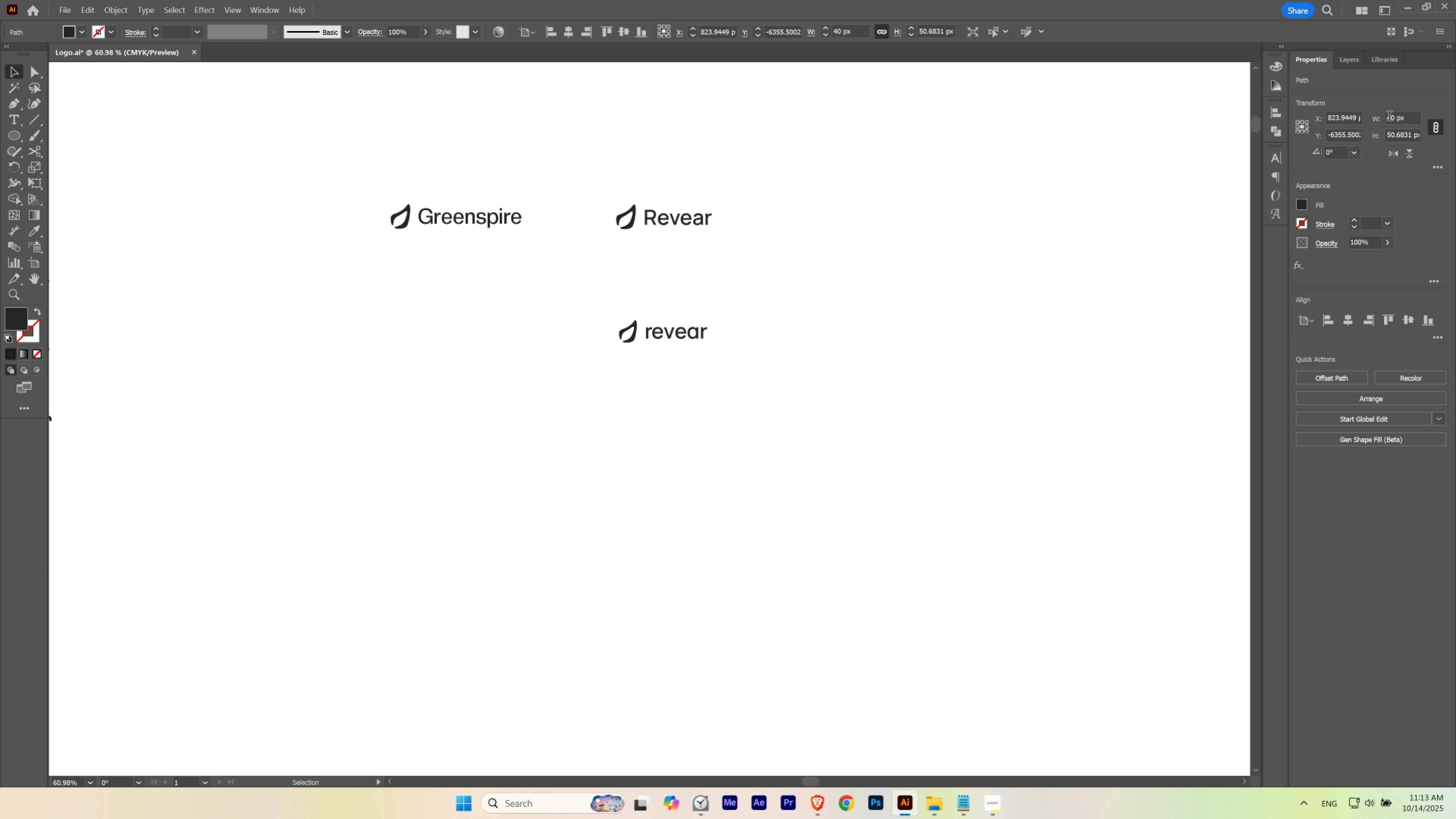 
key(ArrowUp)
 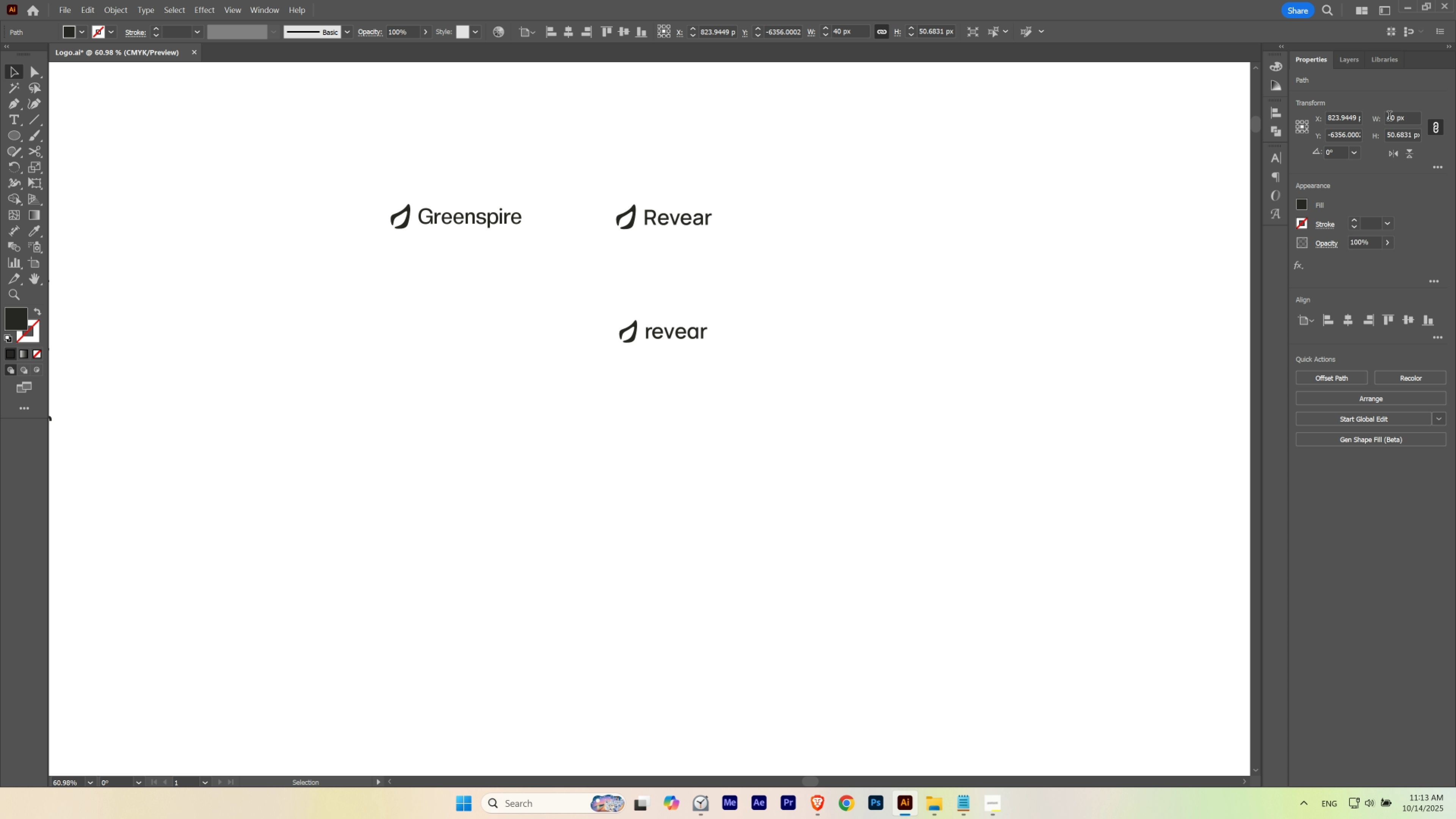 
key(ArrowRight)
 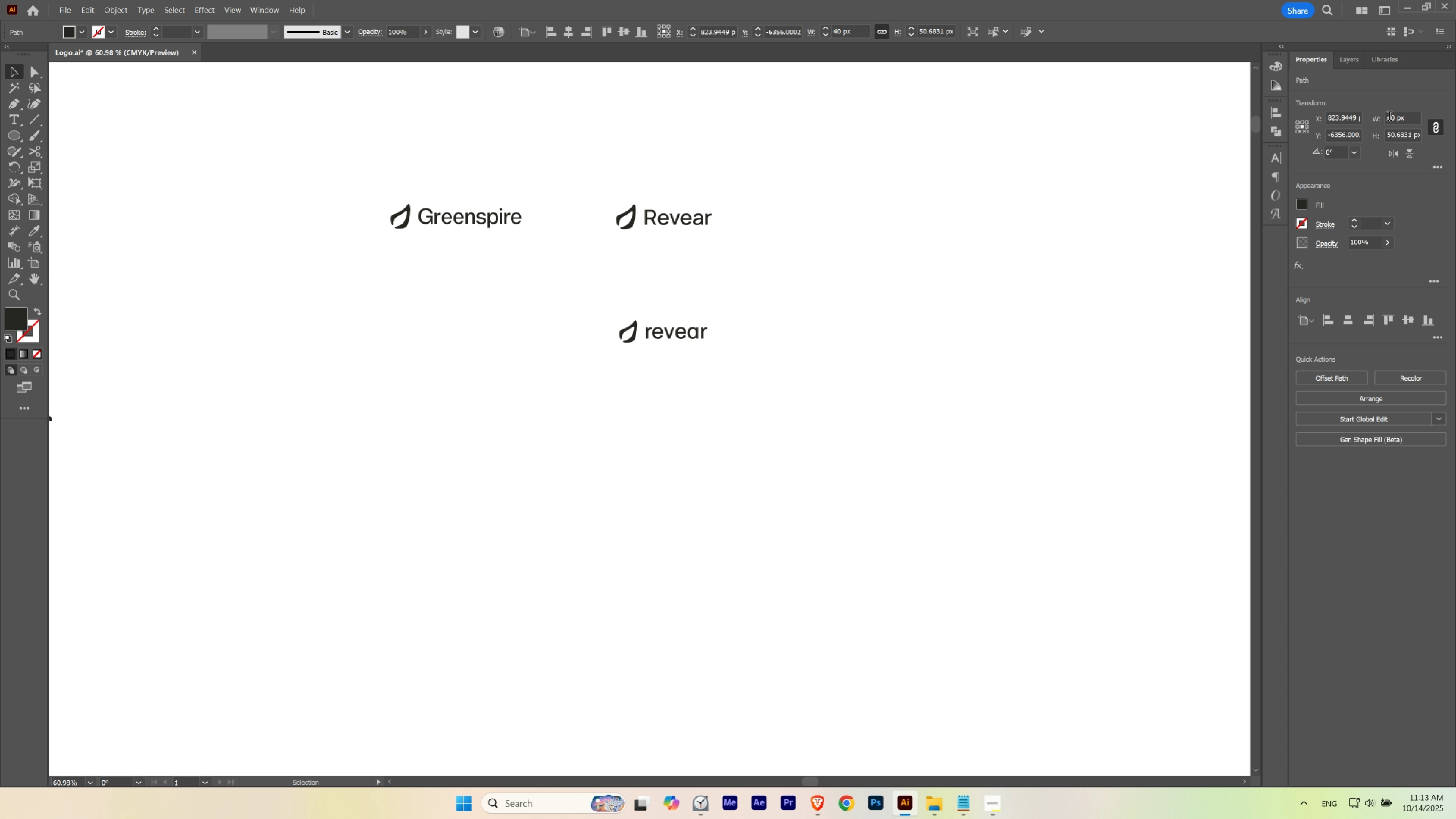 
key(ArrowRight)
 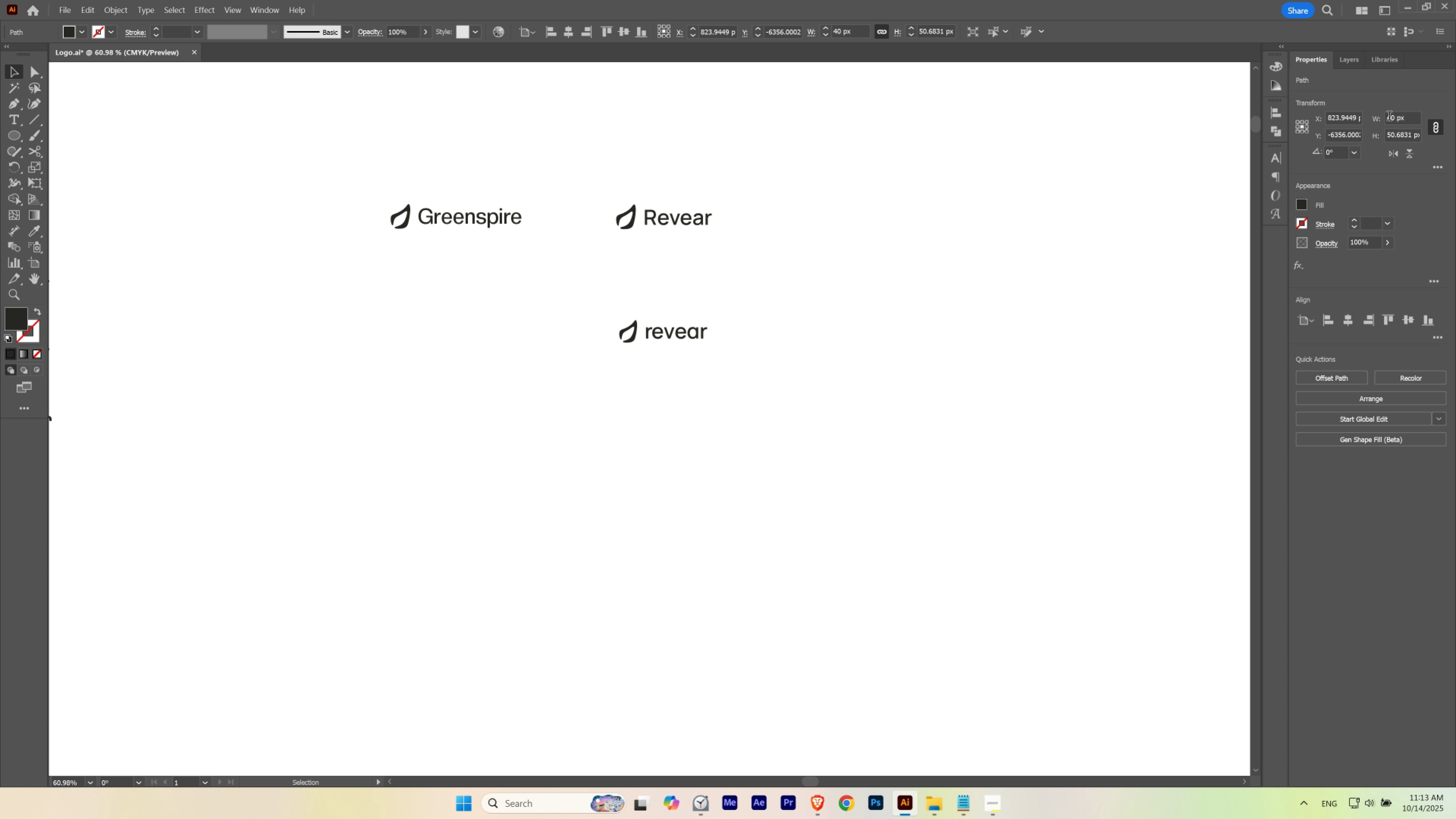 
key(ArrowLeft)
 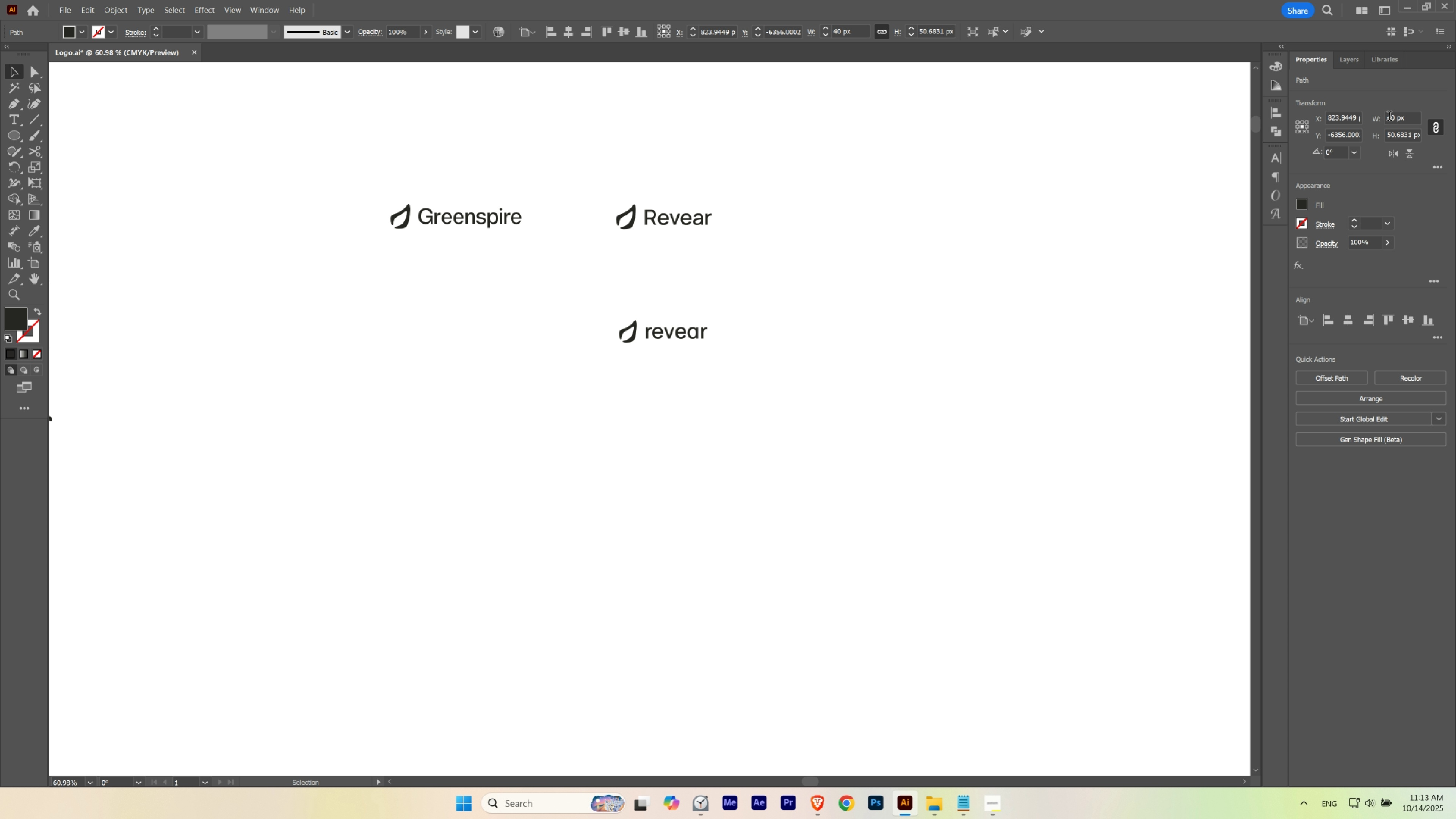 
key(ArrowLeft)
 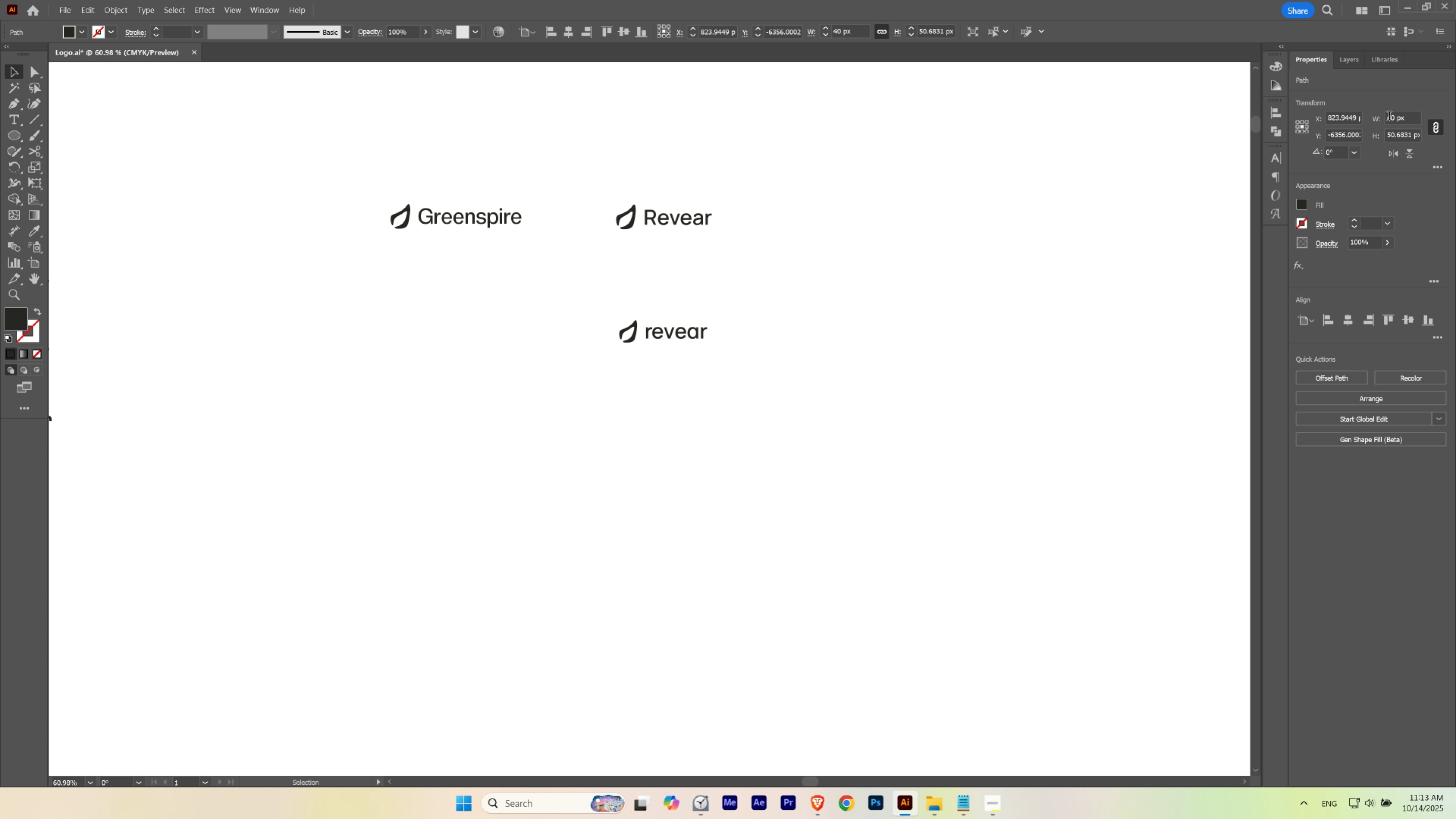 
key(ArrowRight)
 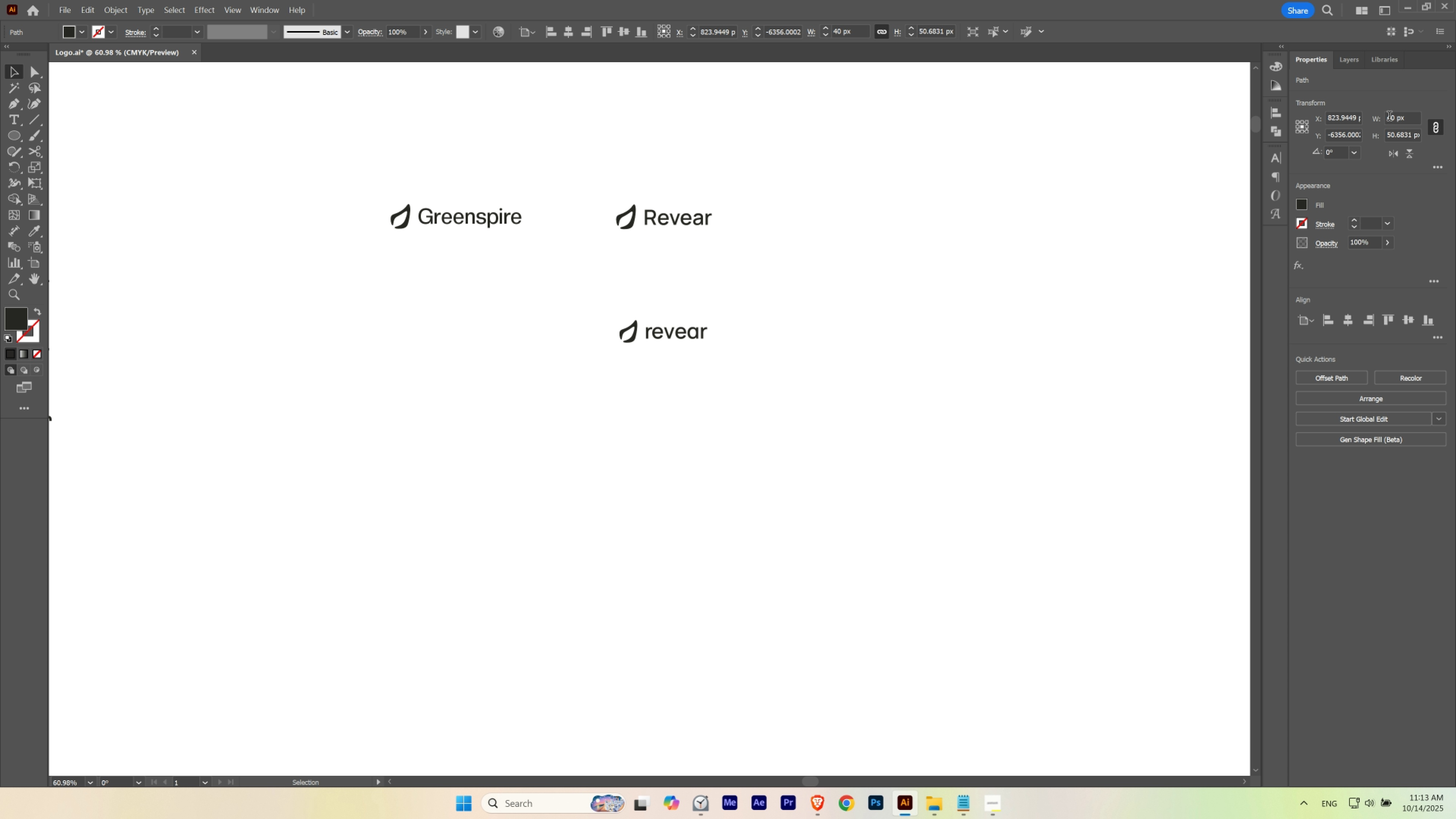 
key(ArrowRight)
 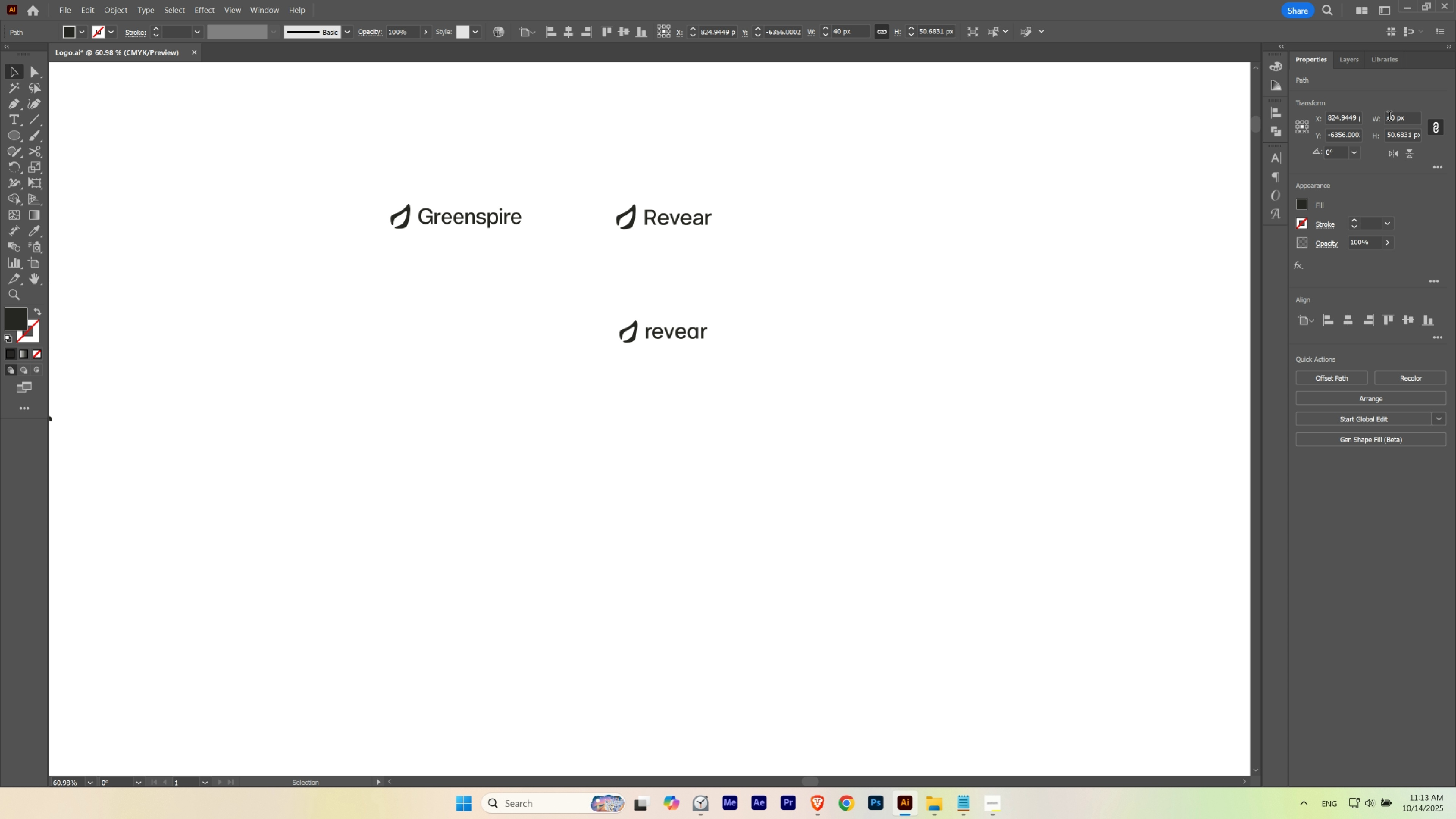 
key(ArrowLeft)
 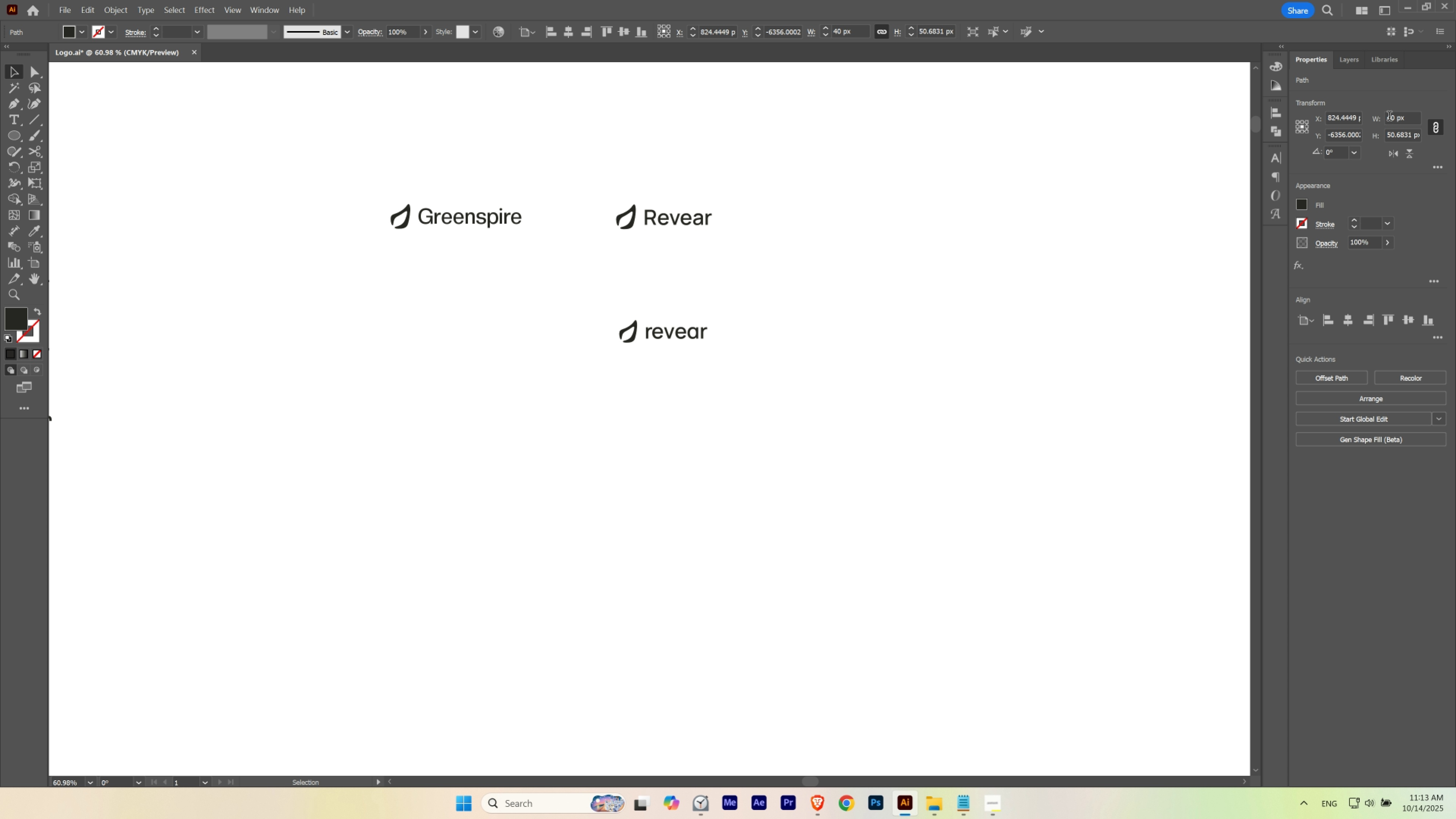 
key(ArrowRight)
 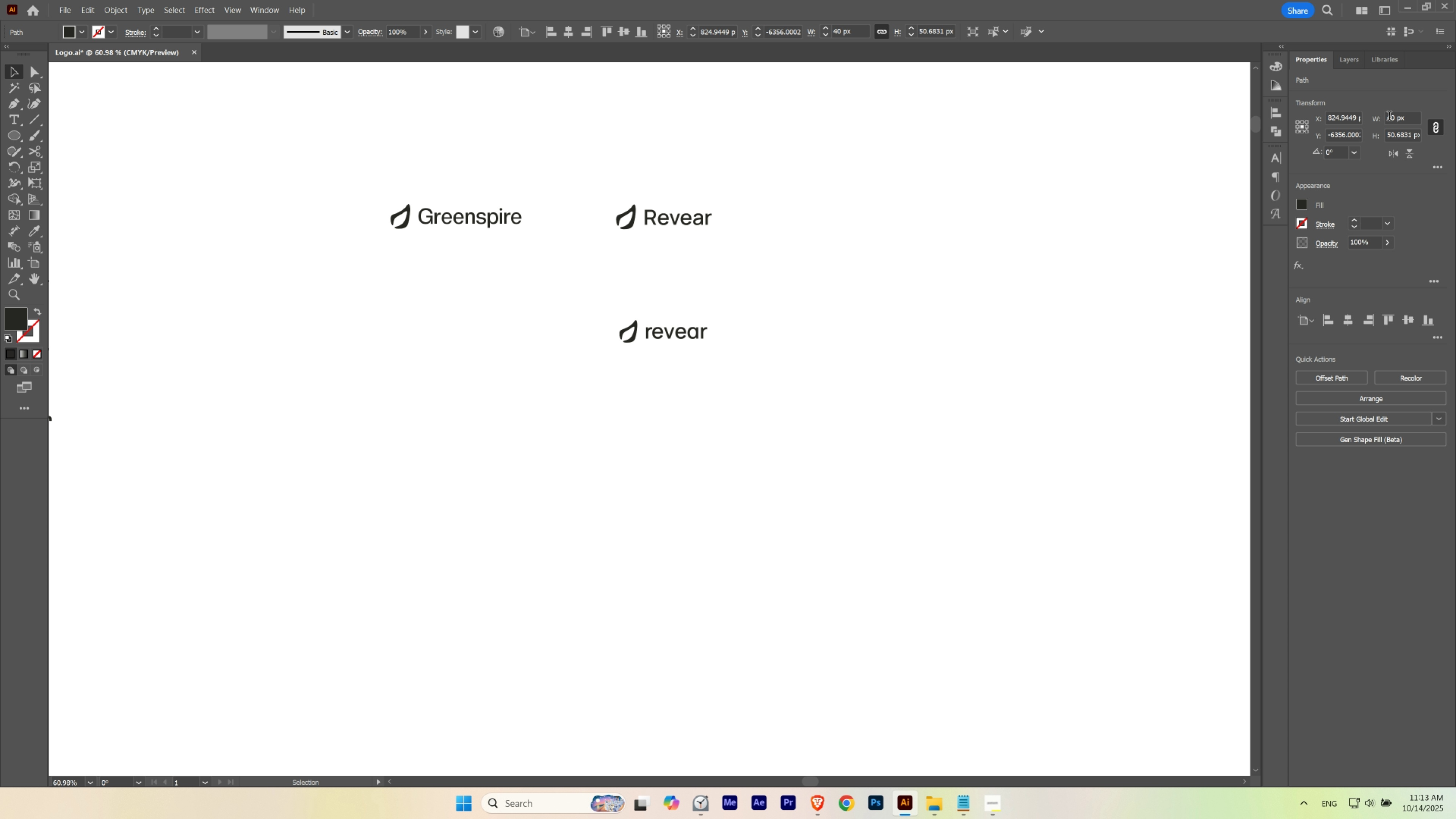 
wait(11.16)
 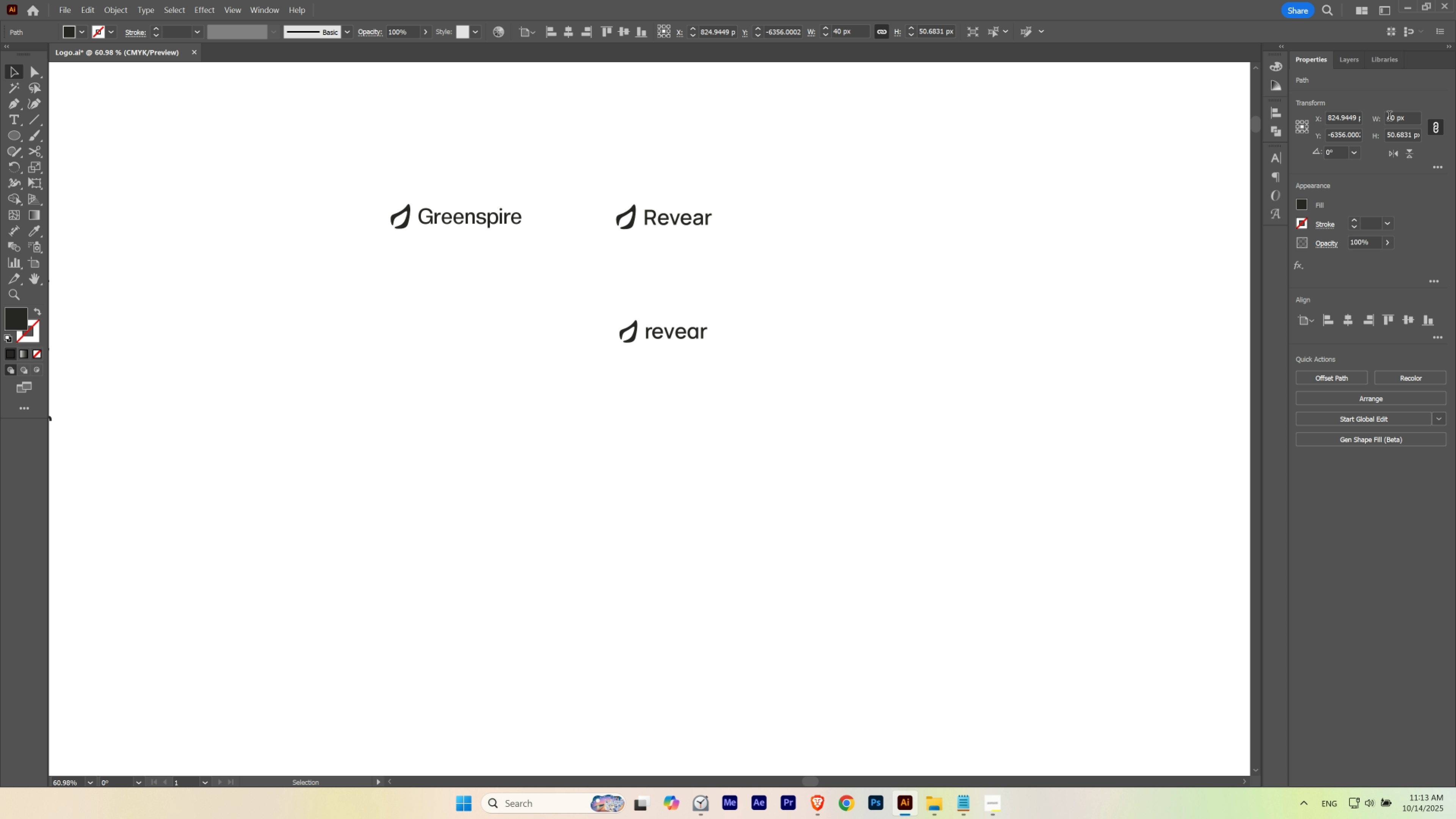 
hold_key(key=ShiftLeft, duration=0.76)
scroll: coordinate [1388, 117], scroll_direction: none, amount: 0.0
 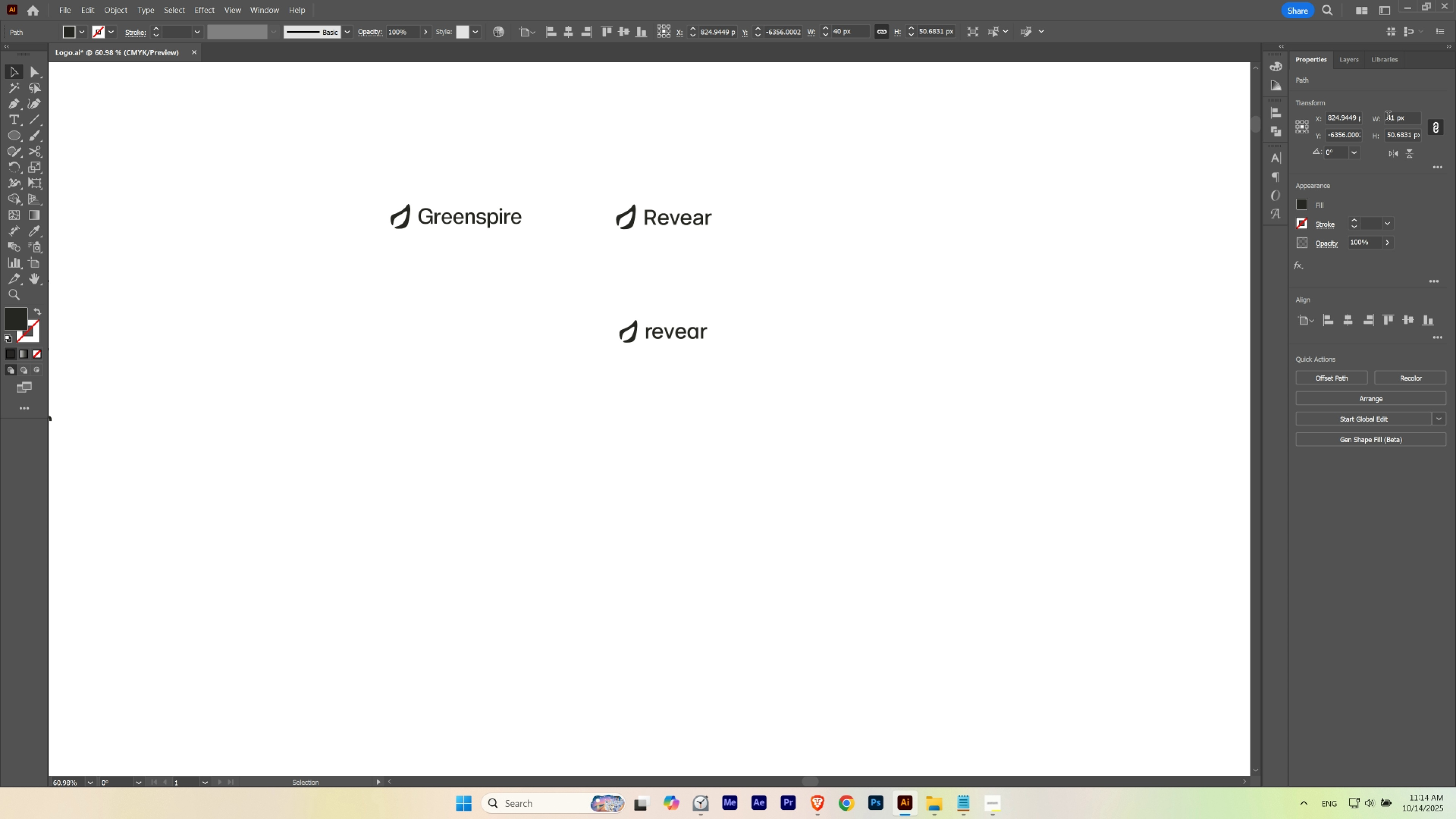 
scroll: coordinate [1382, 124], scroll_direction: down, amount: 4.0
 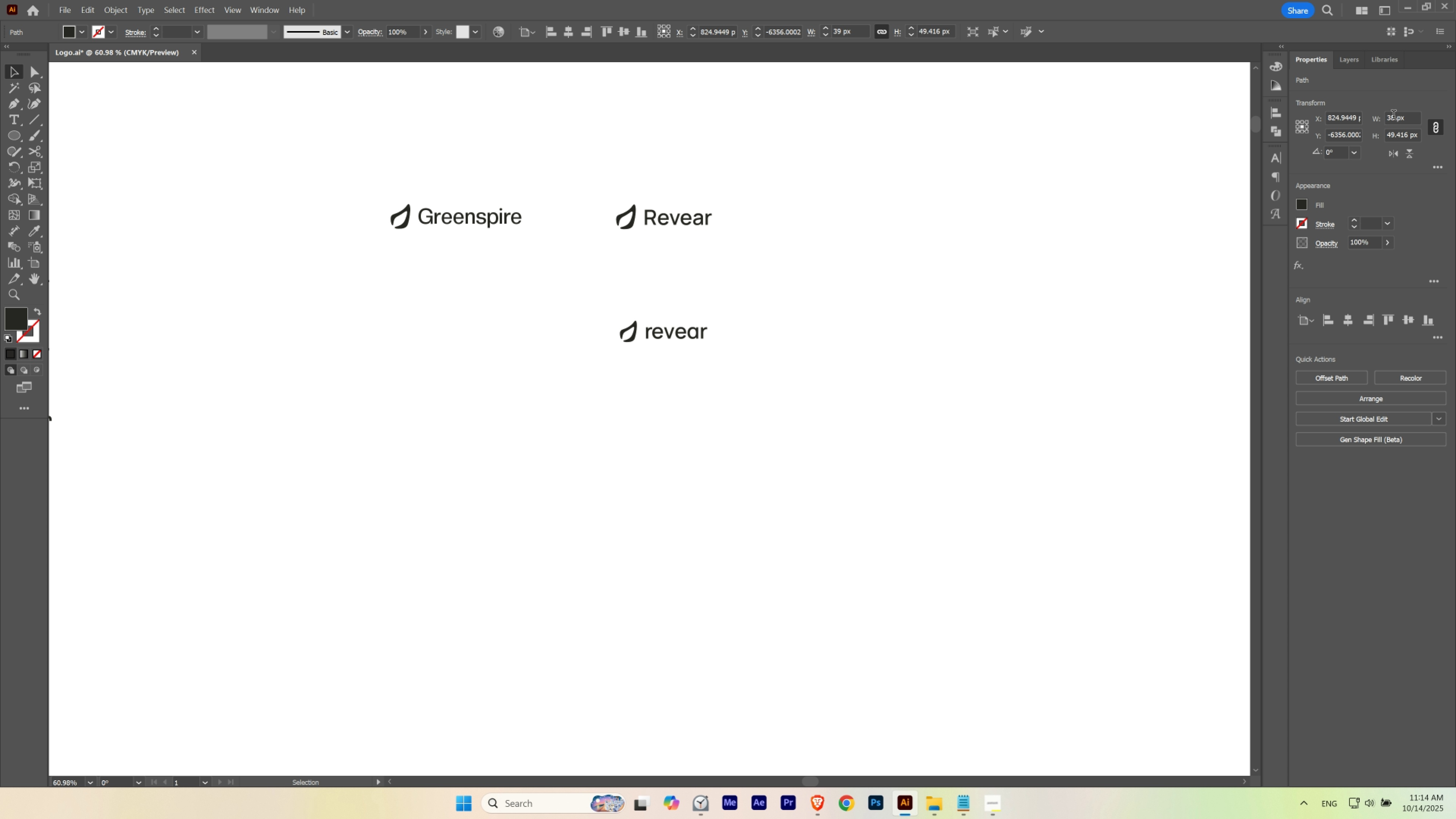 
scroll: coordinate [1384, 125], scroll_direction: none, amount: 0.0
 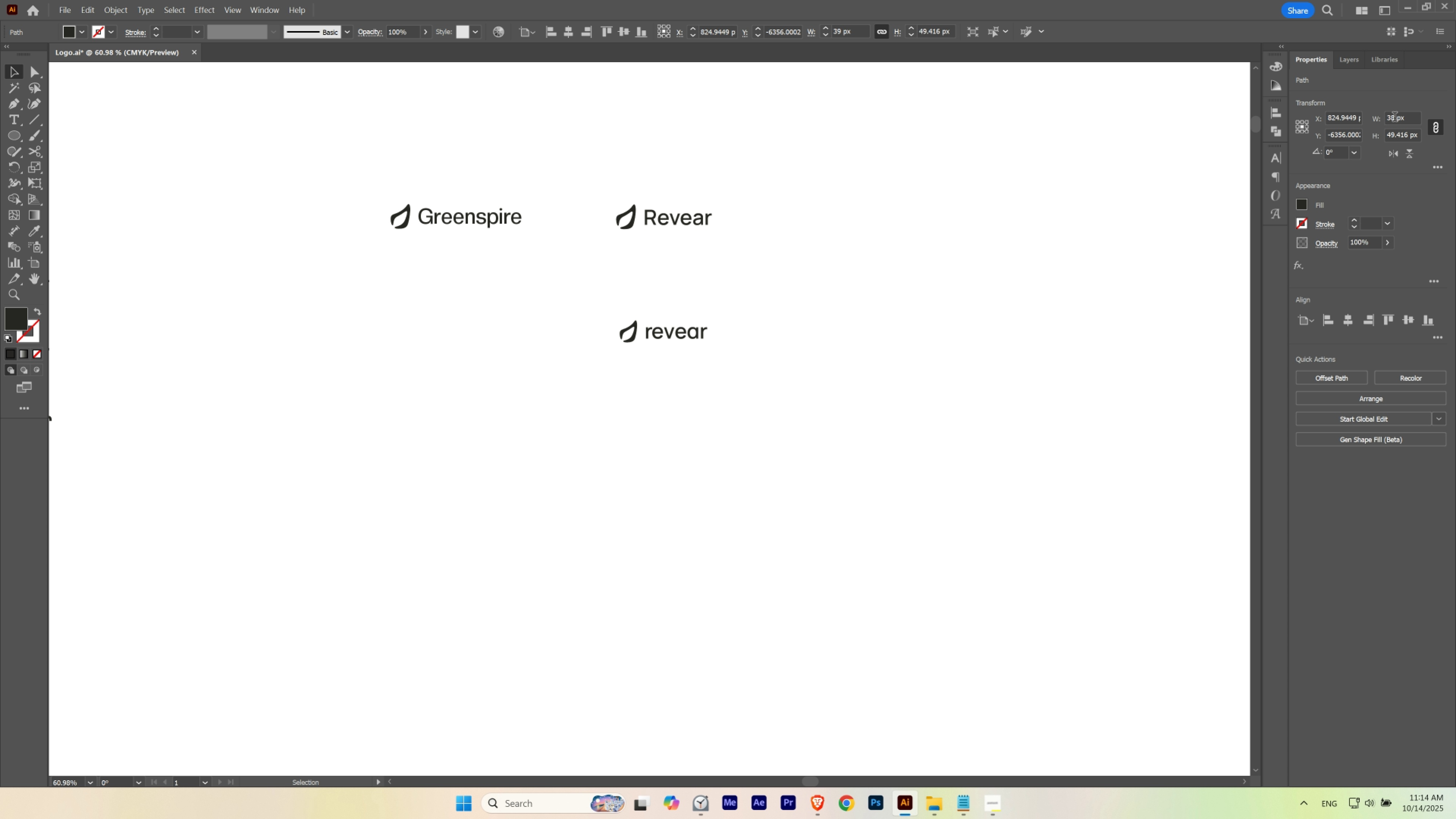 
scroll: coordinate [1391, 122], scroll_direction: down, amount: 1.0
 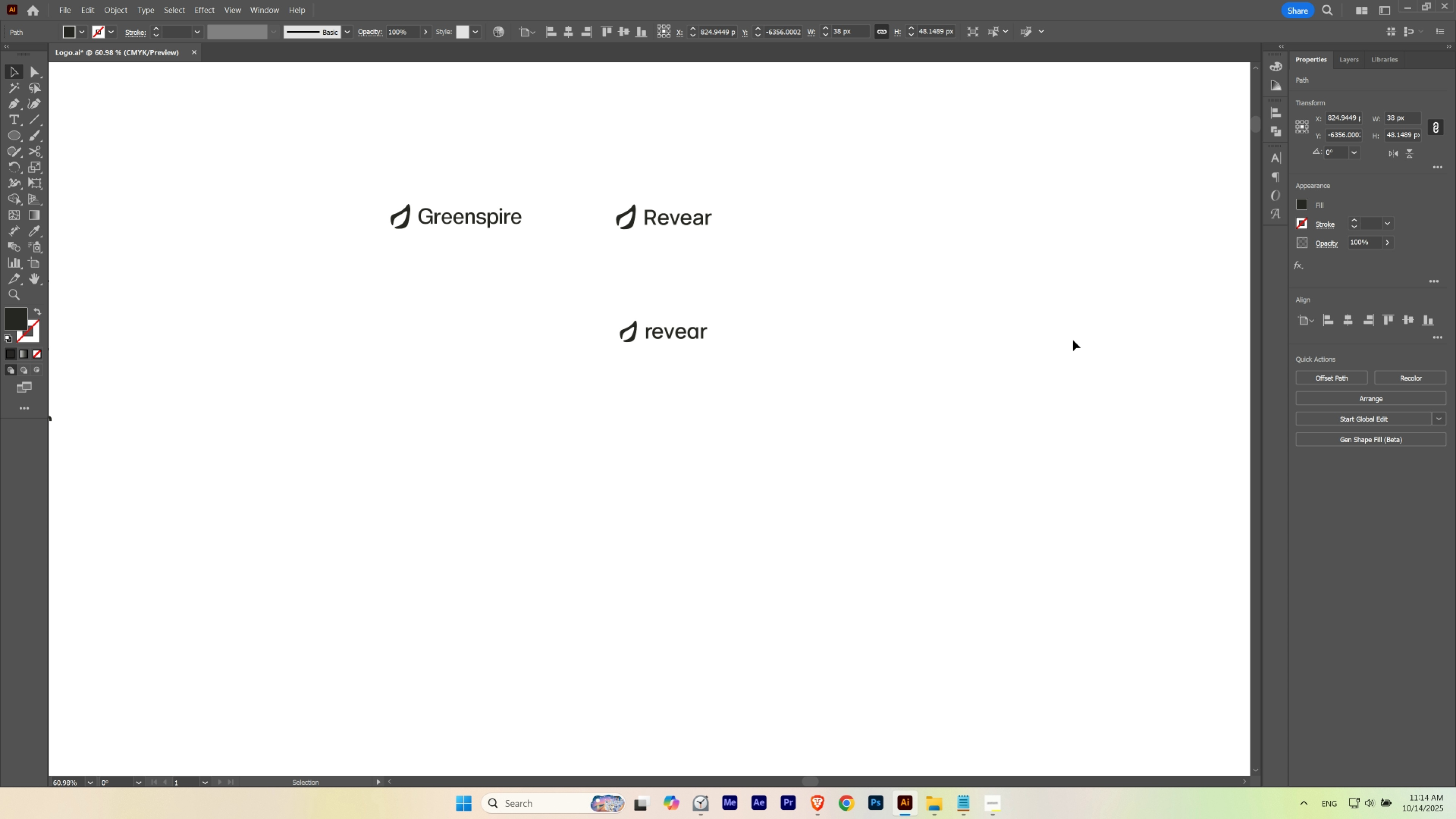 
key(V)
 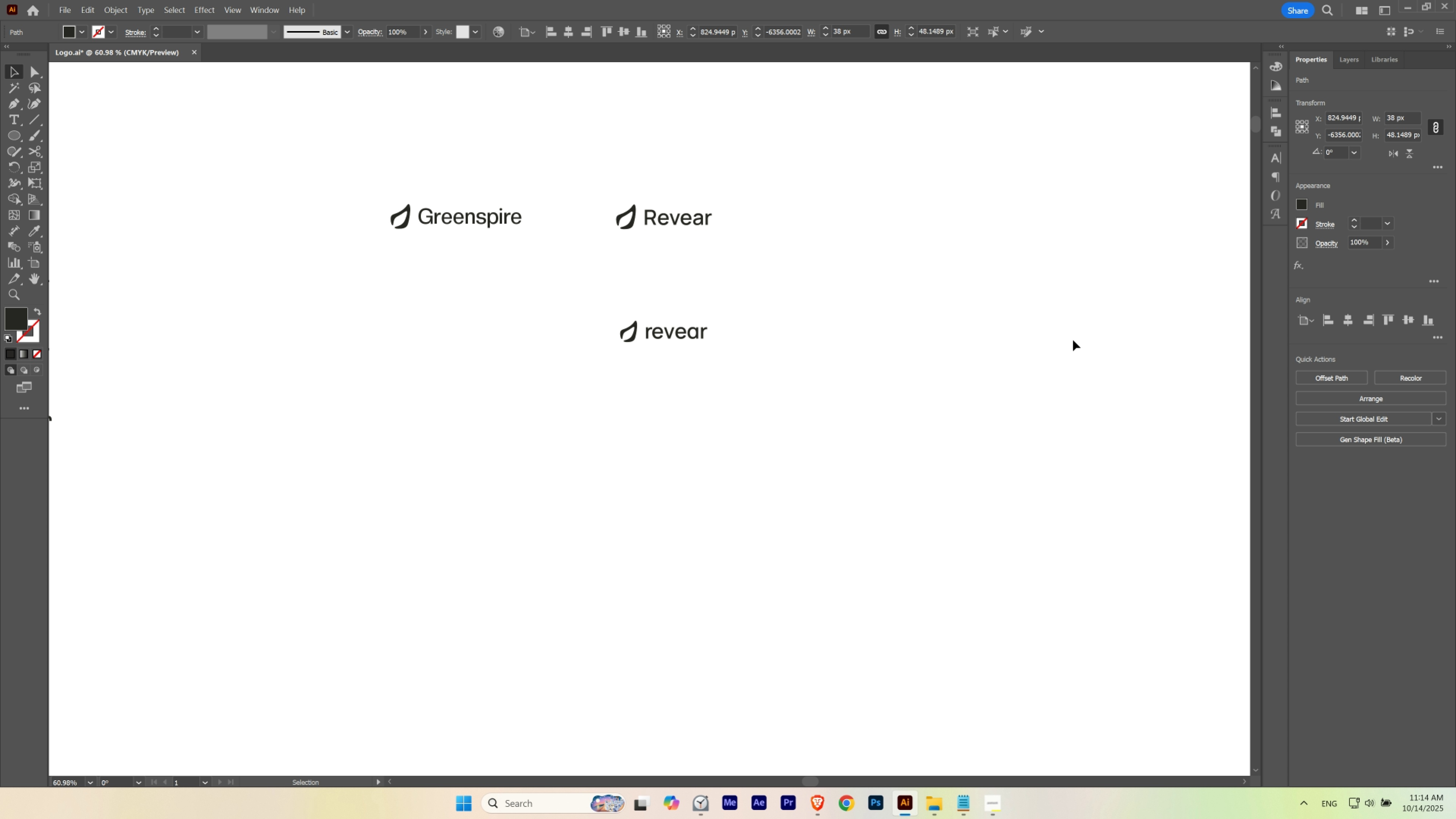 
key(ArrowRight)
 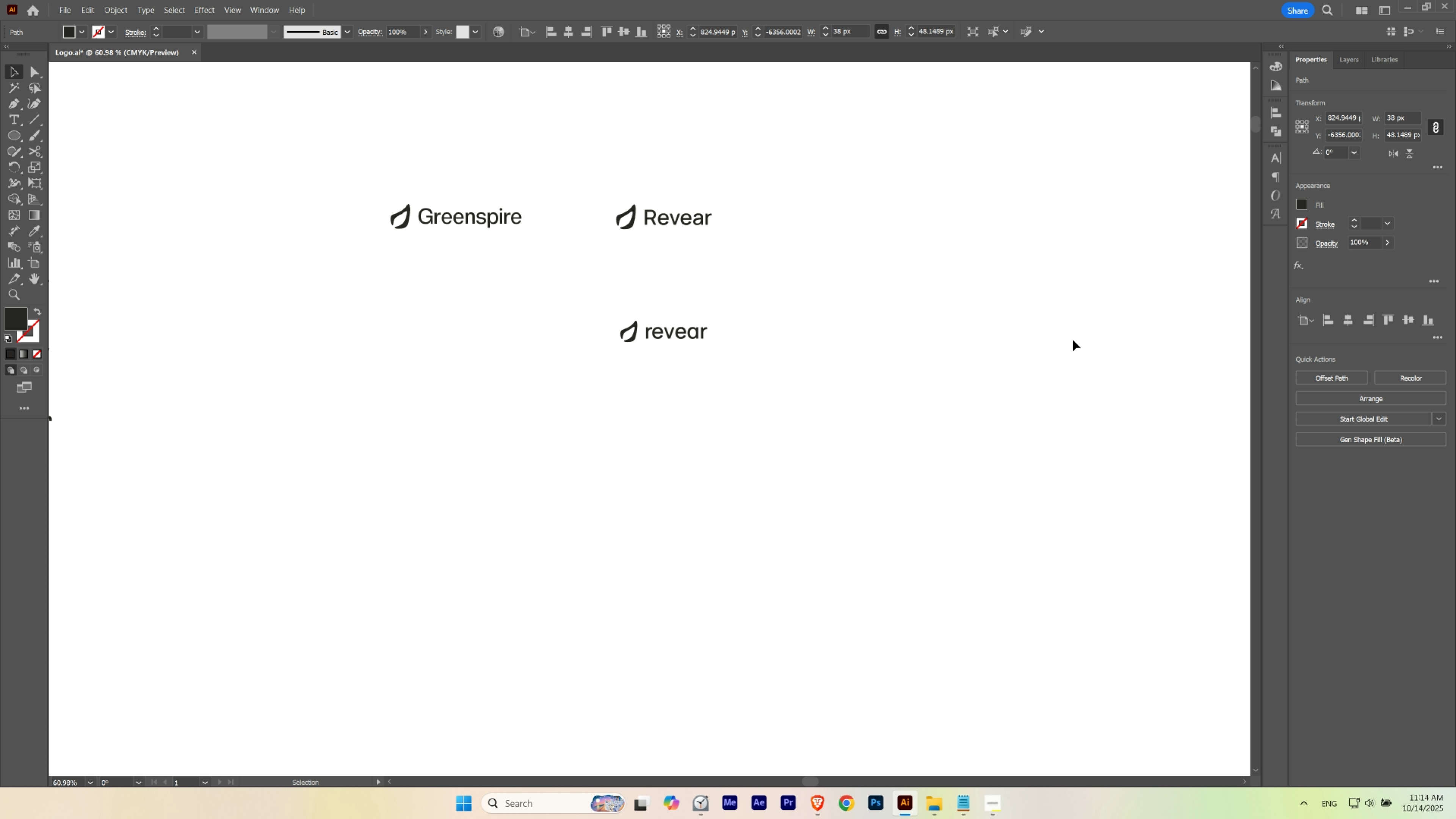 
key(ArrowRight)
 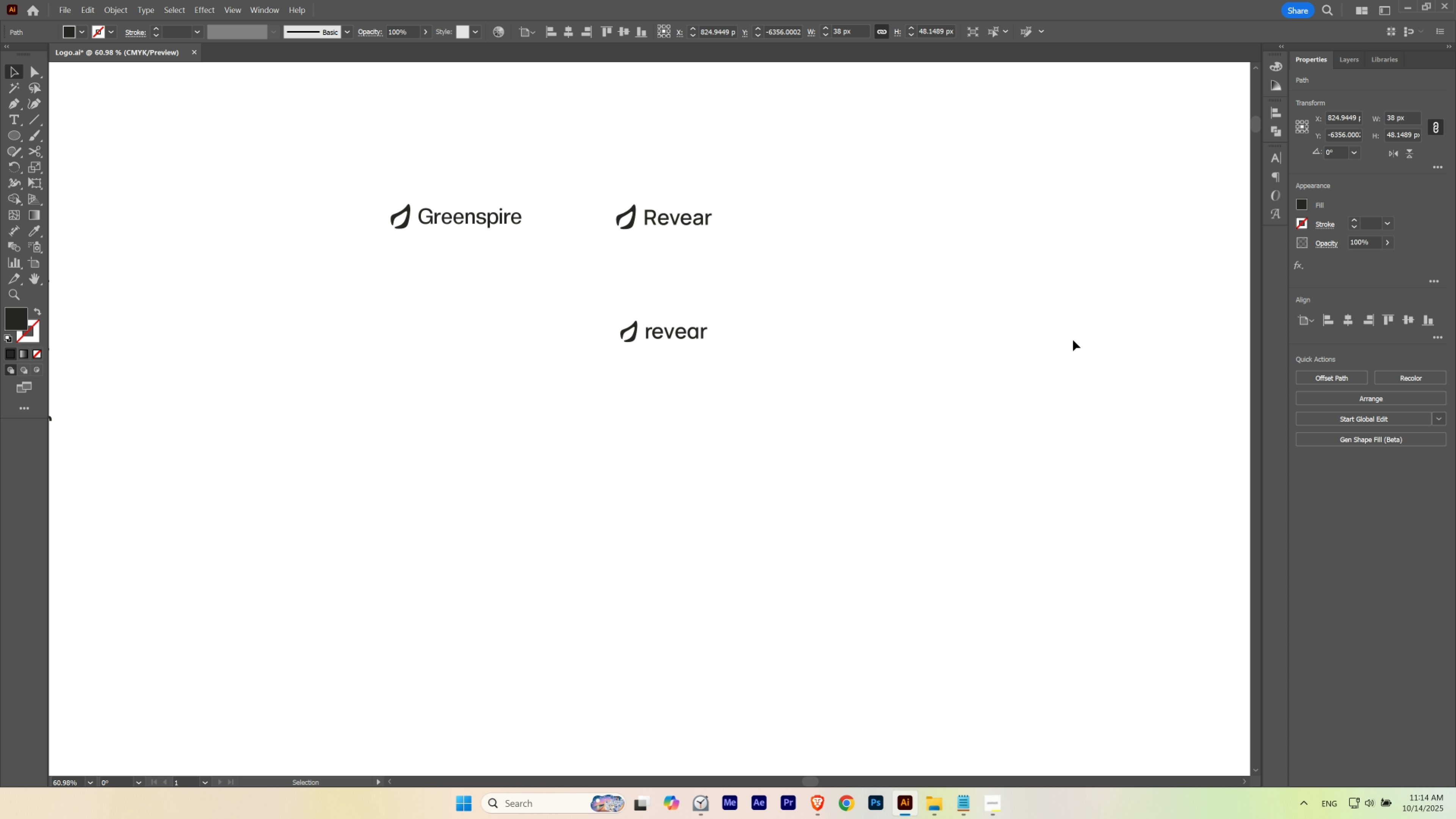 
key(ArrowRight)
 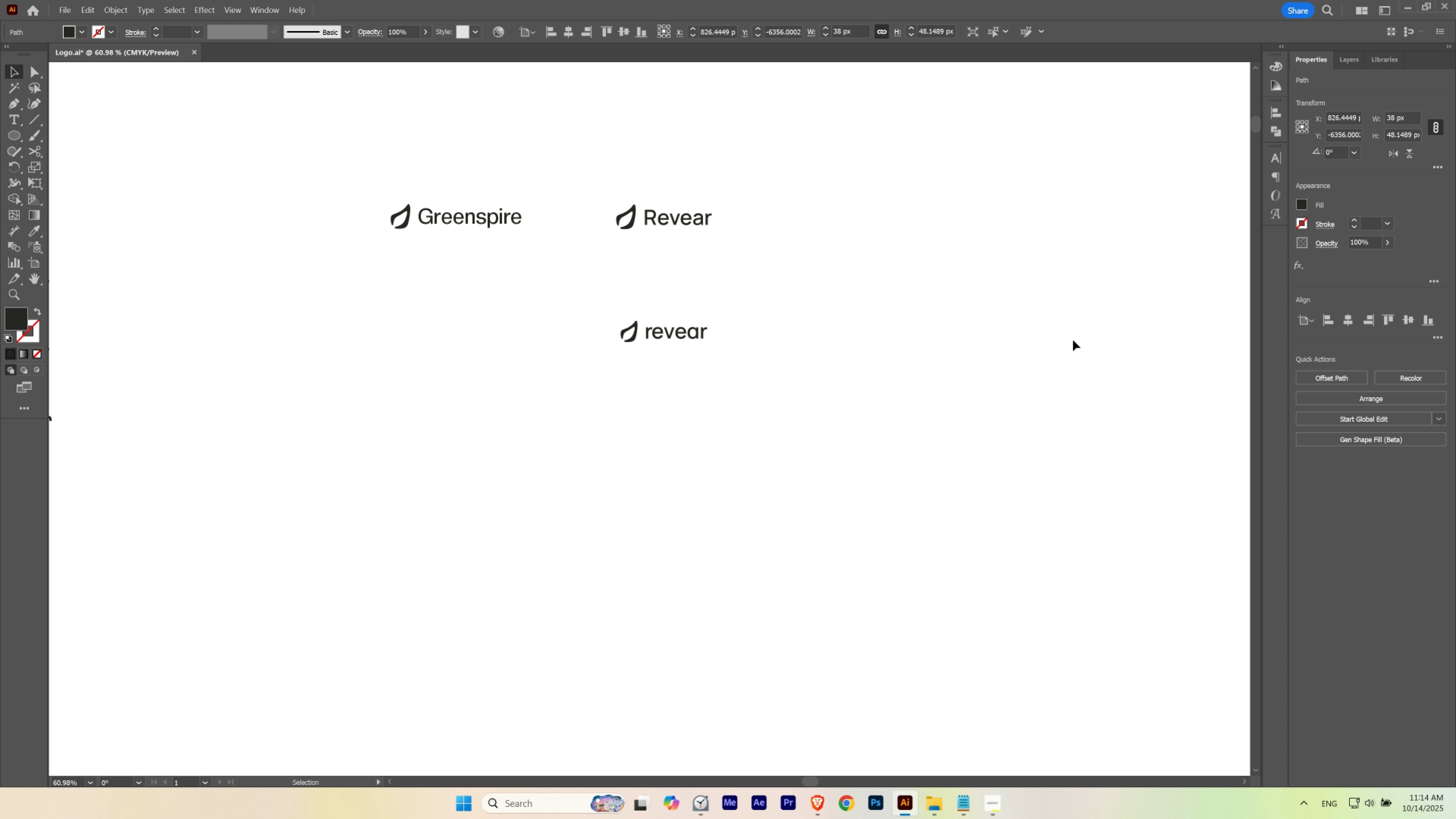 
key(ArrowDown)
 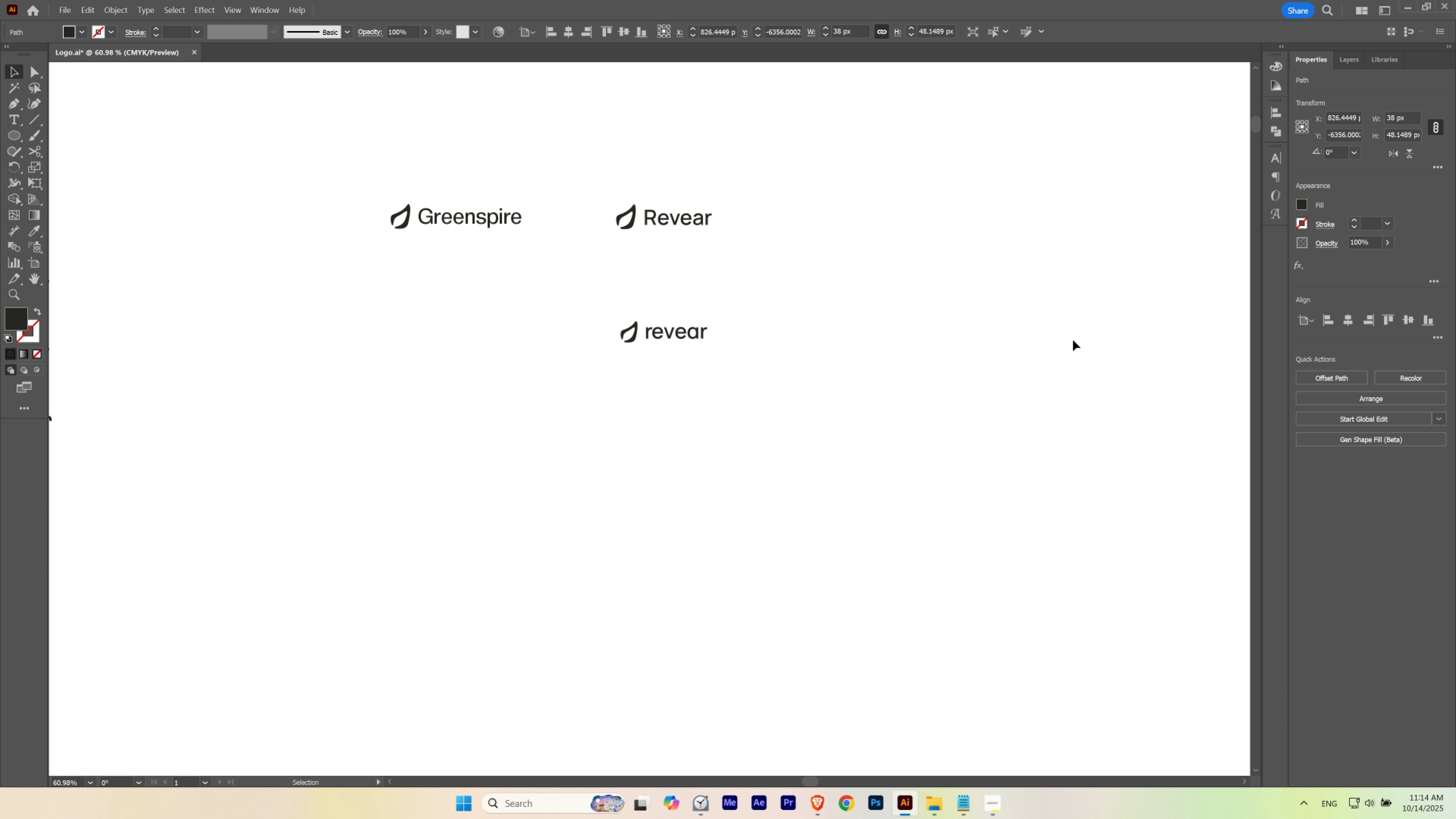 
key(ArrowDown)
 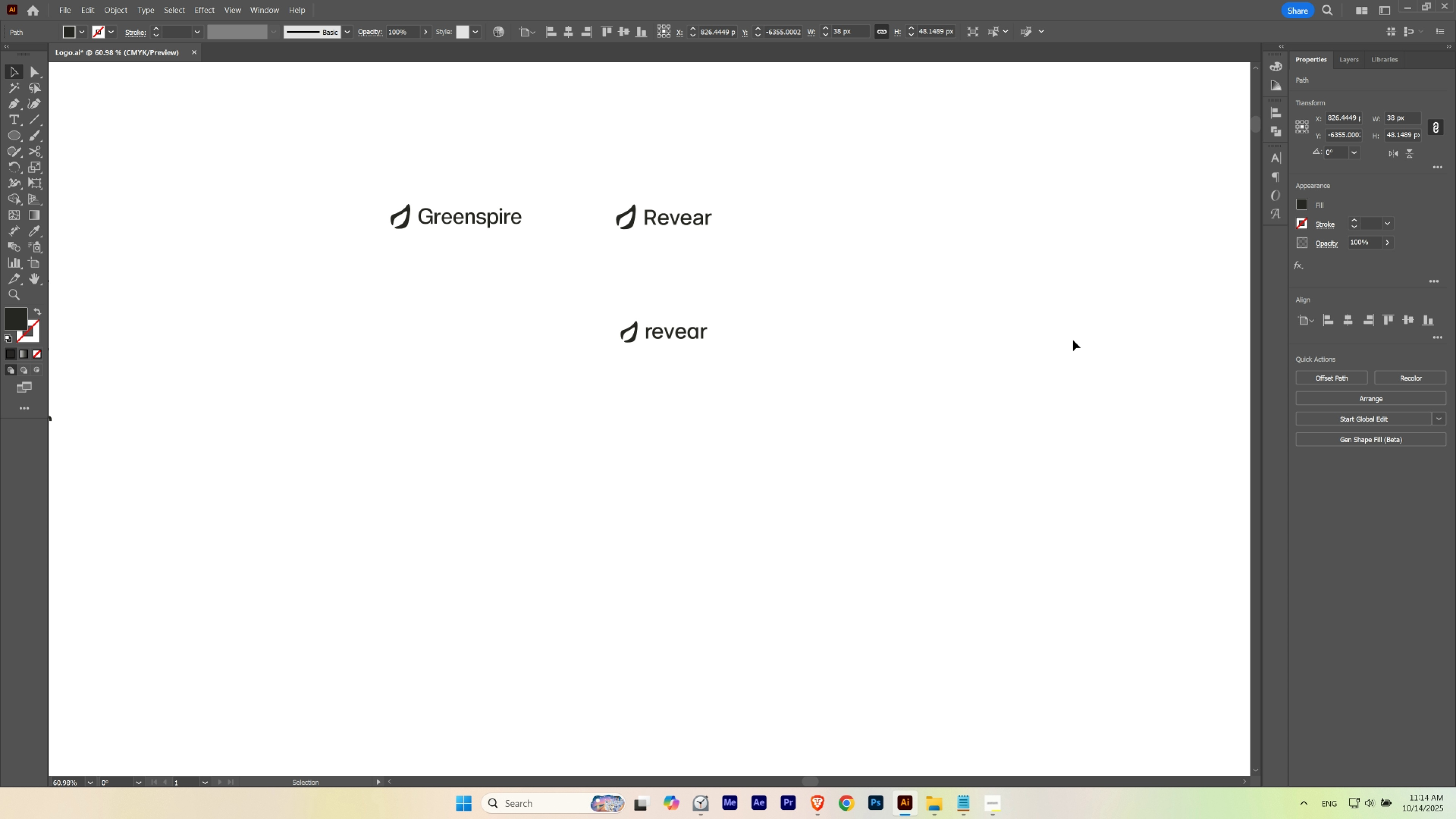 
key(ArrowUp)
 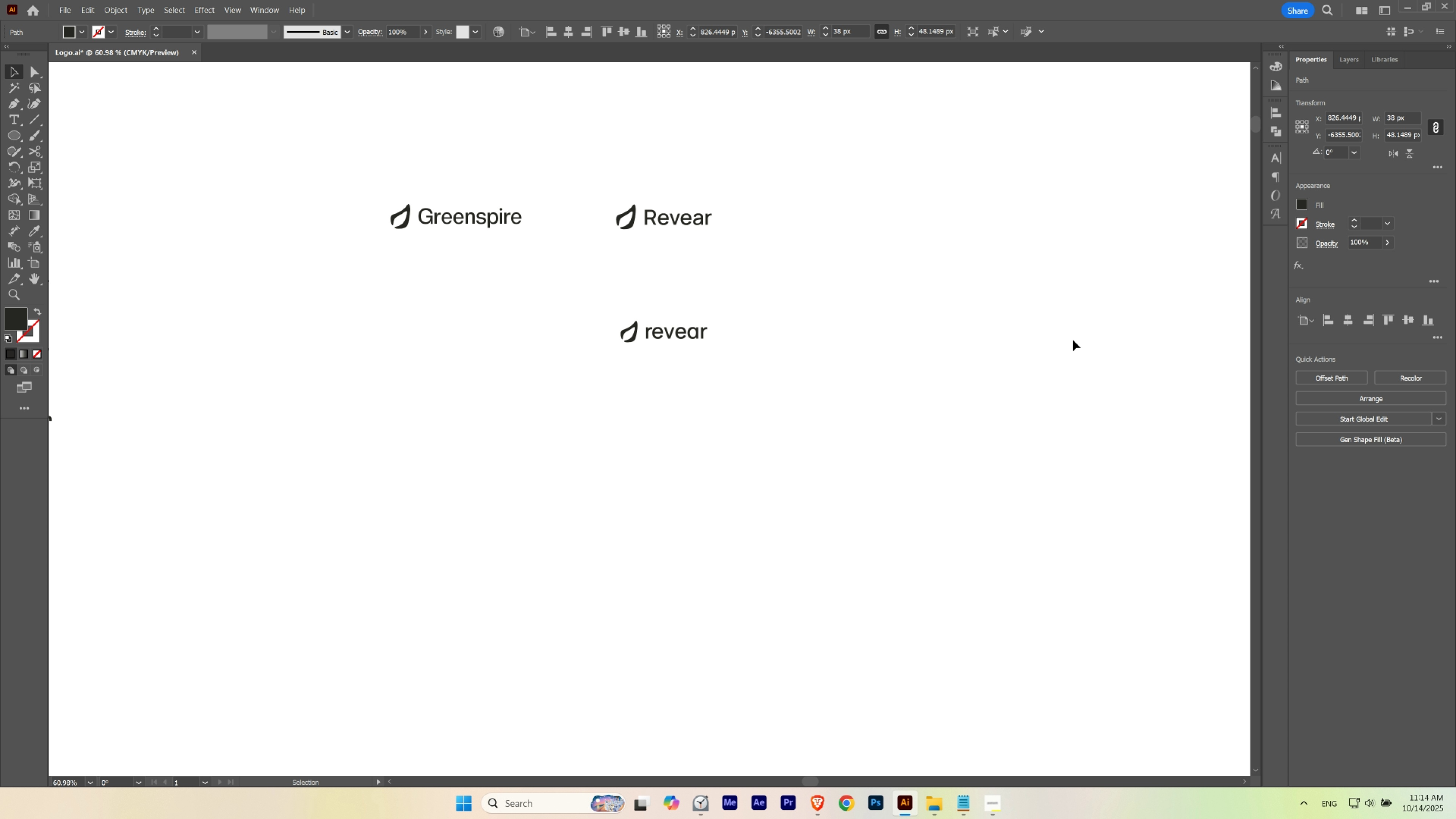 
key(ArrowDown)
 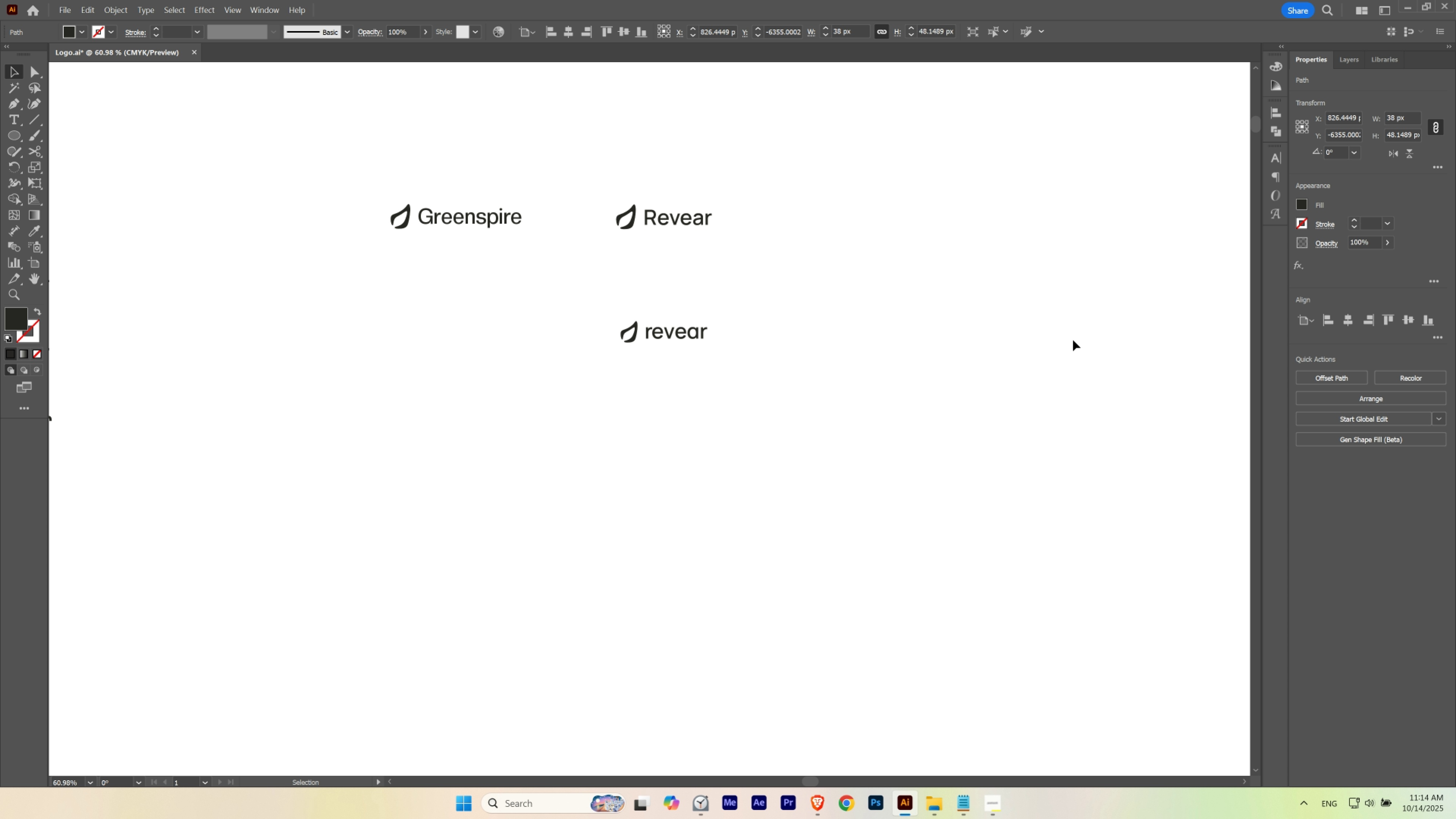 
key(ArrowRight)
 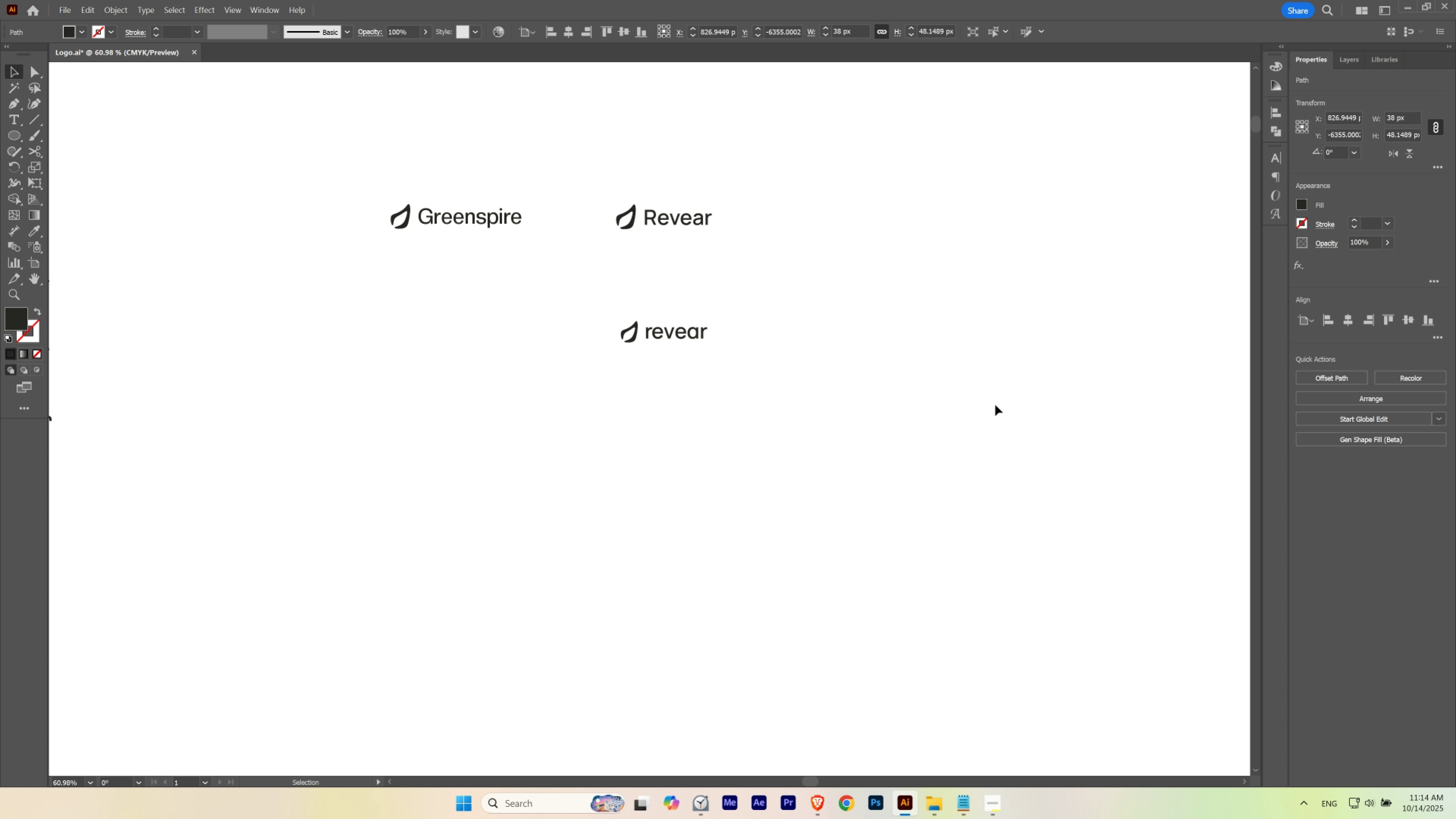 
left_click([852, 469])
 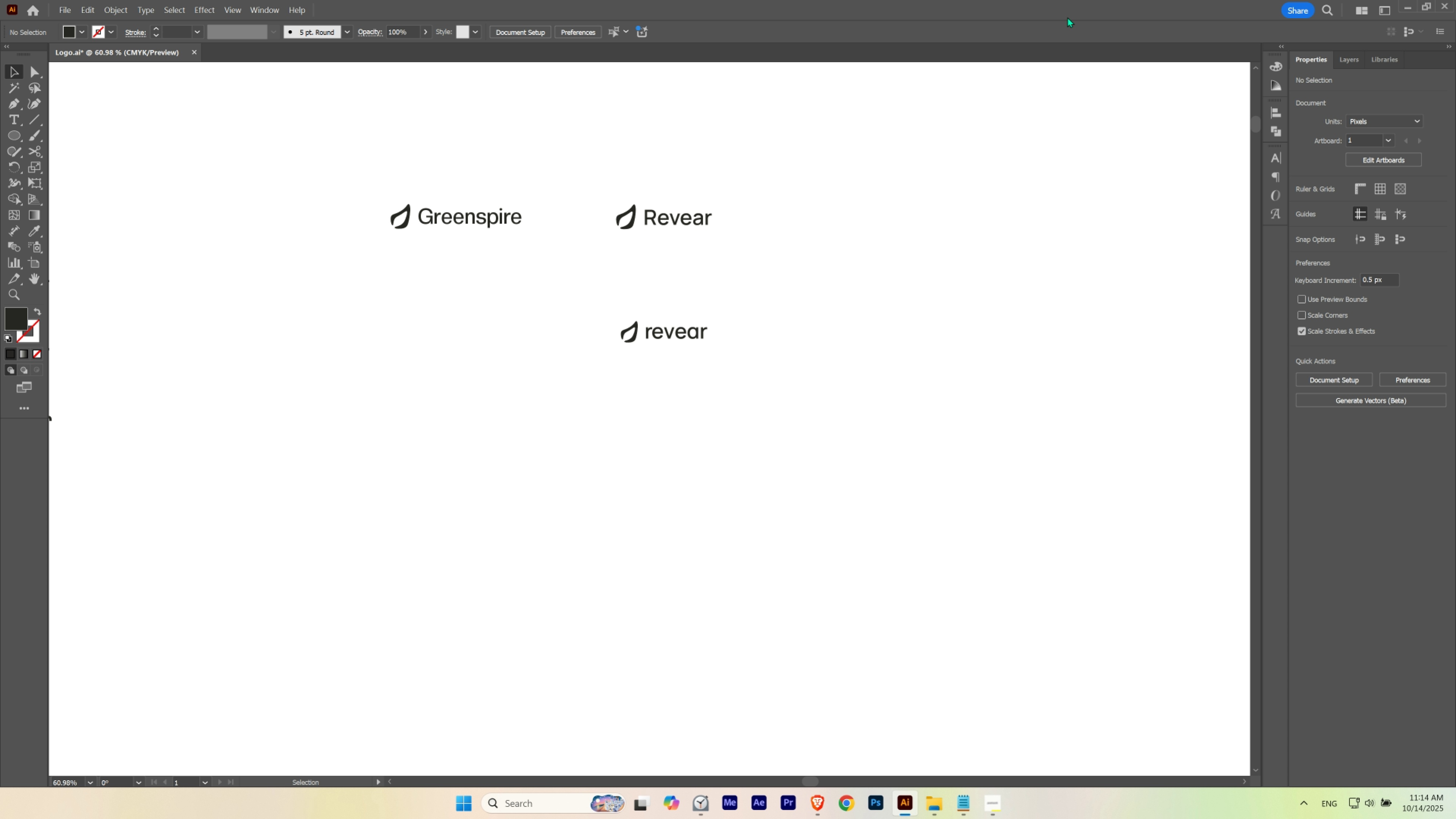 
hold_key(key=ControlLeft, duration=0.51)
 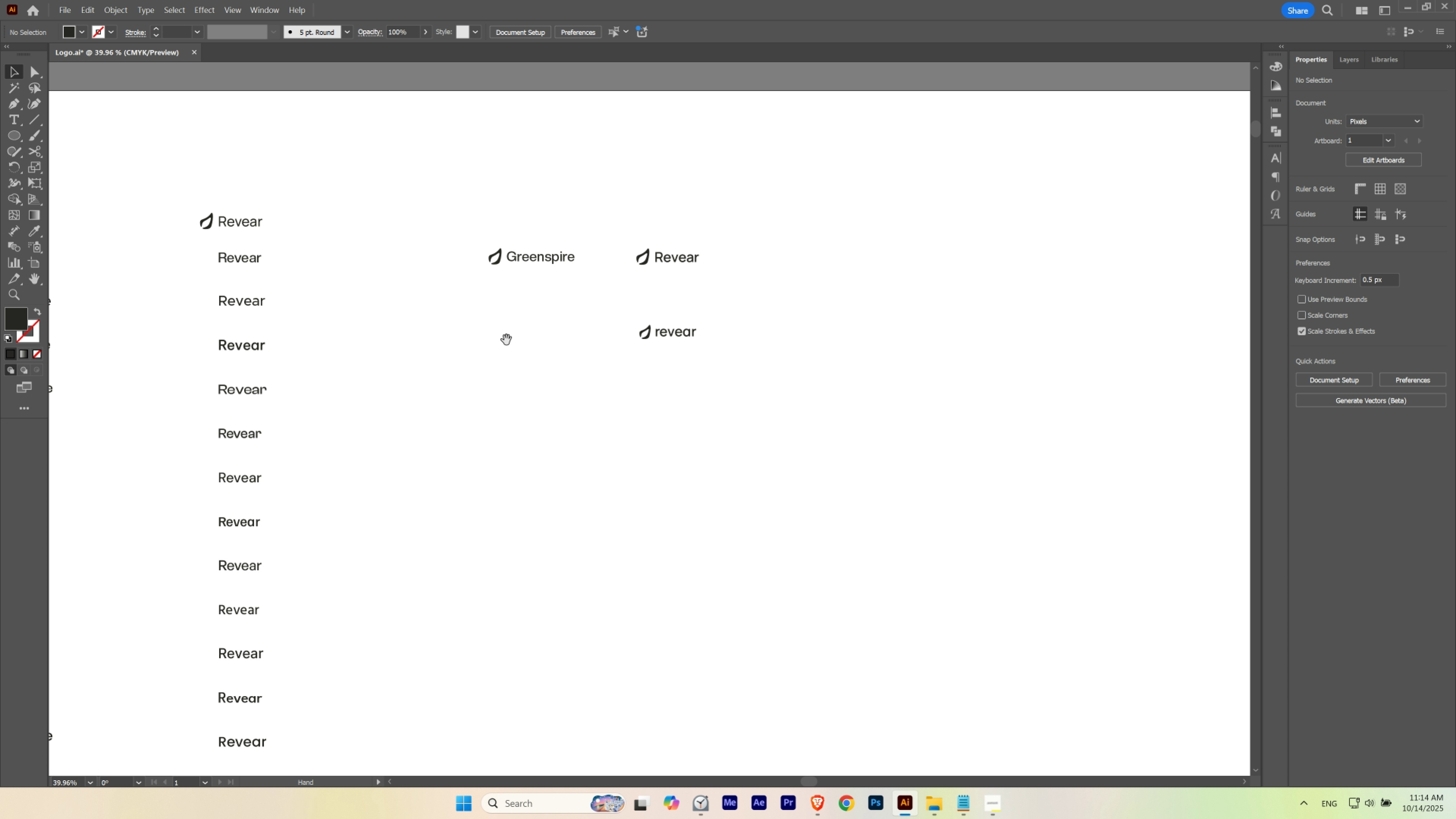 
hold_key(key=Space, duration=1.02)
 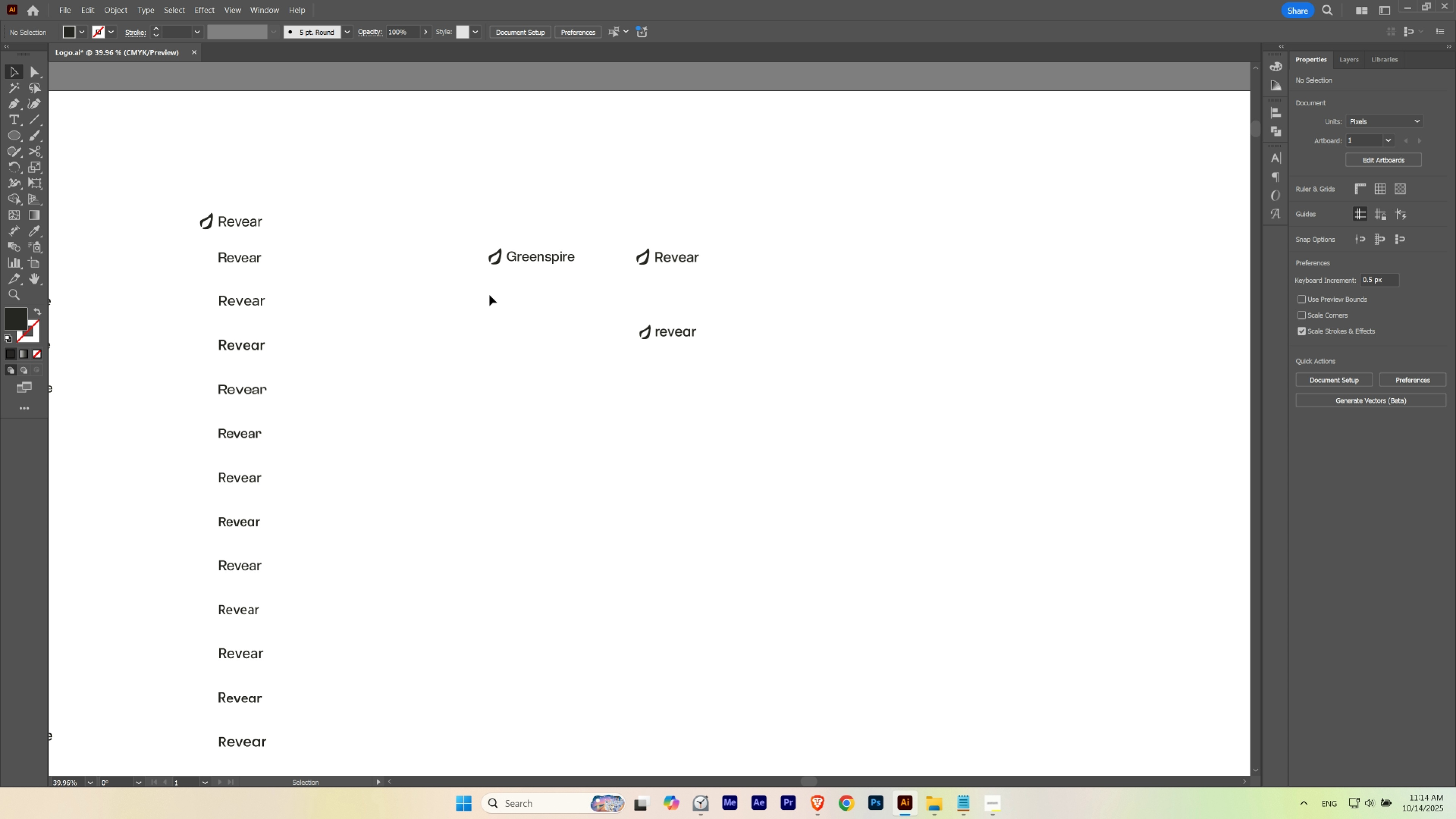 
left_click_drag(start_coordinate=[675, 290], to_coordinate=[628, 308])
 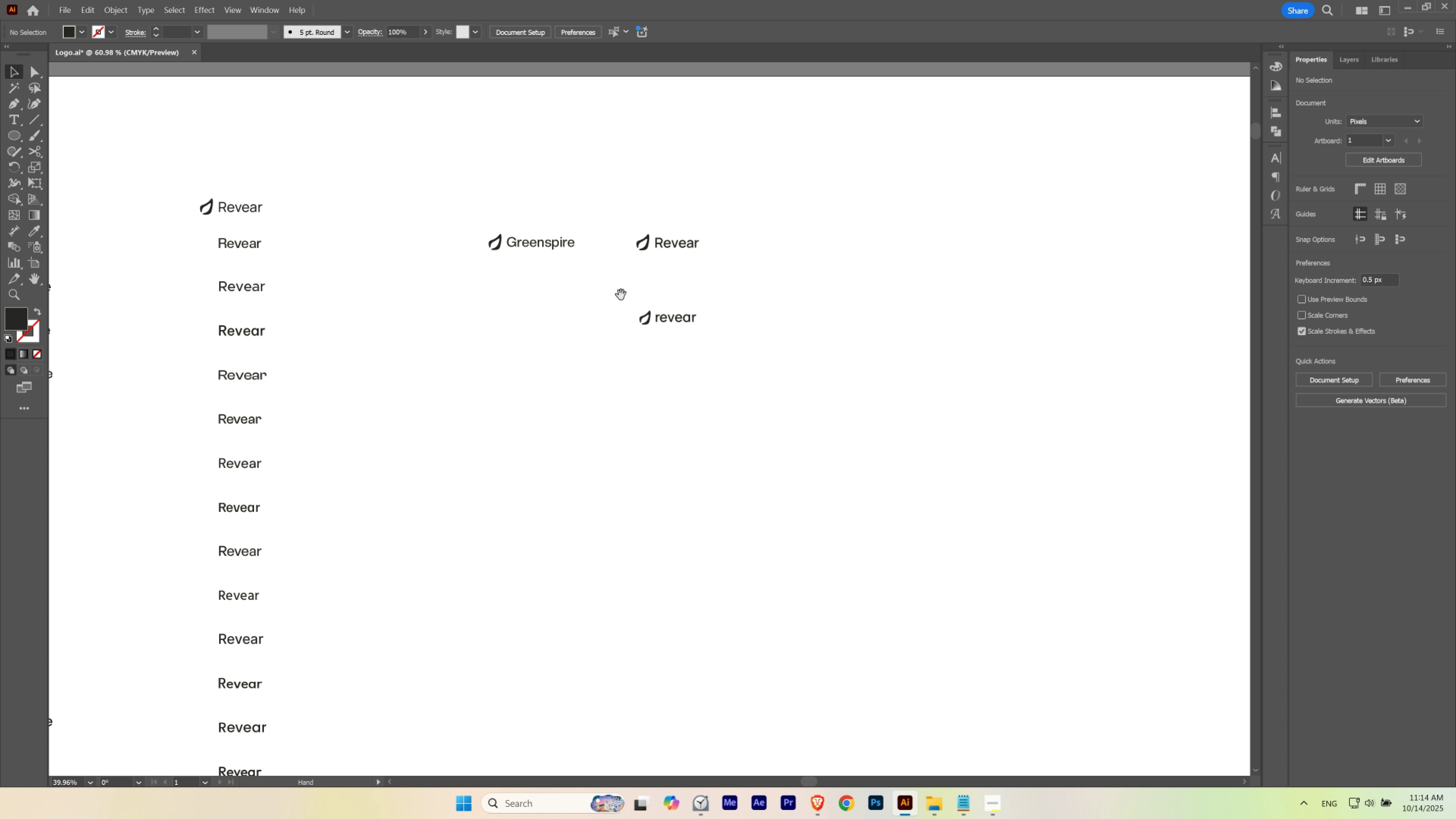 
left_click_drag(start_coordinate=[621, 295], to_coordinate=[621, 309])
 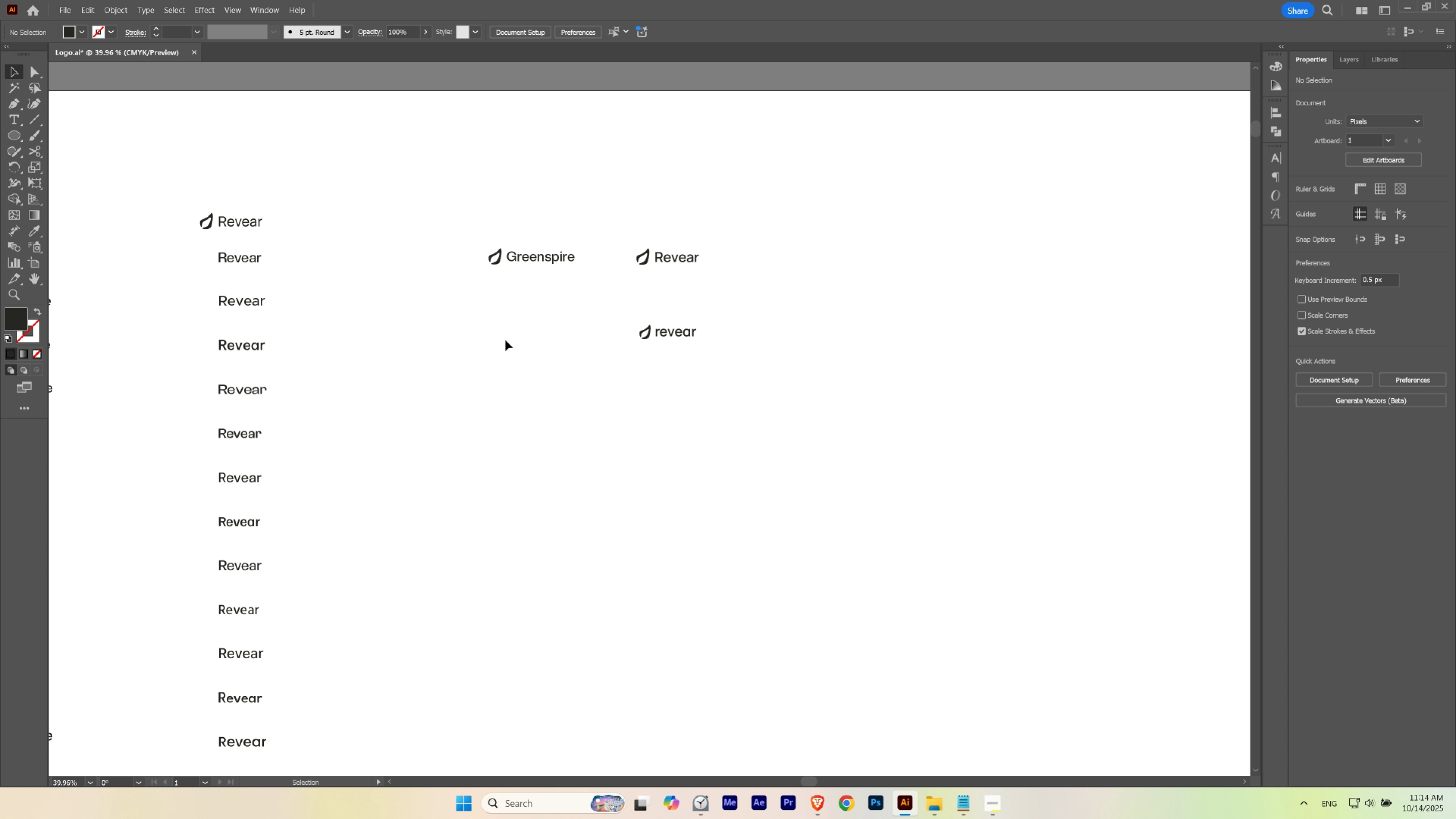 
left_click_drag(start_coordinate=[505, 340], to_coordinate=[490, 348])
 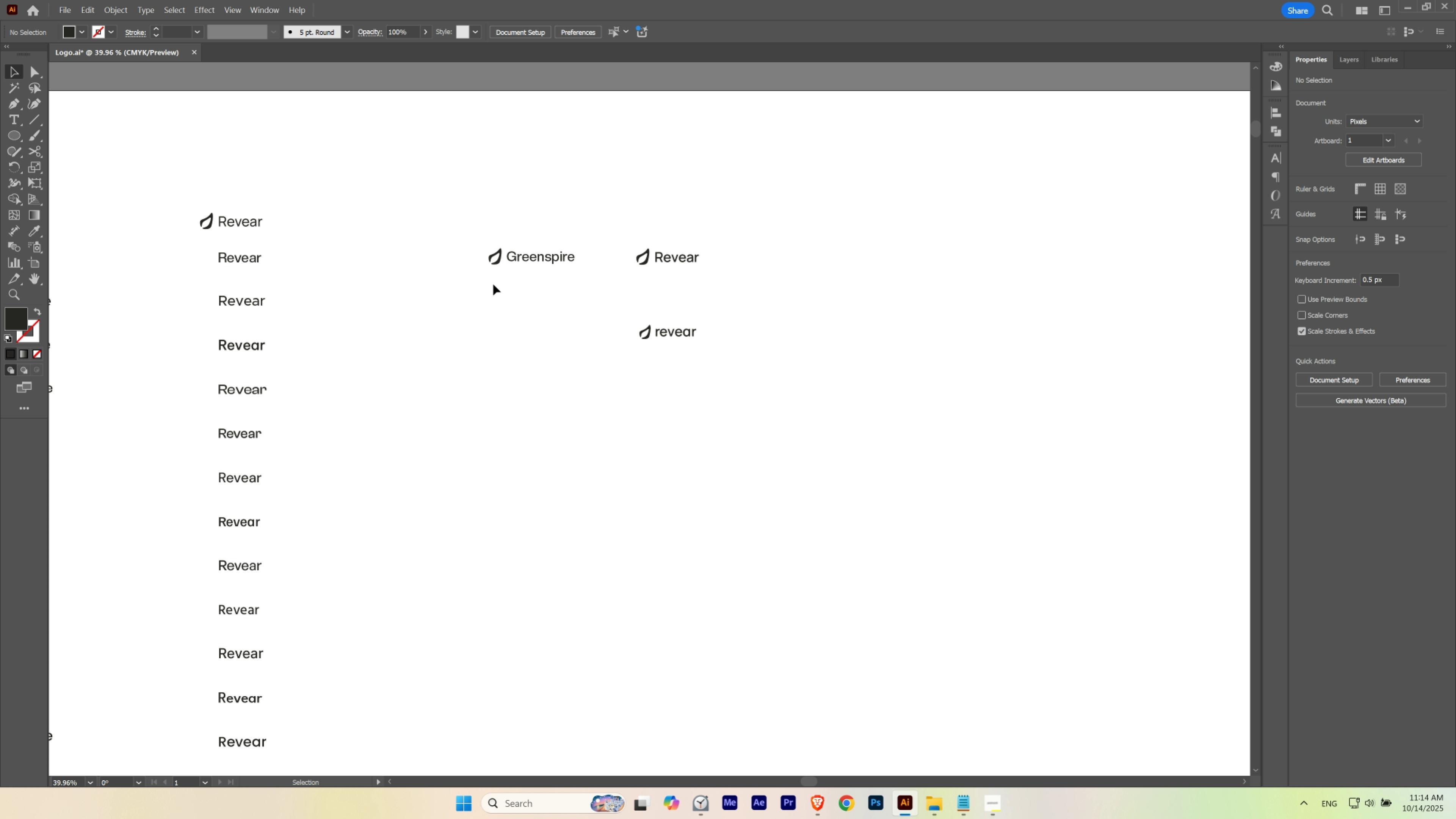 
left_click_drag(start_coordinate=[457, 278], to_coordinate=[572, 241])
 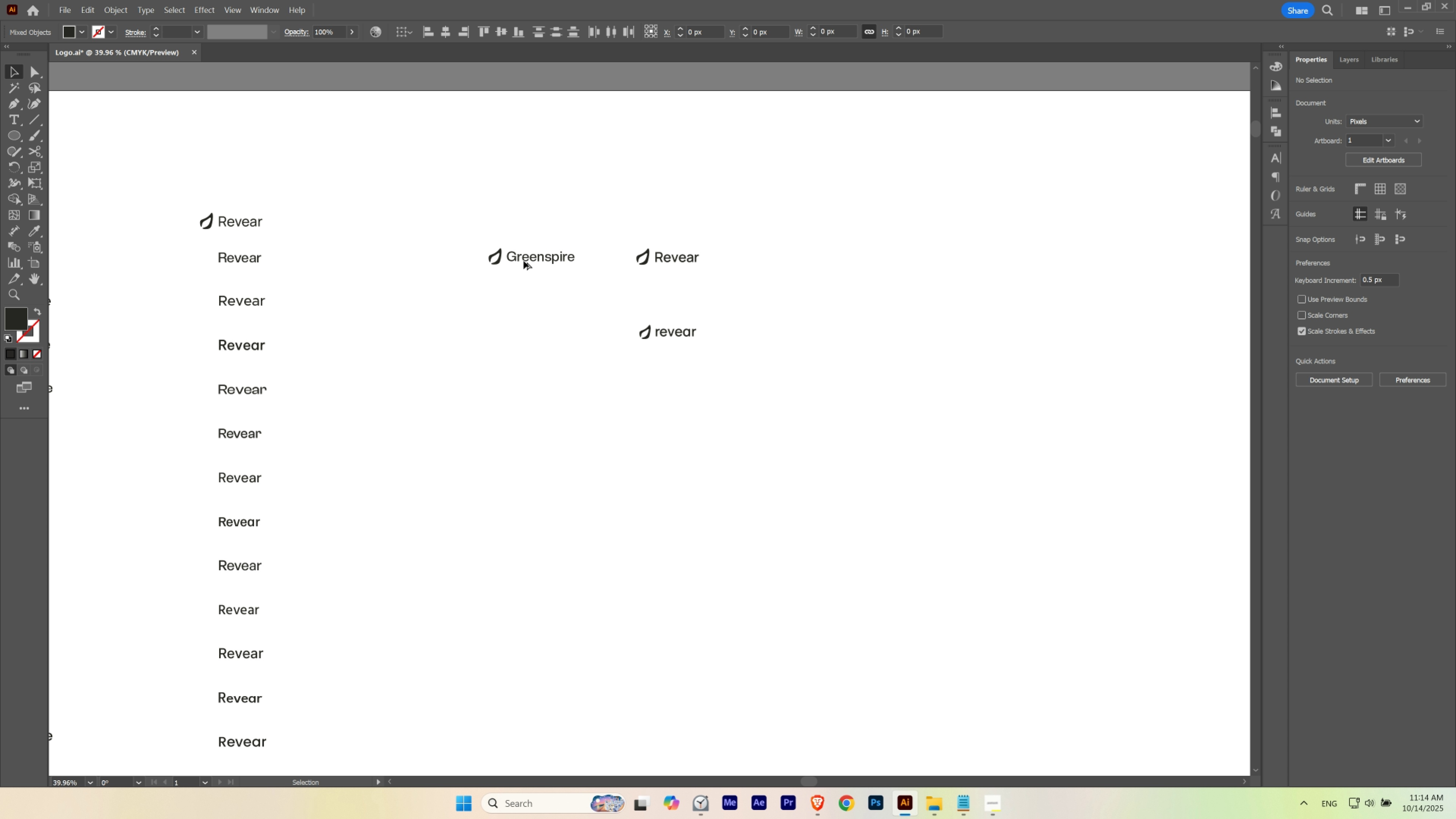 
hold_key(key=AltLeft, duration=1.27)
 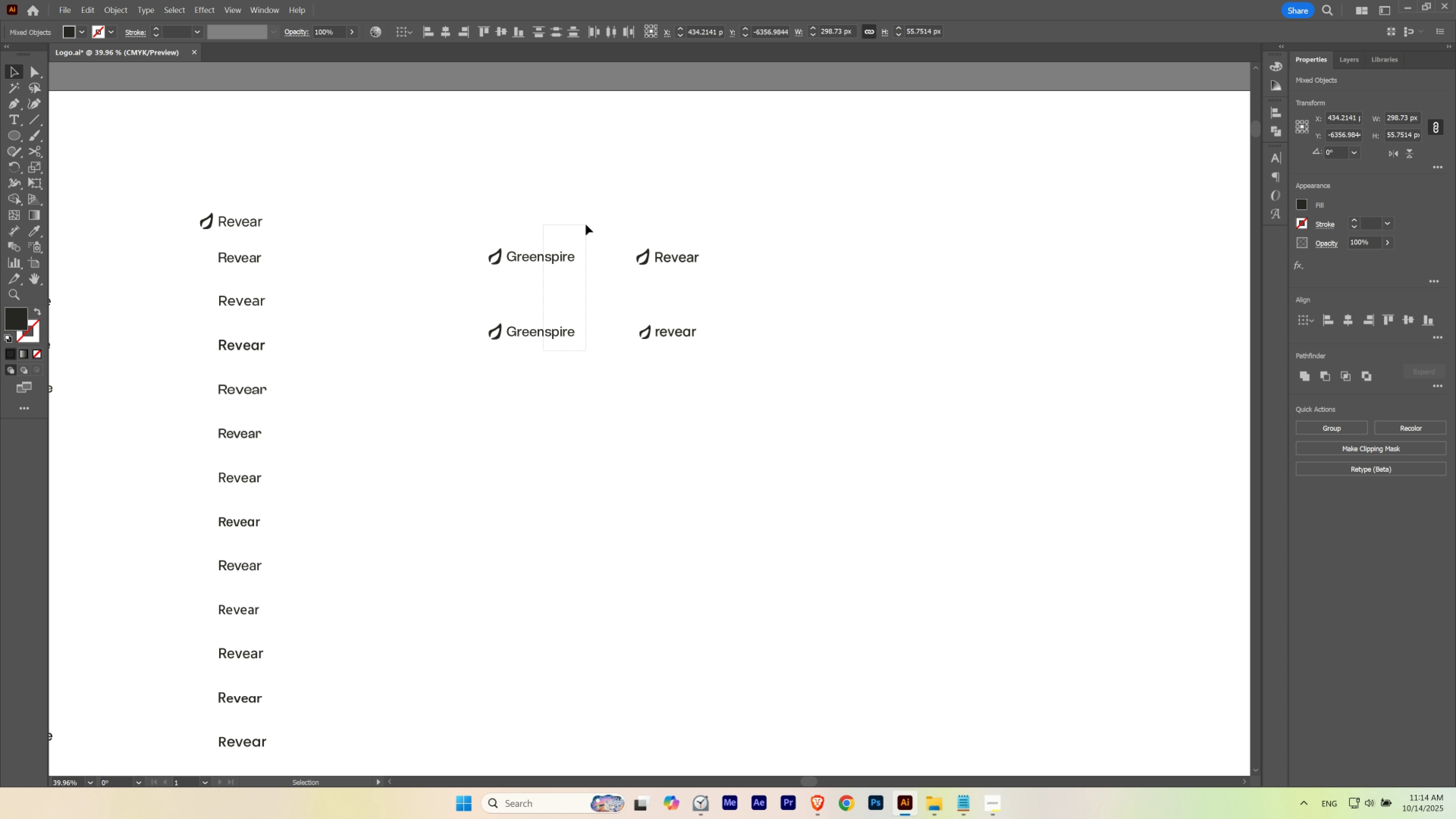 
hold_key(key=ShiftLeft, duration=1.1)
 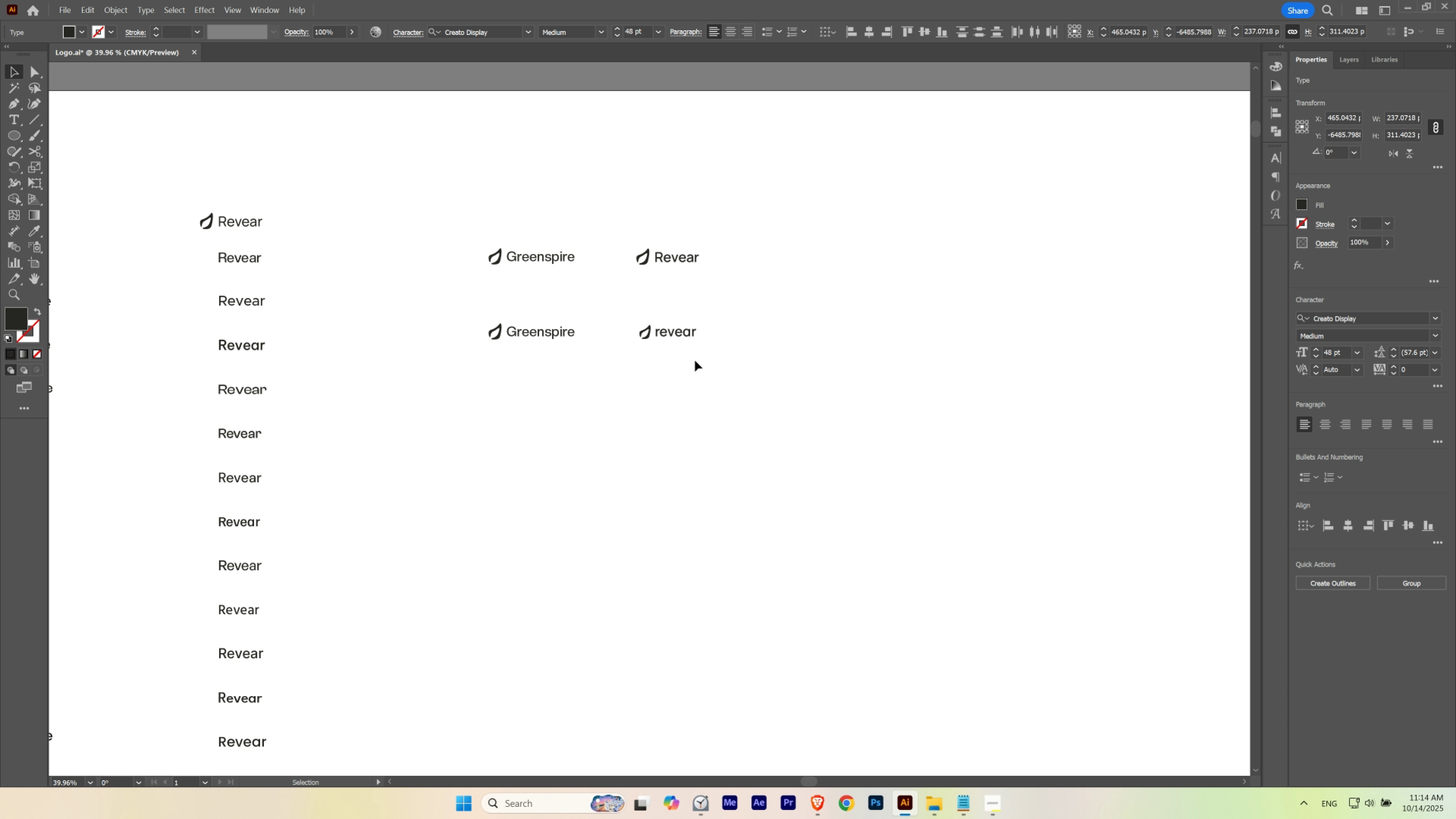 
key(I)
 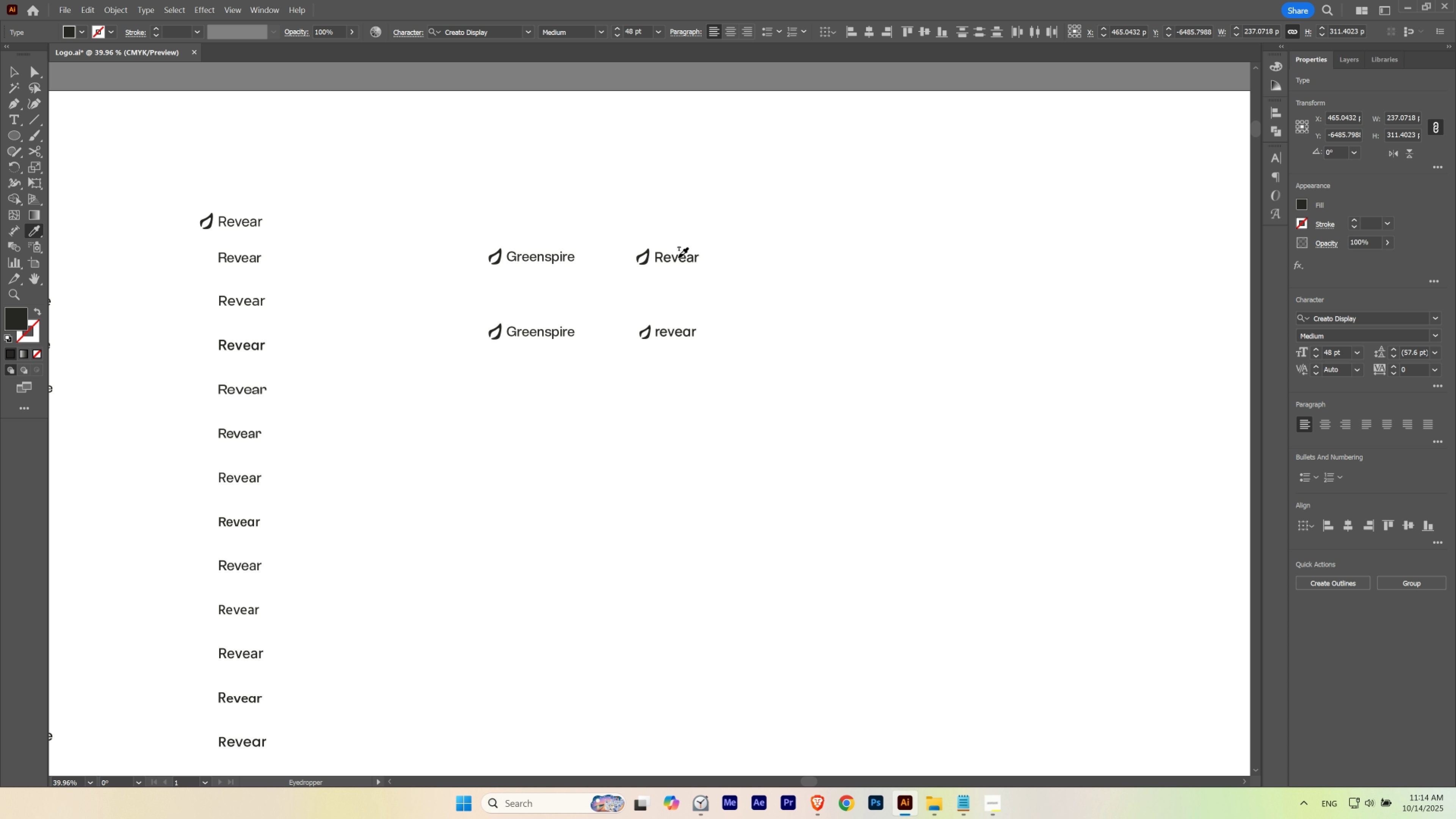 
left_click([678, 257])
 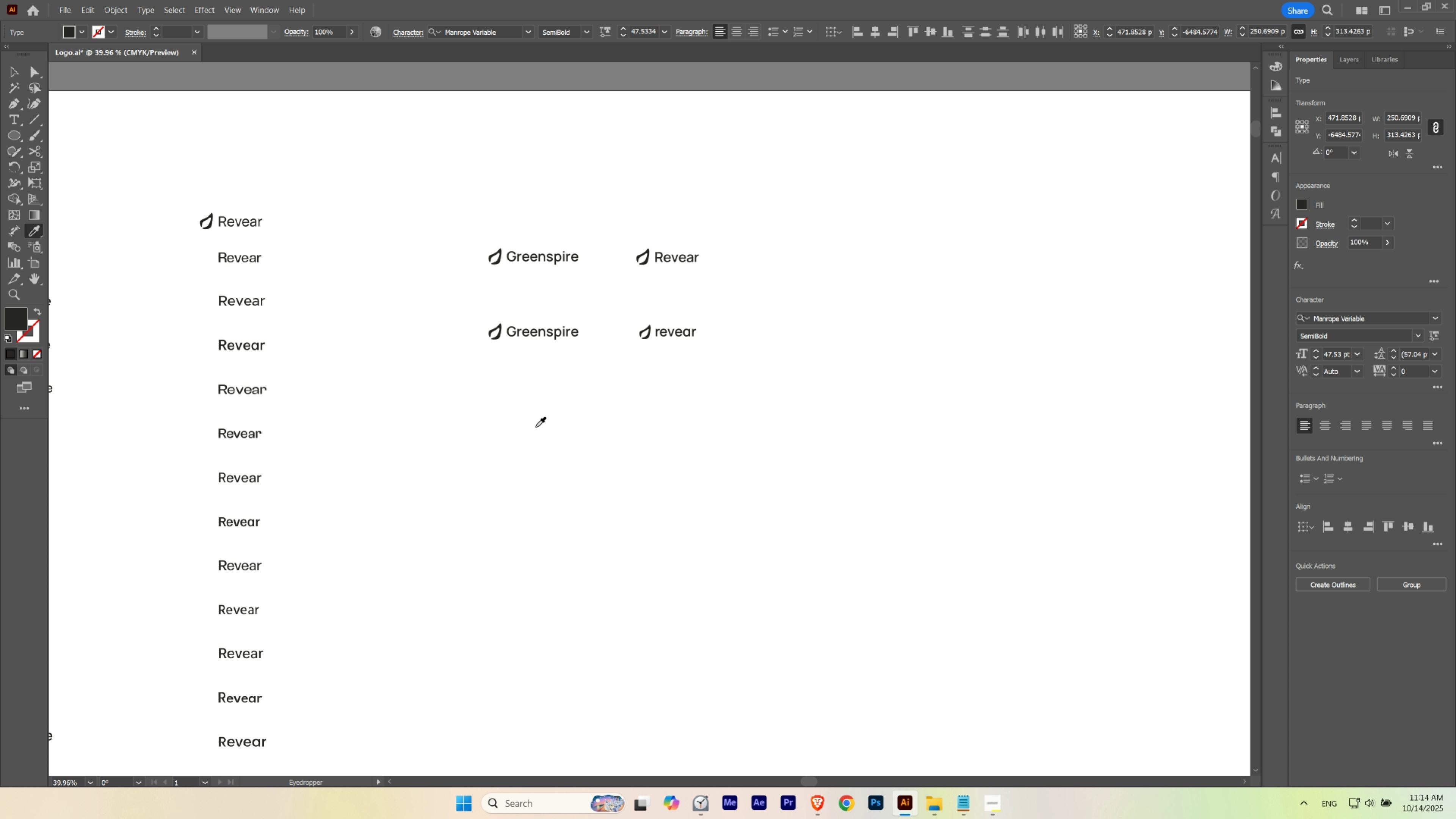 
key(V)
 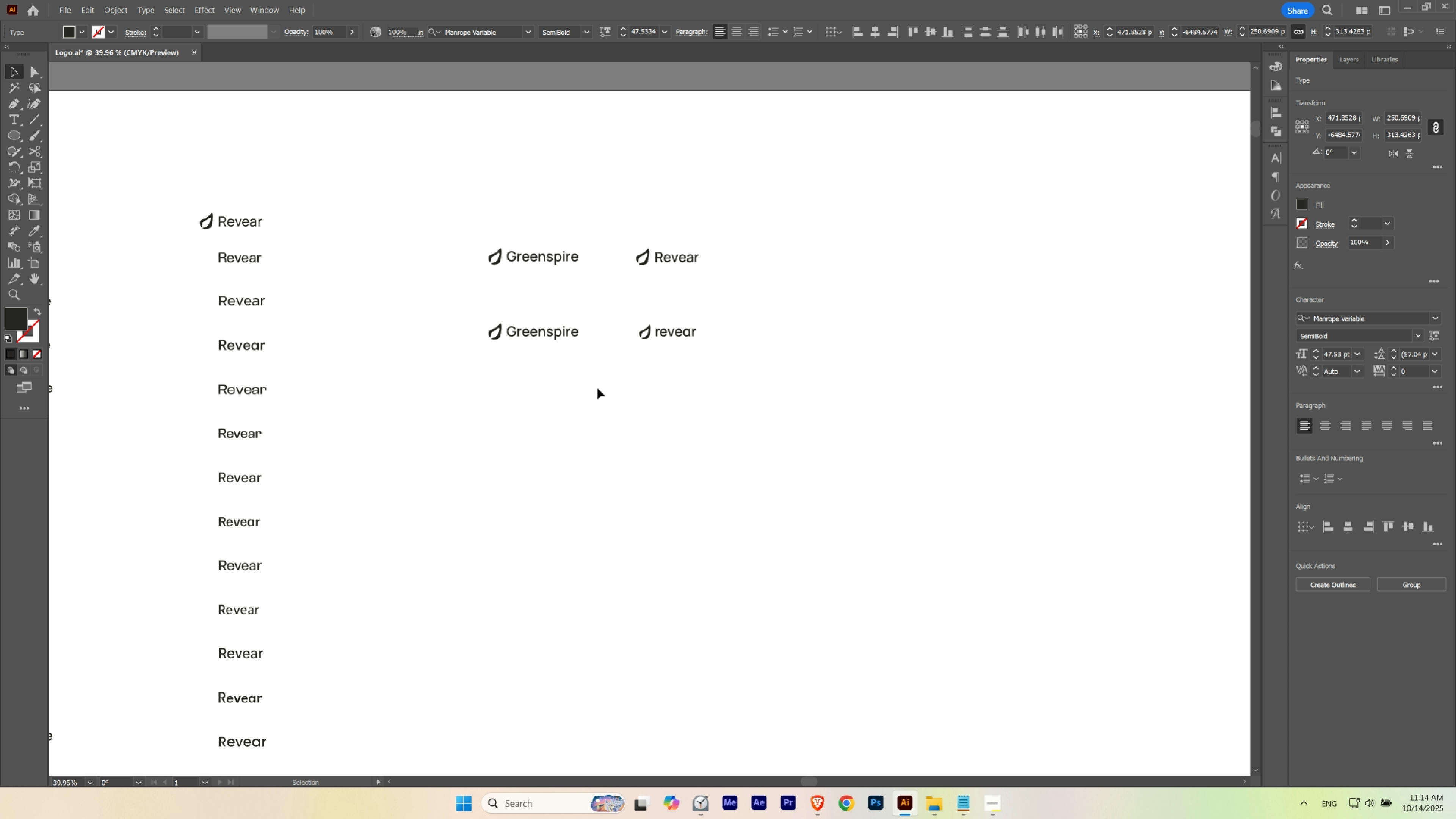 
left_click([607, 385])
 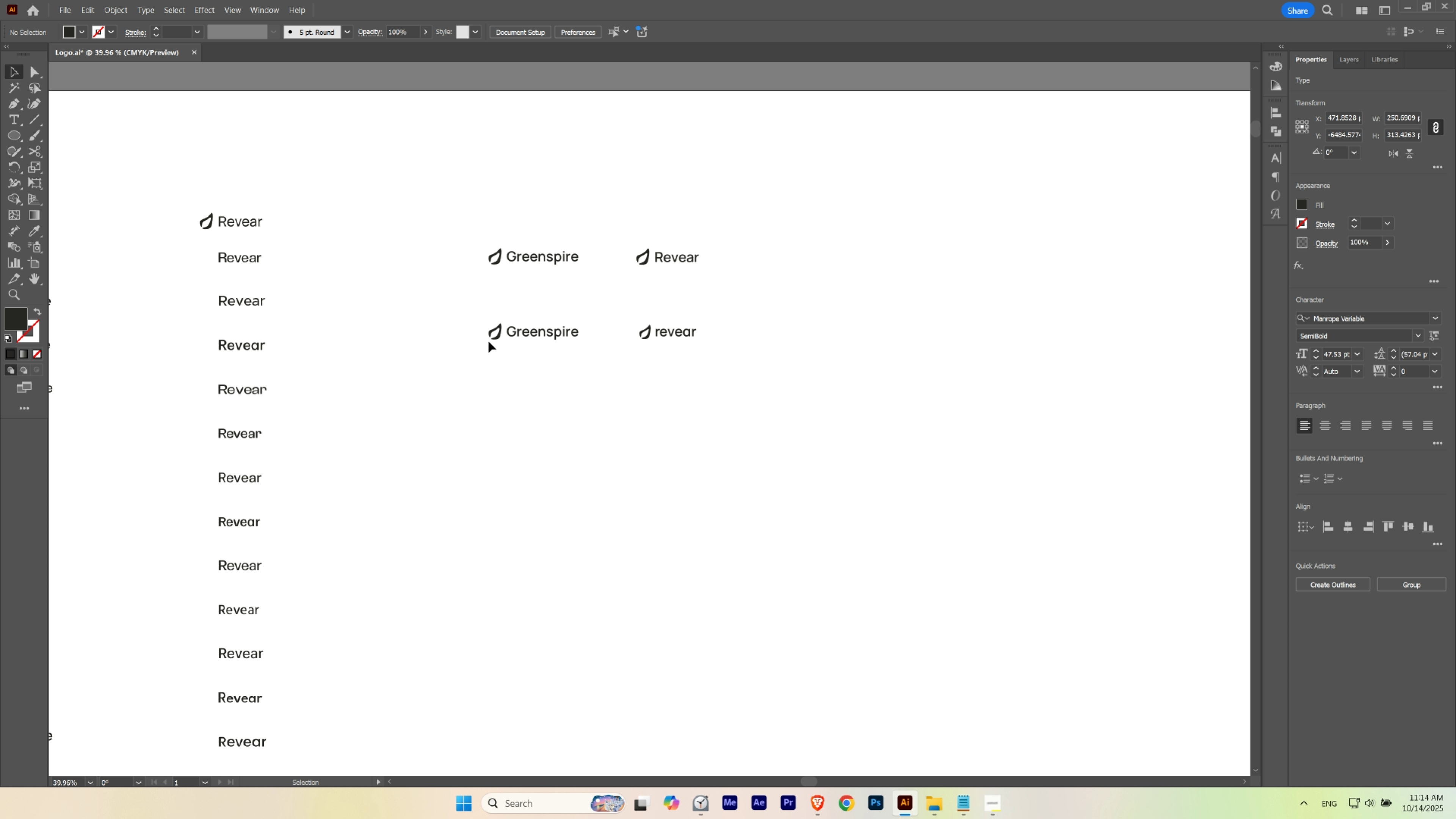 
hold_key(key=Space, duration=0.71)
 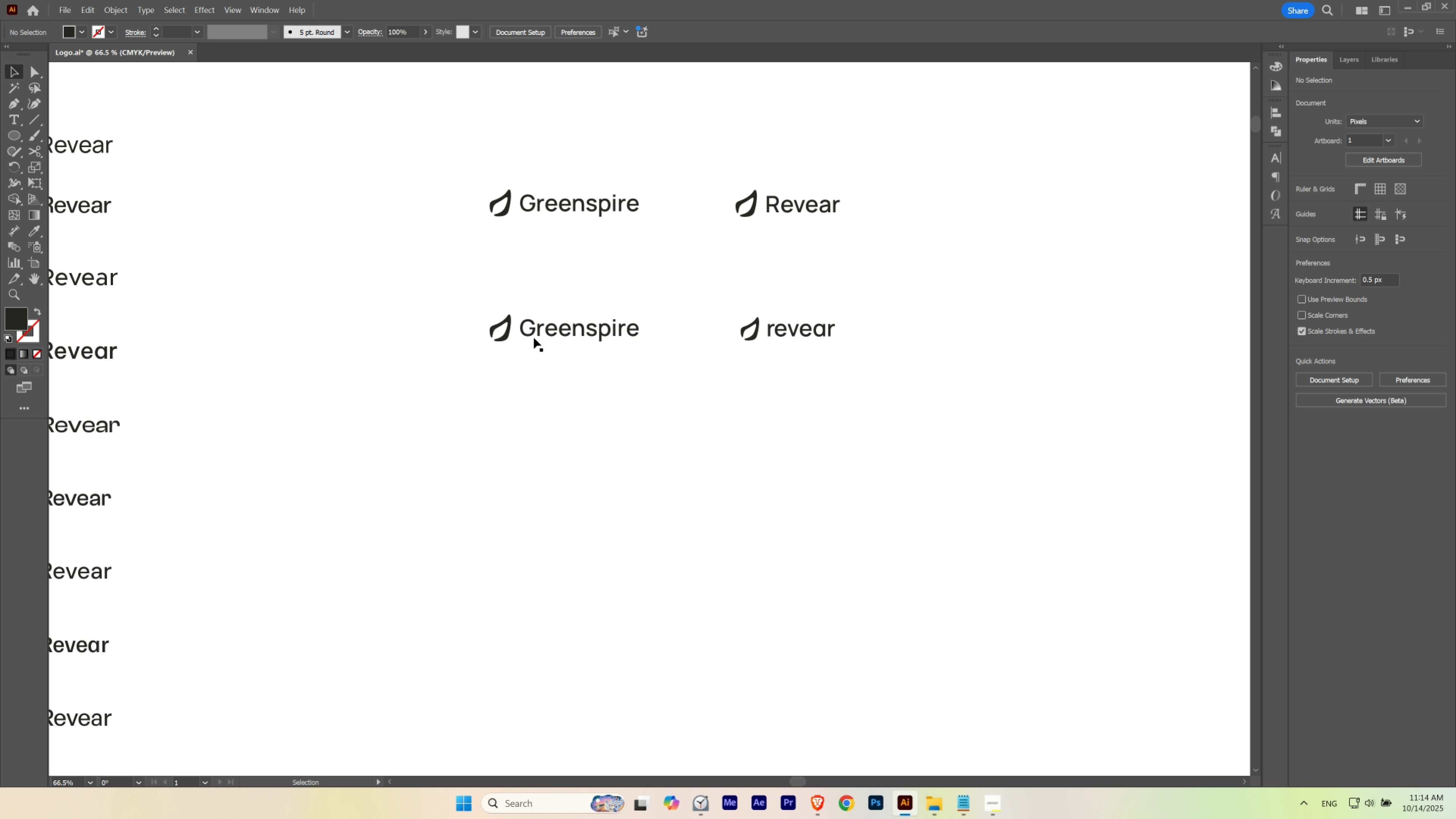 
hold_key(key=ControlLeft, duration=0.55)
 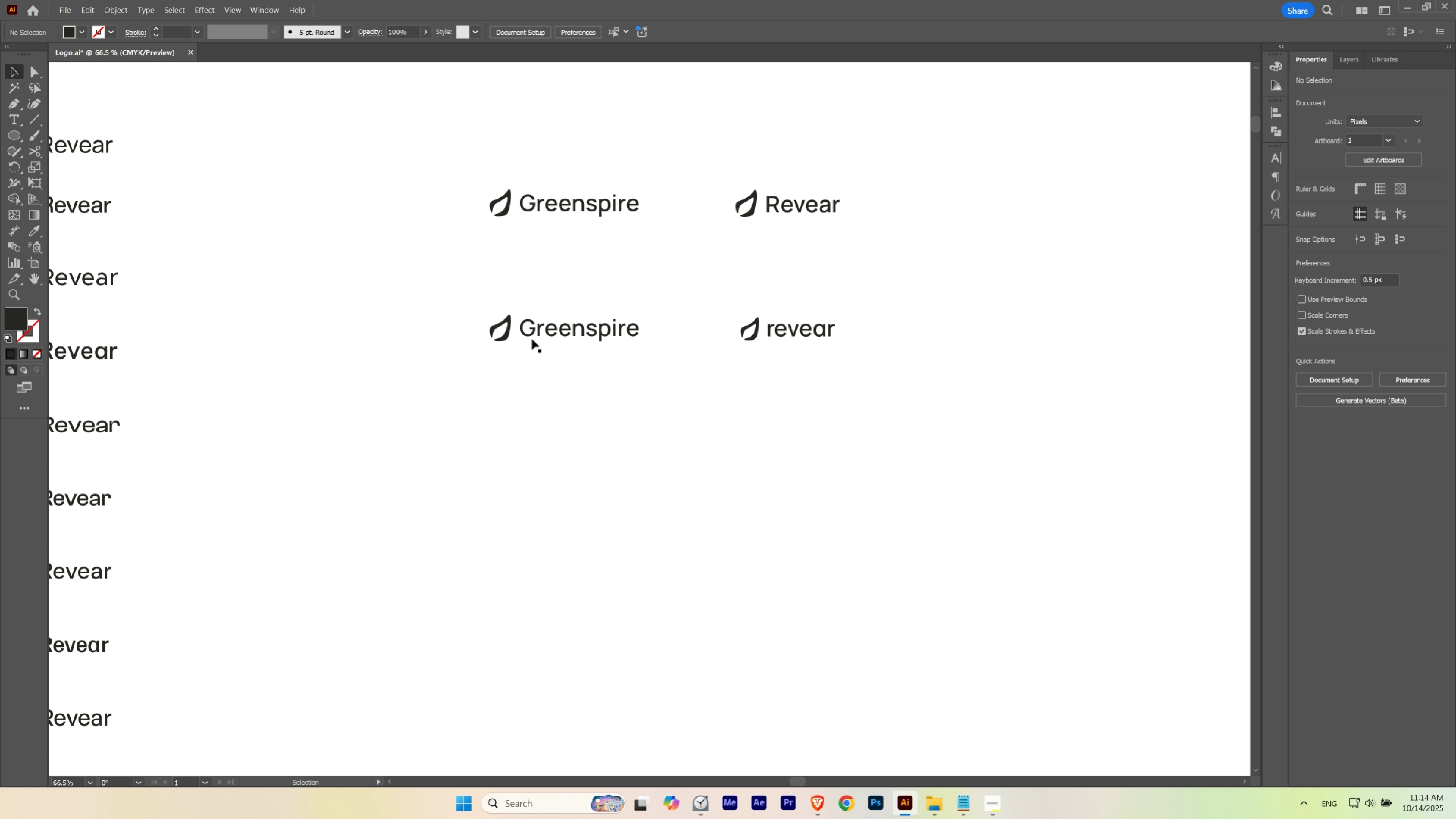 
type(tg)
key(Escape)
 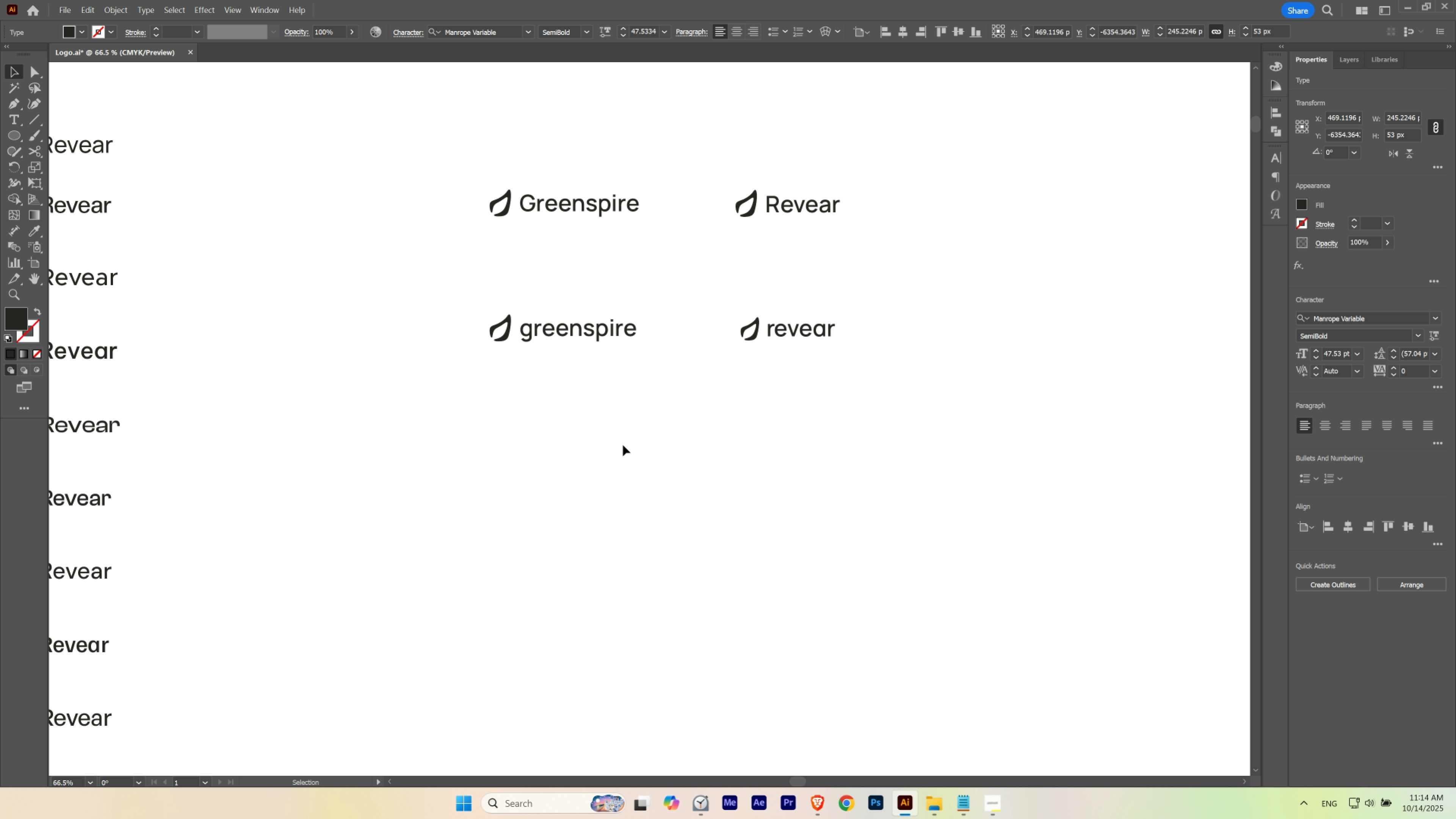 
hold_key(key=ControlLeft, duration=1.29)
 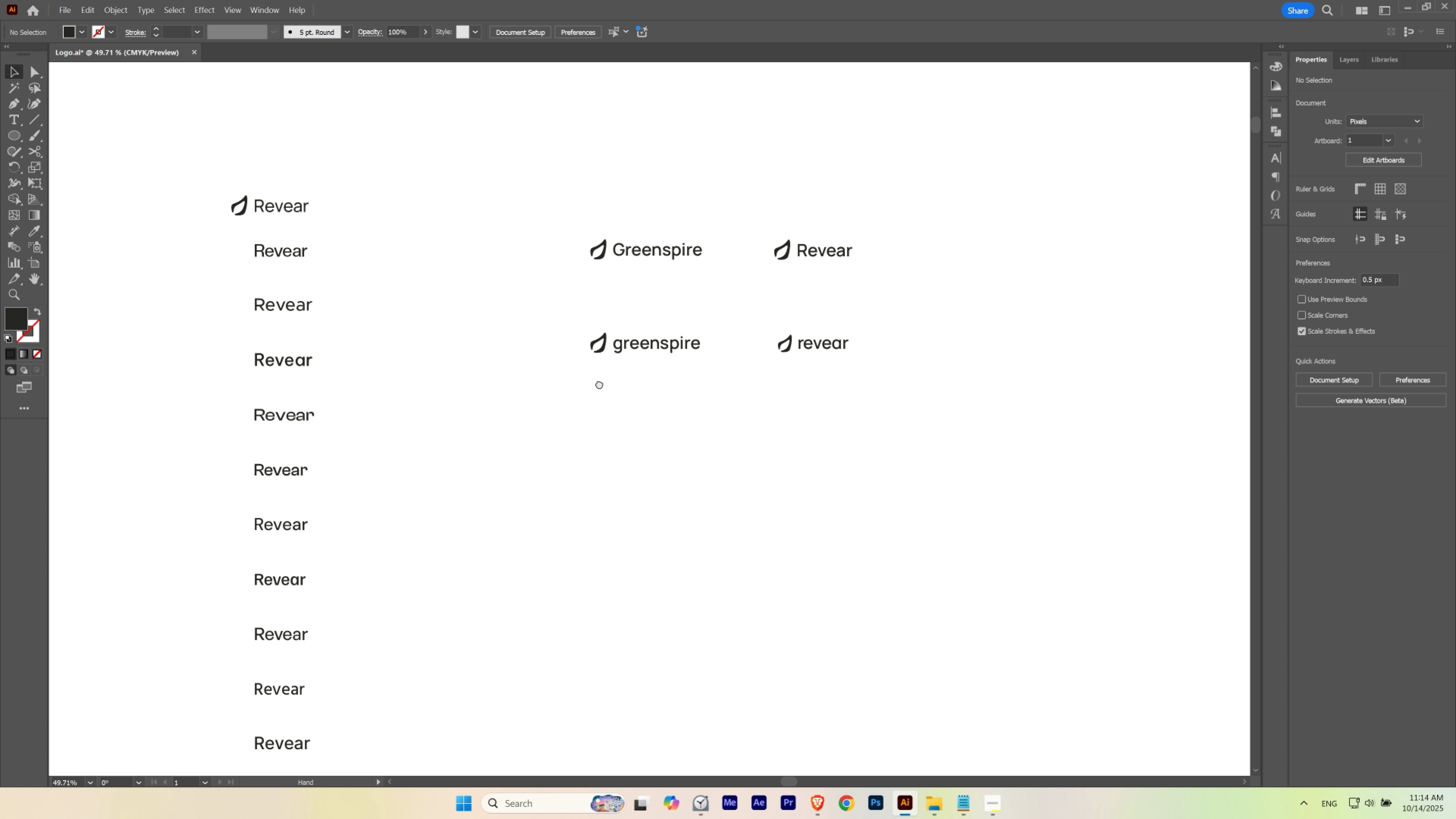 
hold_key(key=Space, duration=1.78)
 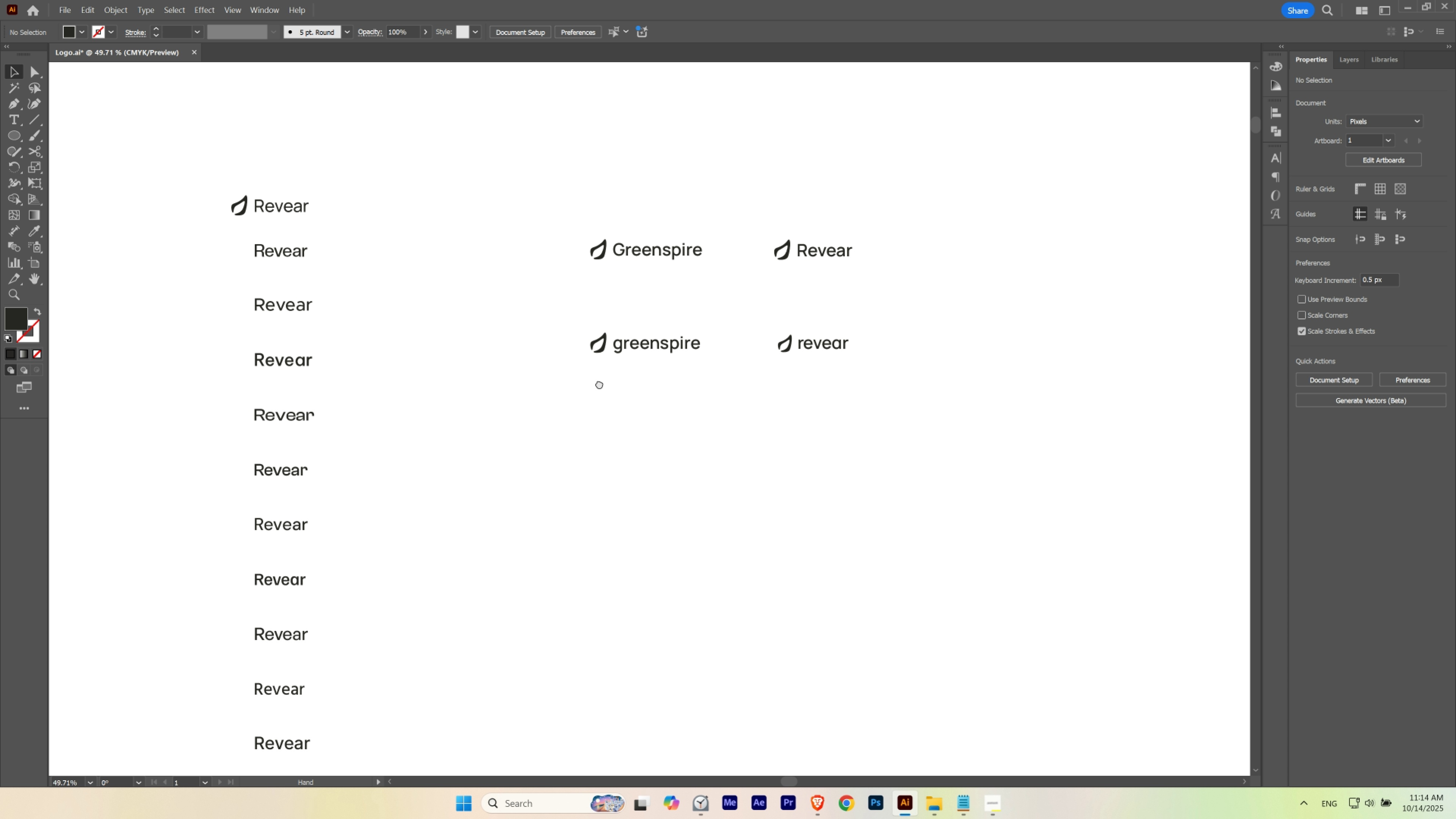 
hold_key(key=Space, duration=1.52)
 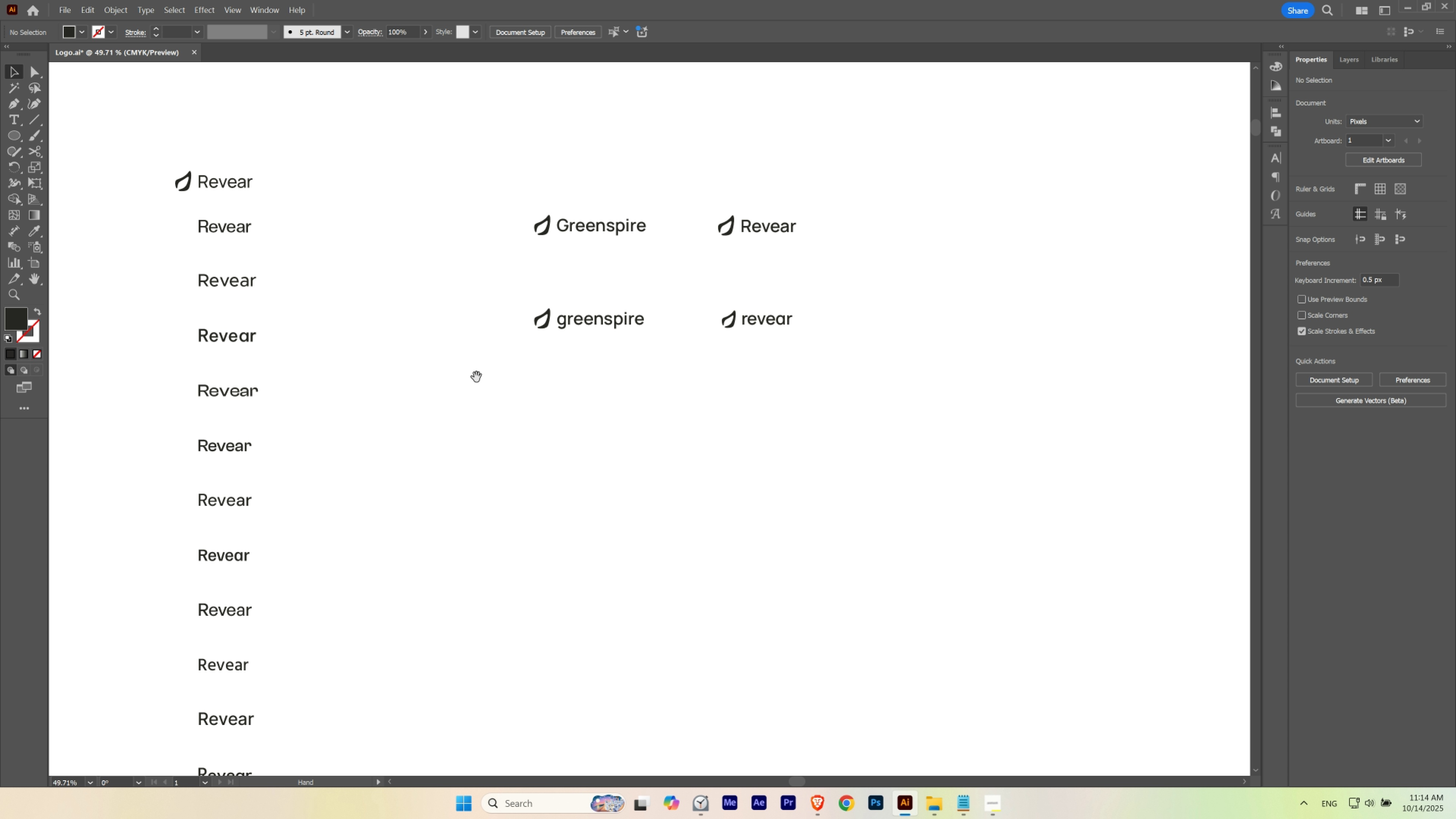 
hold_key(key=Space, duration=0.56)
 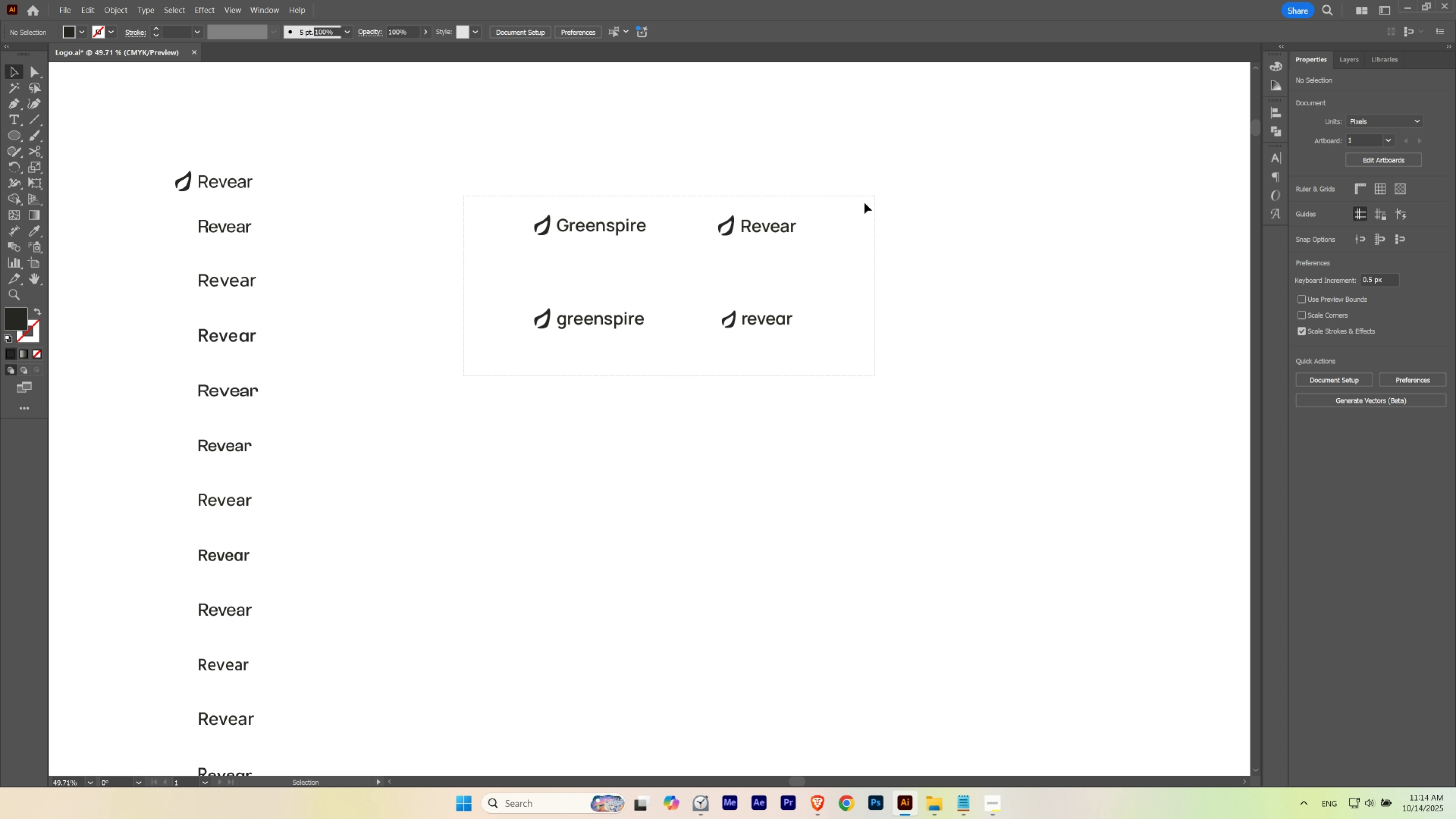 
hold_key(key=Space, duration=0.39)
 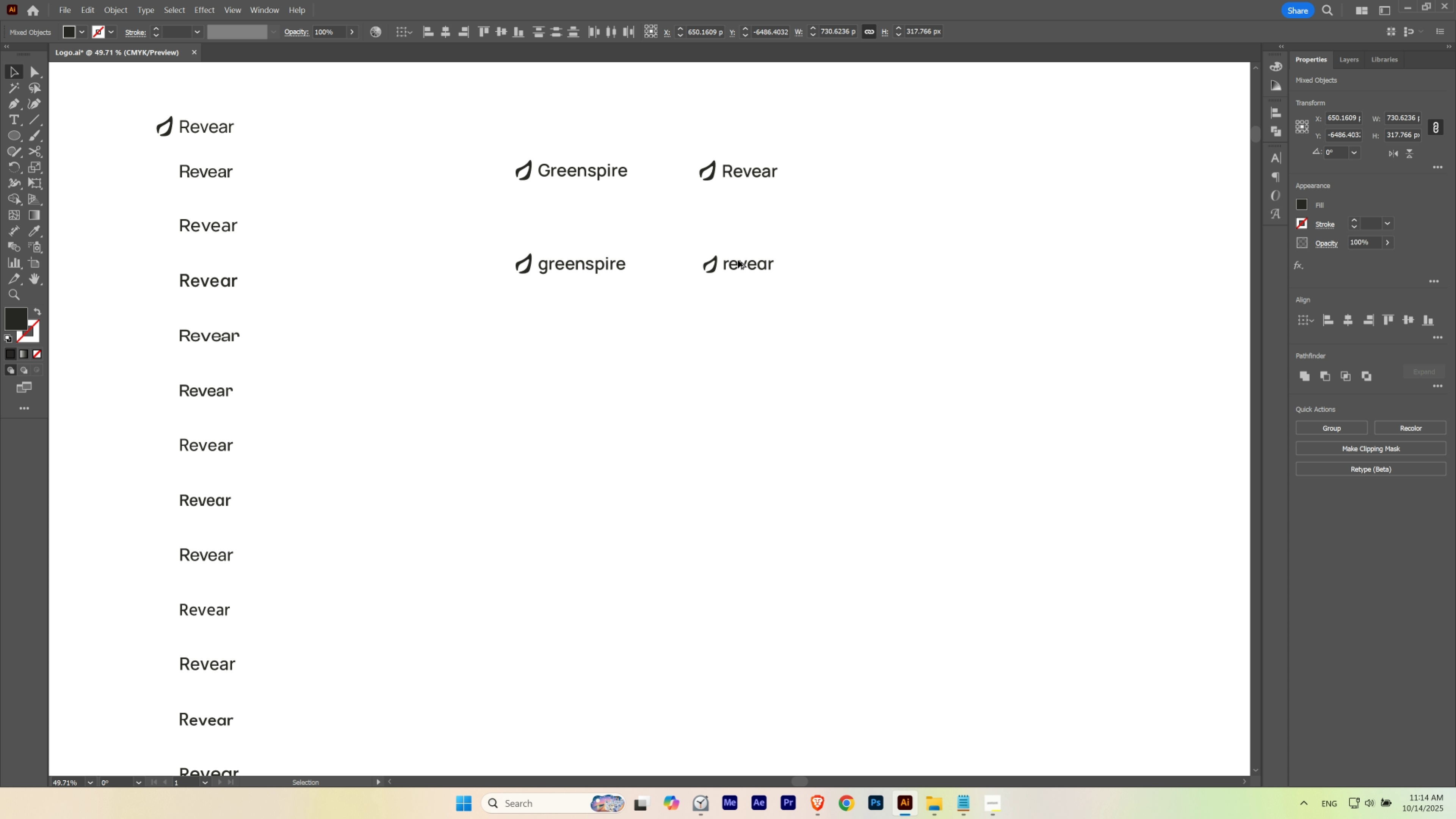 
hold_key(key=AltLeft, duration=0.86)
 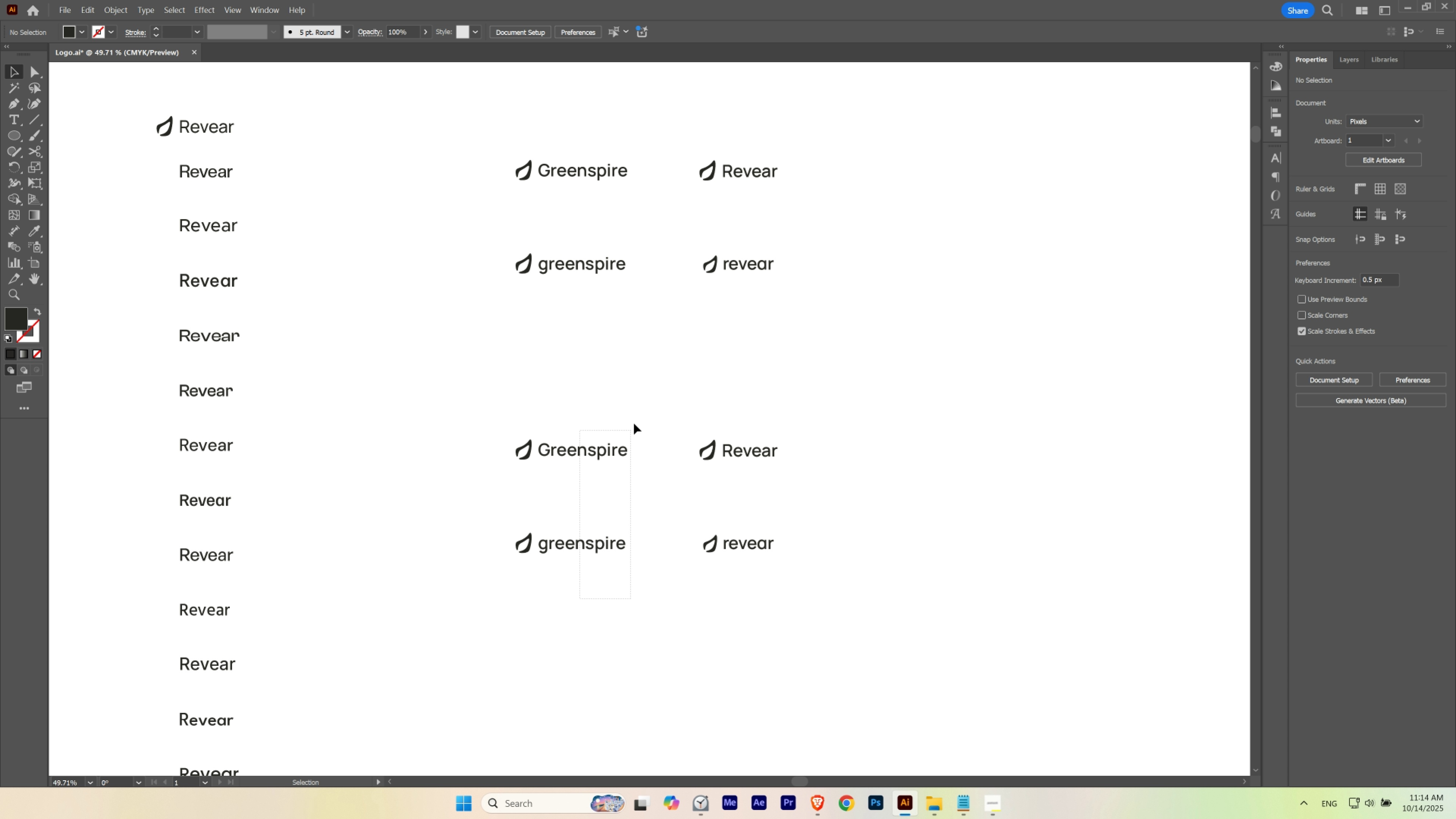 
hold_key(key=ShiftLeft, duration=0.63)
 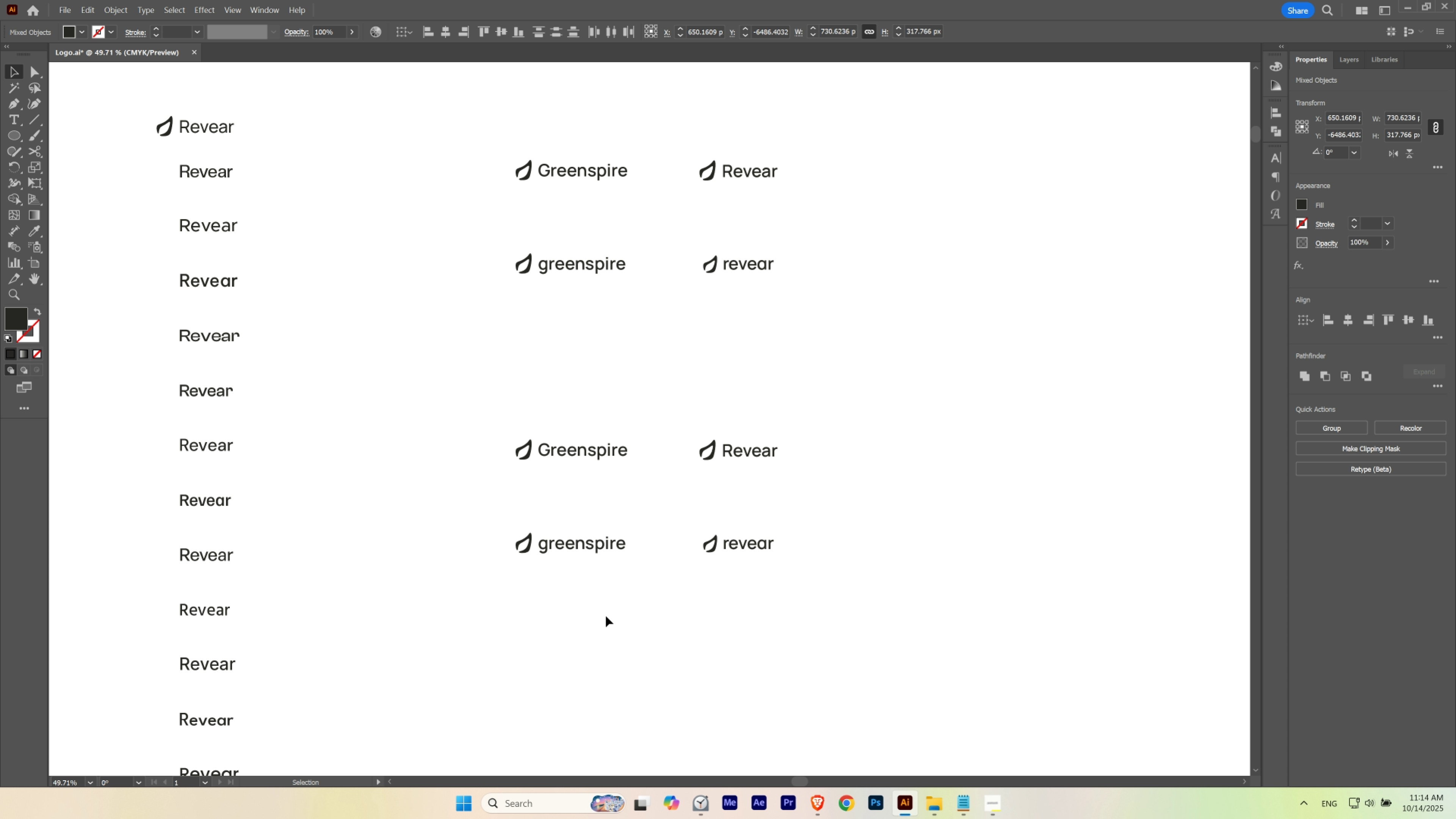 
left_click([607, 620])
 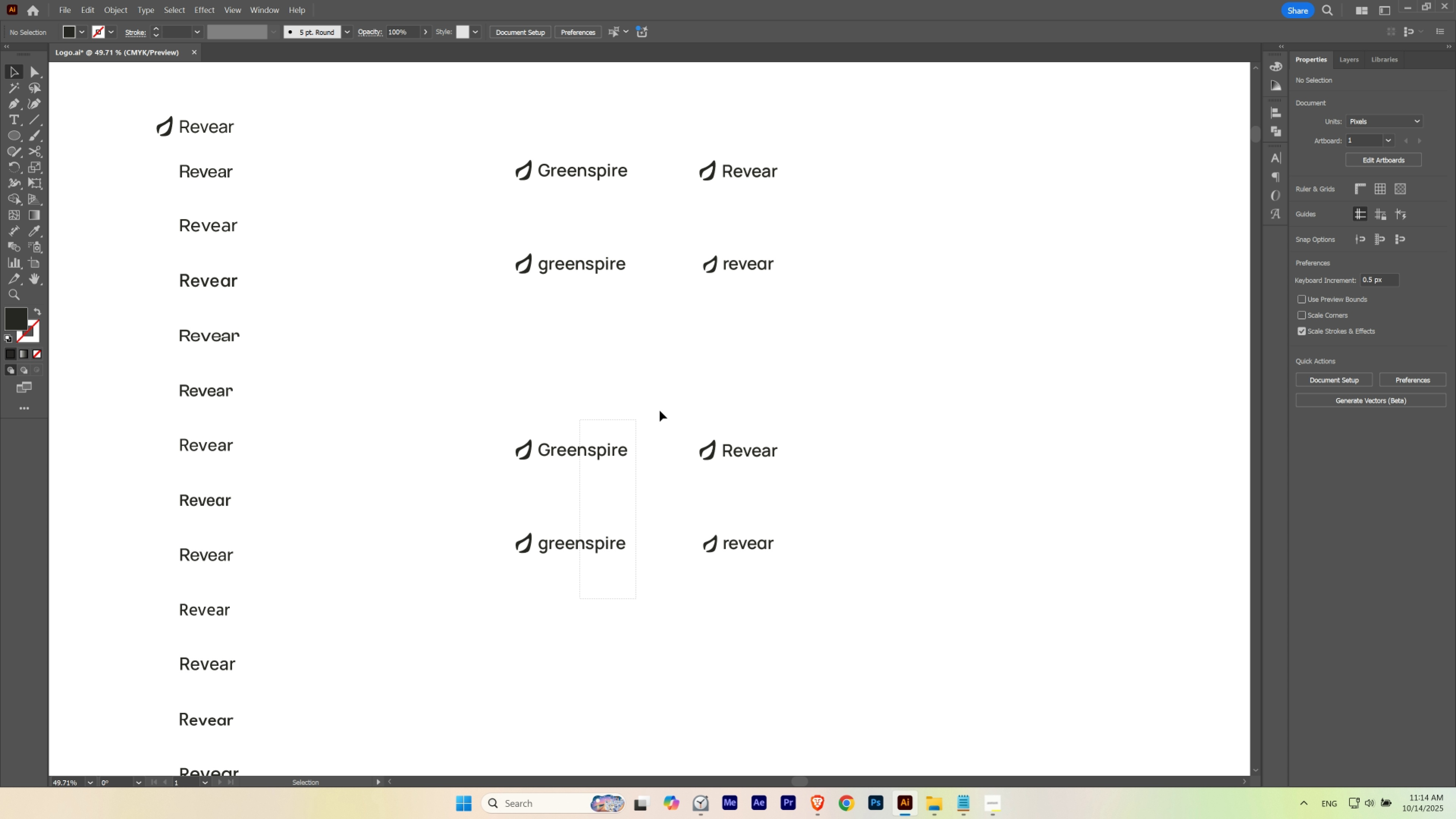 
hold_key(key=ShiftLeft, duration=0.68)
 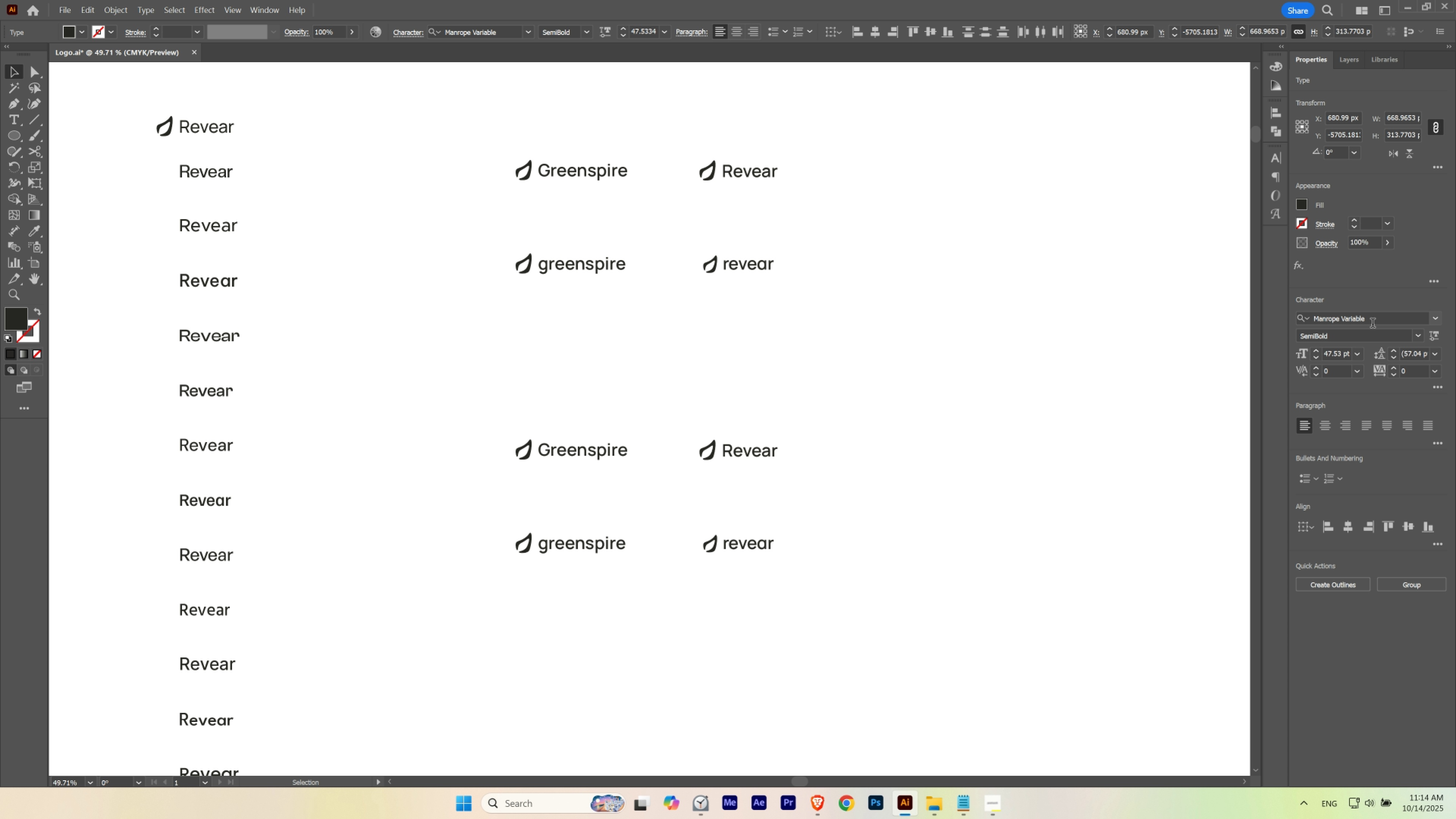 
left_click([1372, 324])
 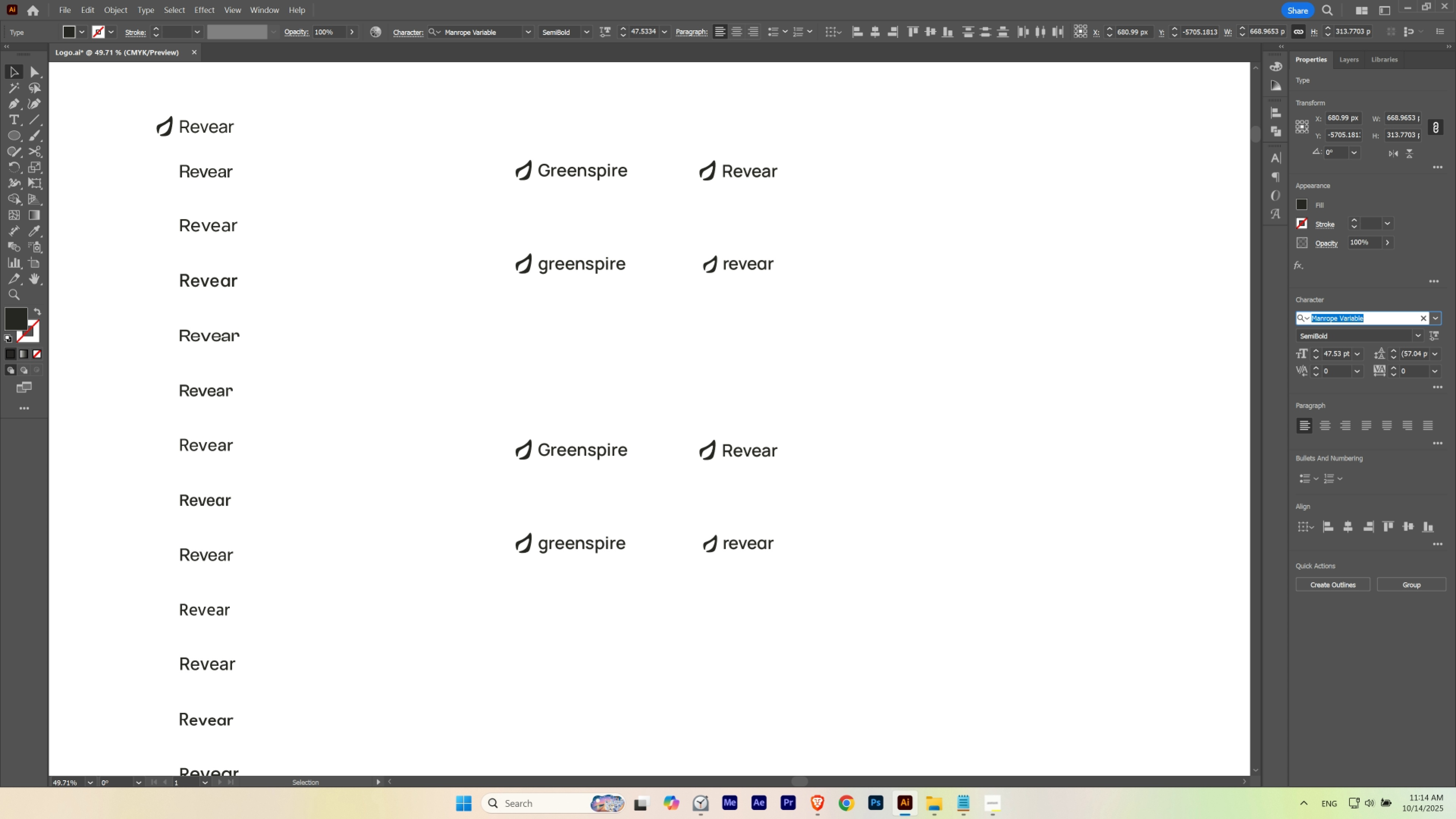 
type(genera)
 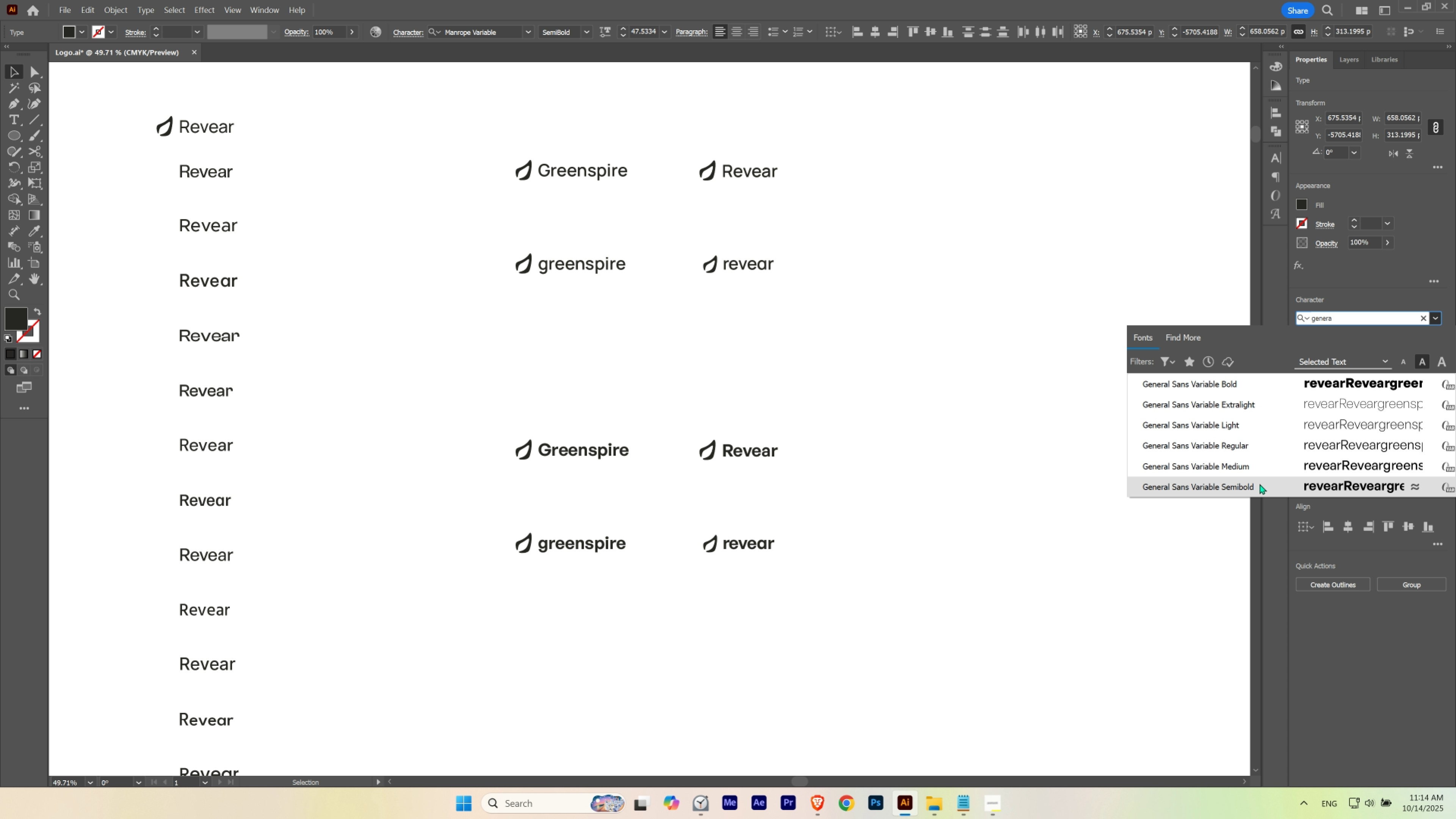 
left_click([1258, 472])
 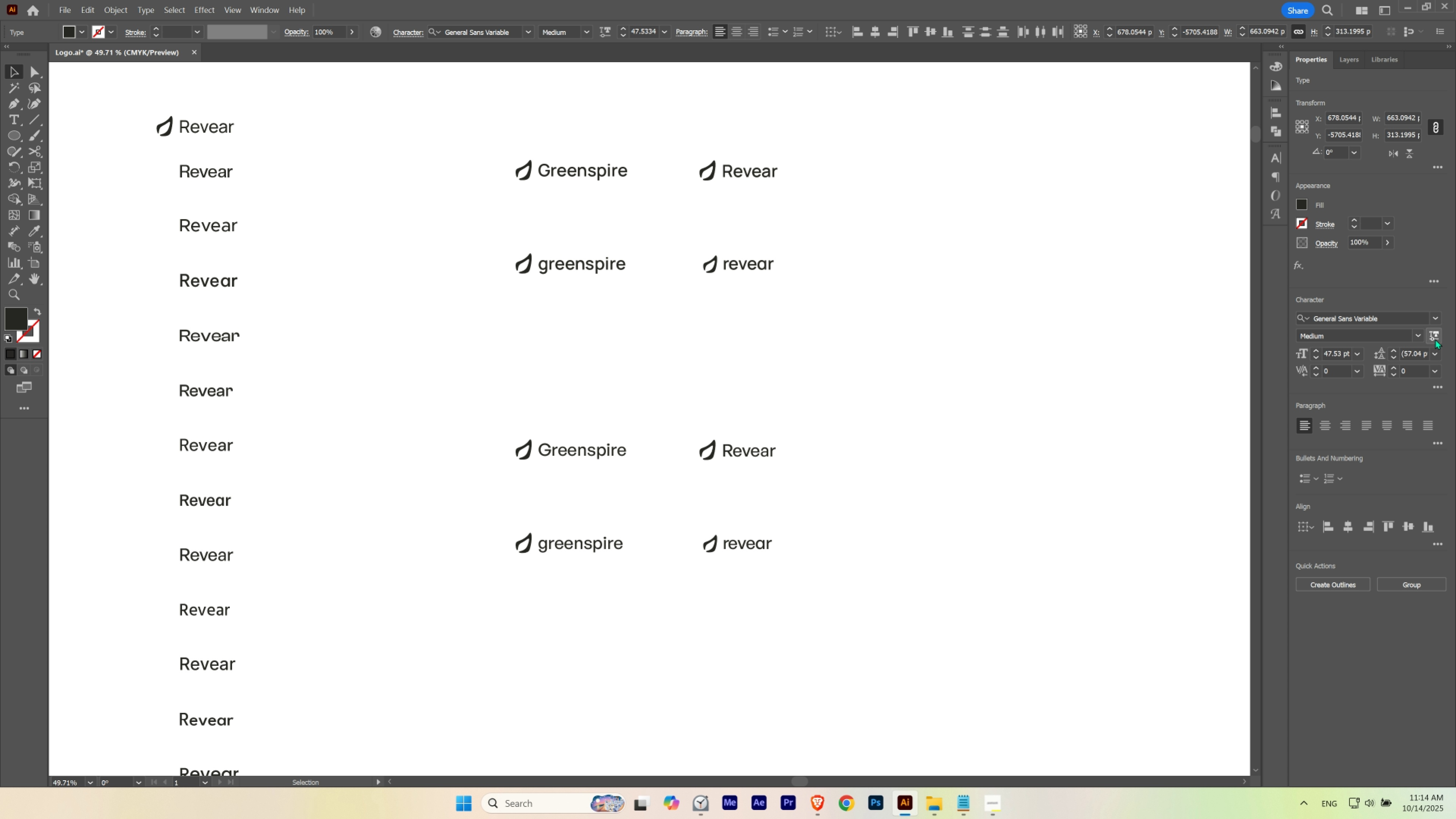 
left_click([1433, 335])
 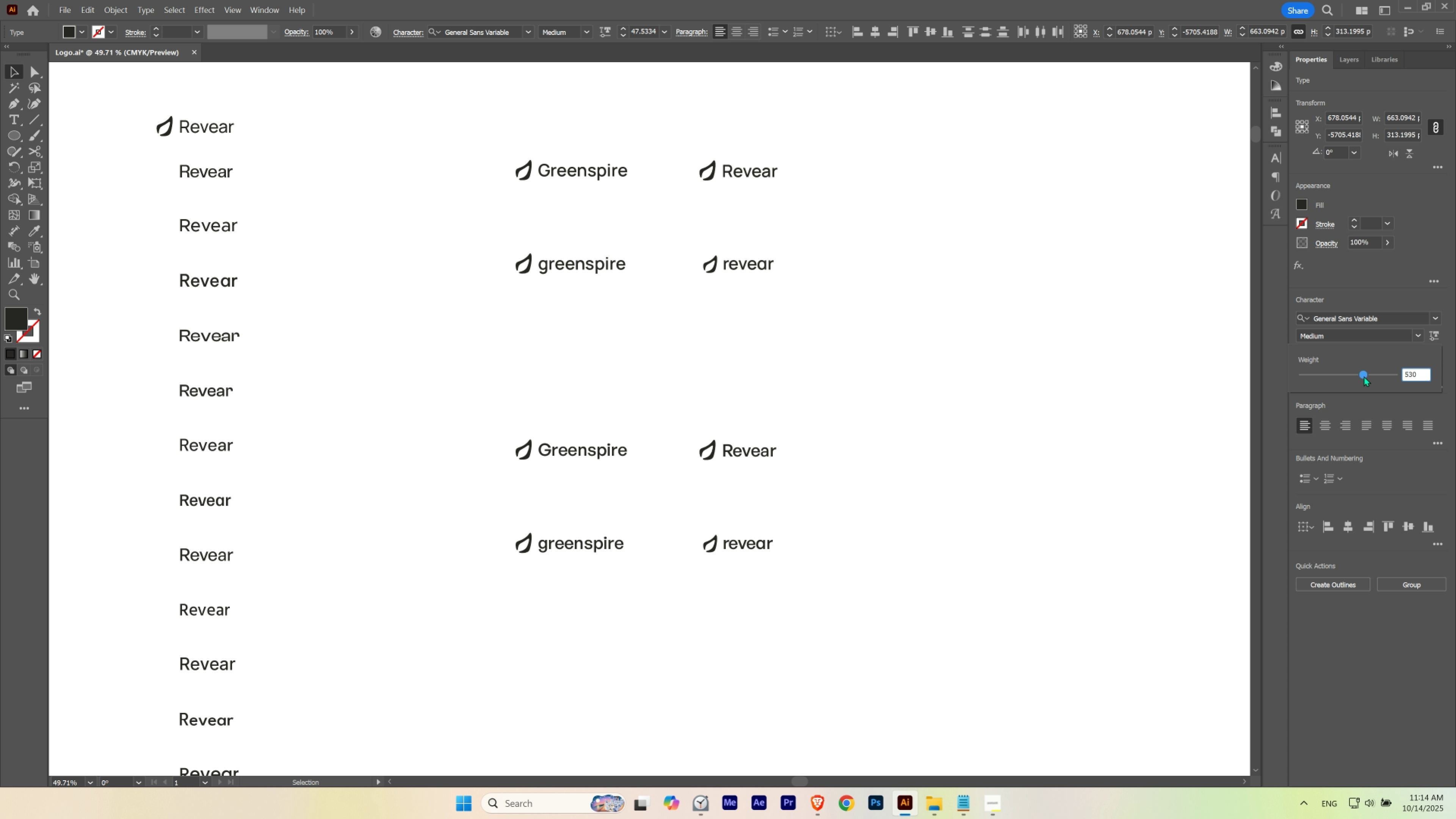 
wait(9.07)
 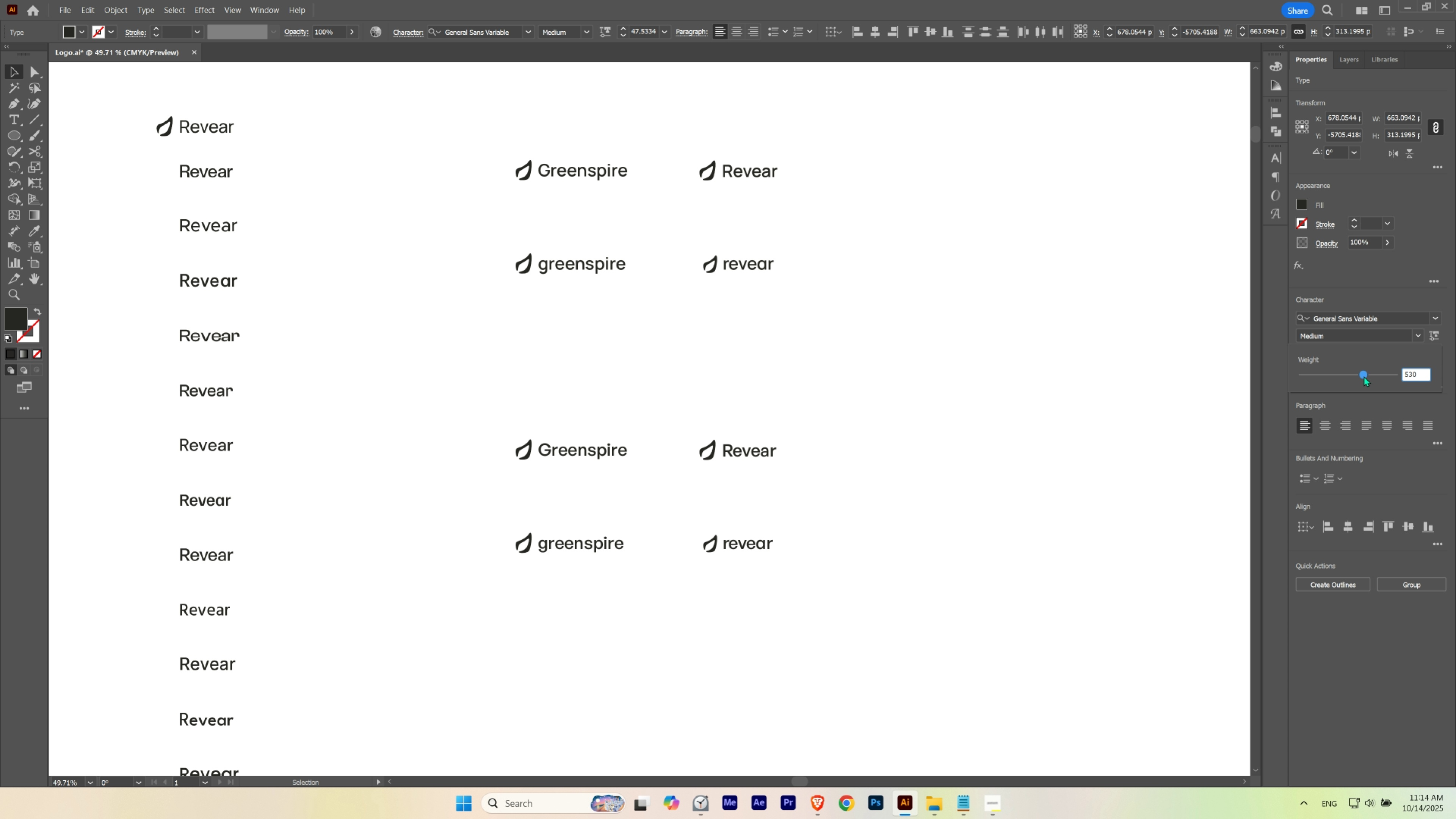 
left_click([1394, 293])
 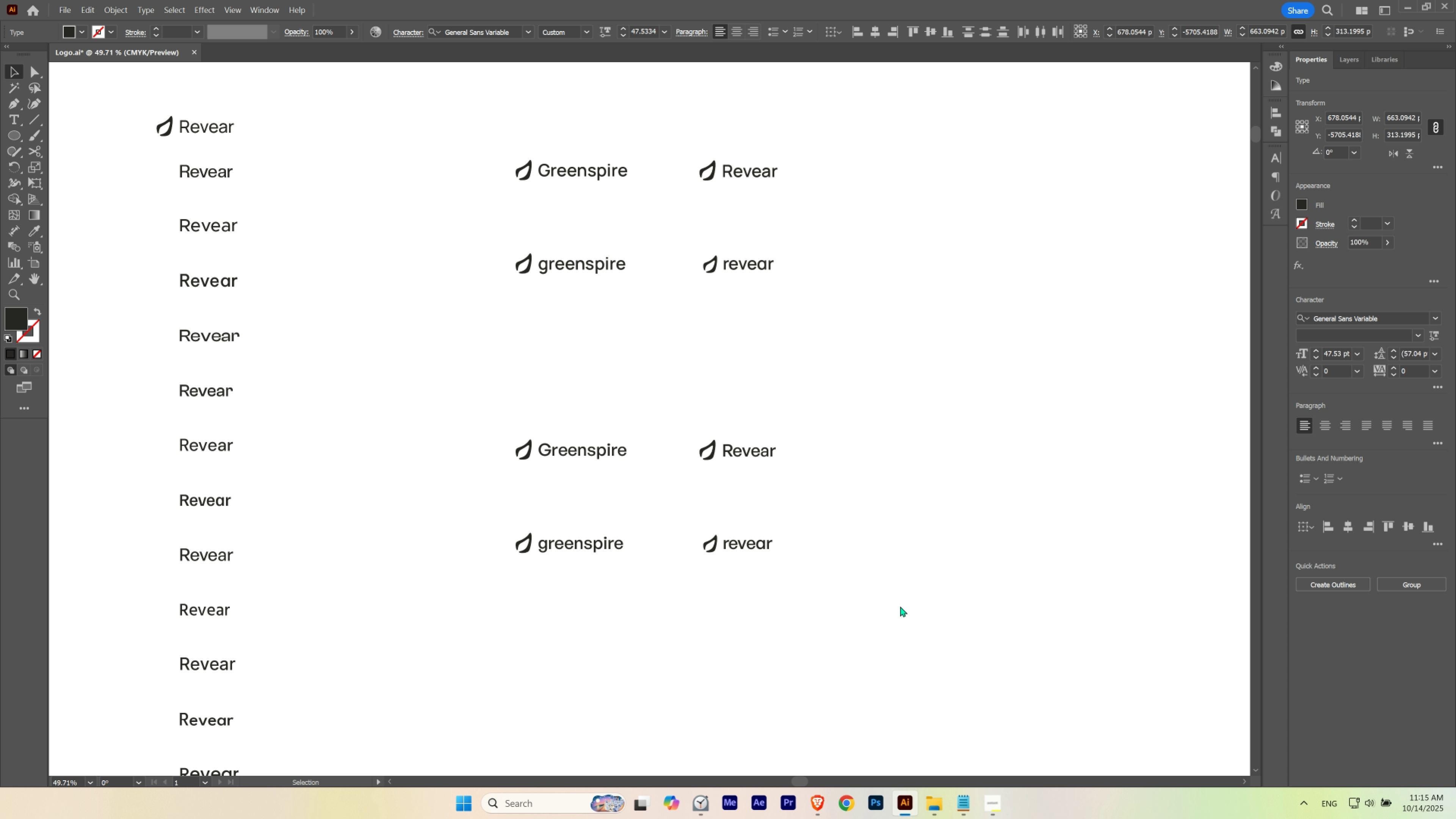 
key(Escape)
 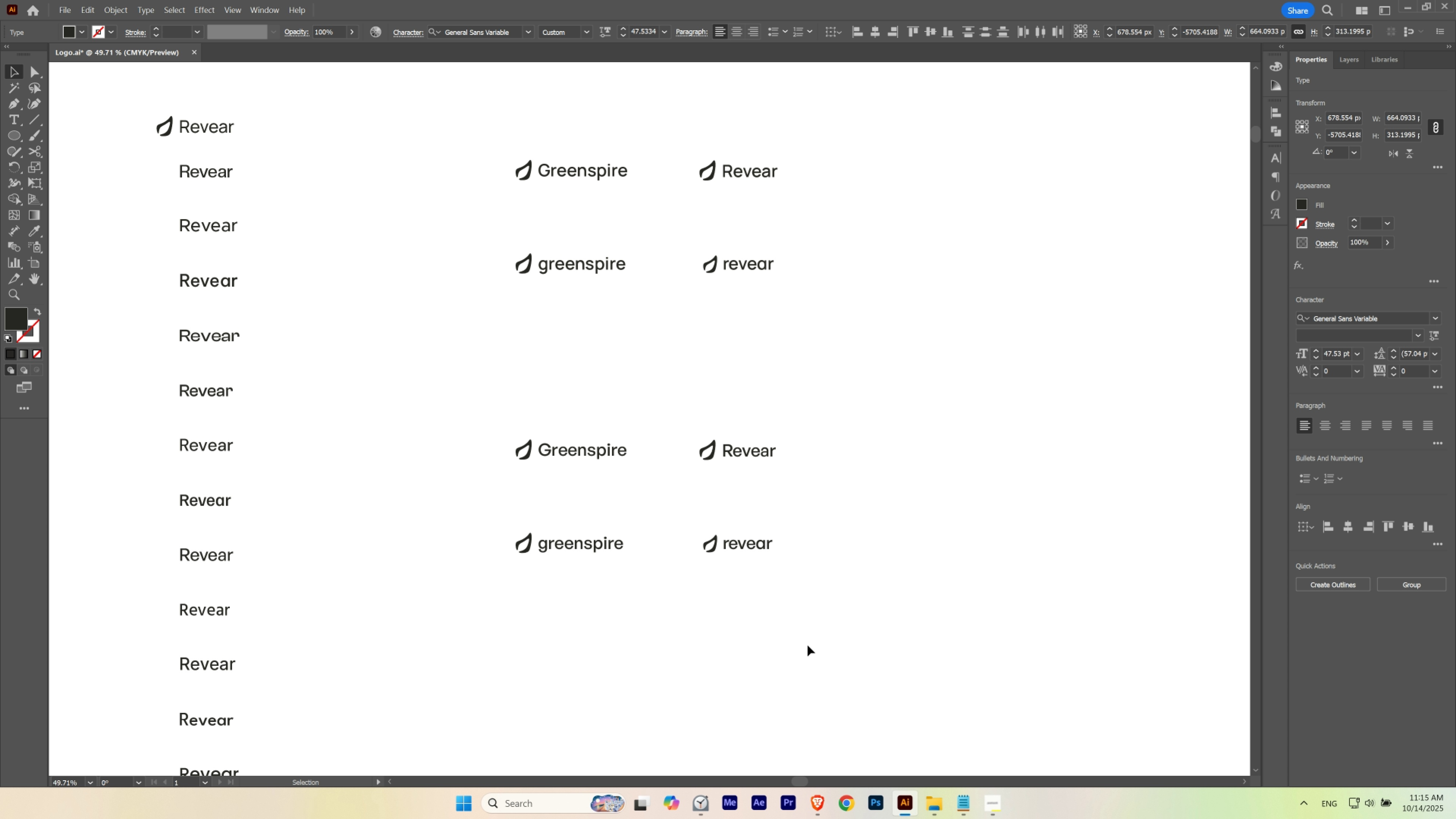 
left_click([807, 645])
 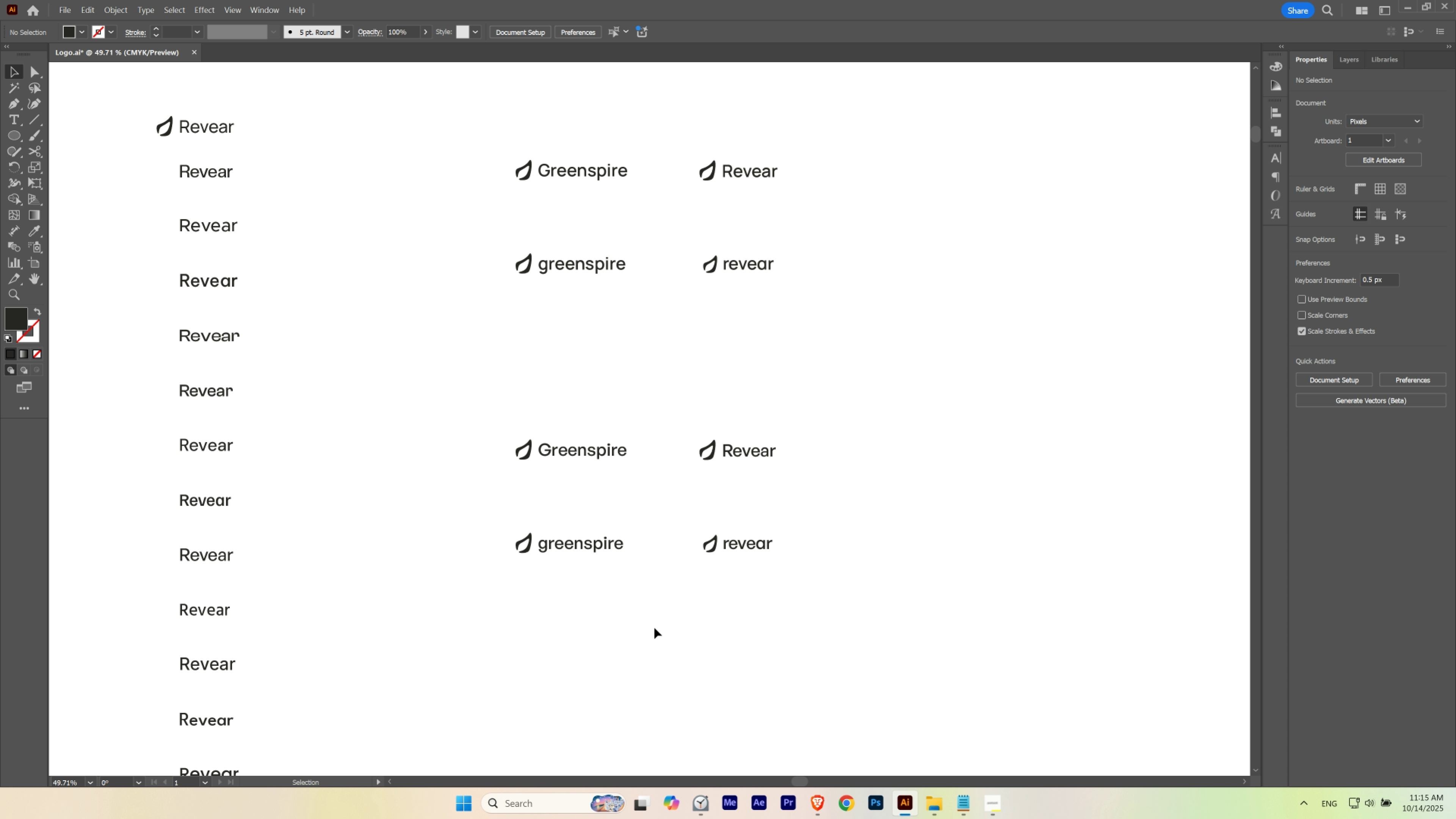 
hold_key(key=Space, duration=0.7)
 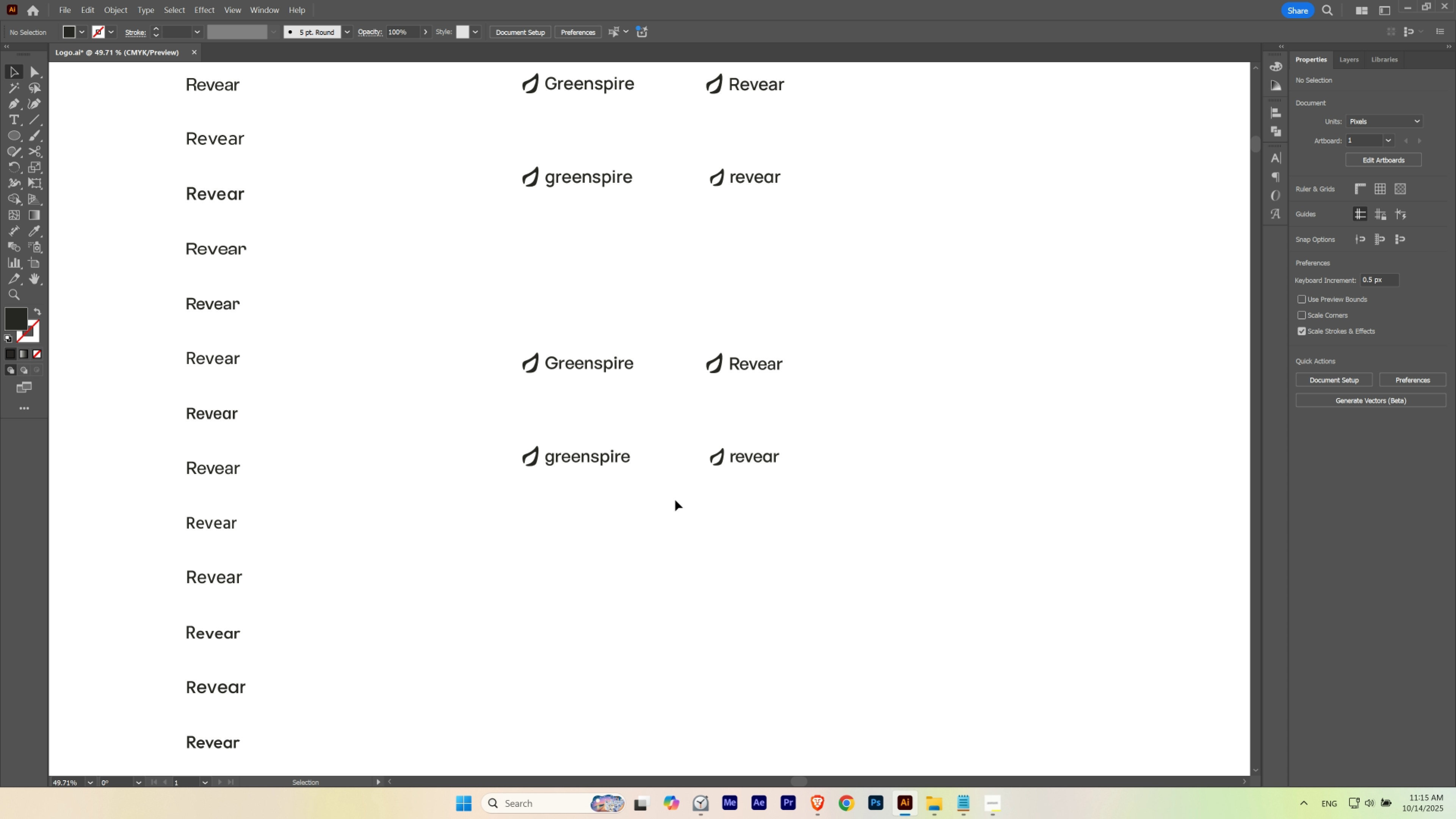 
left_click([675, 500])
 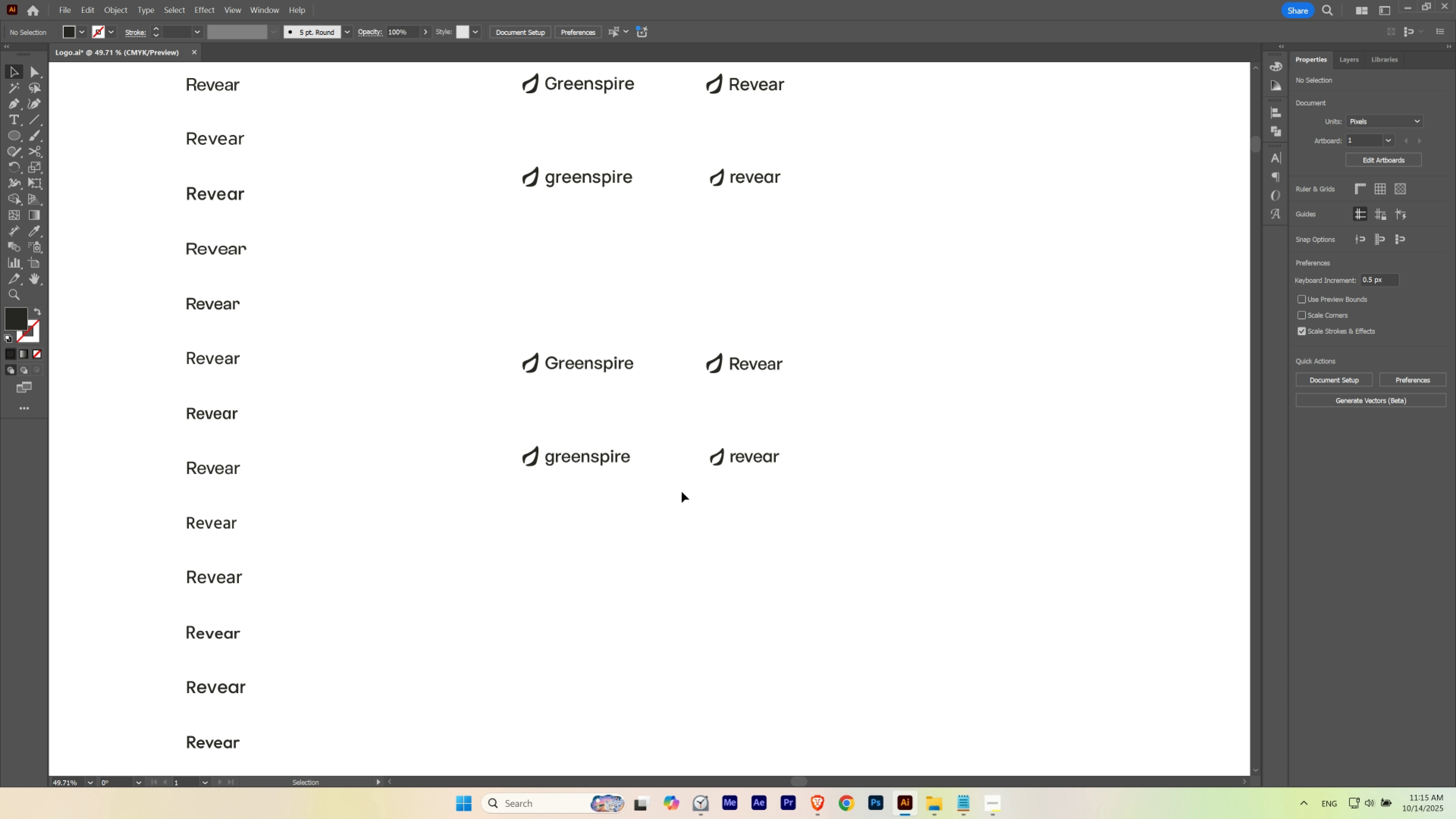 
hold_key(key=Space, duration=1.3)
 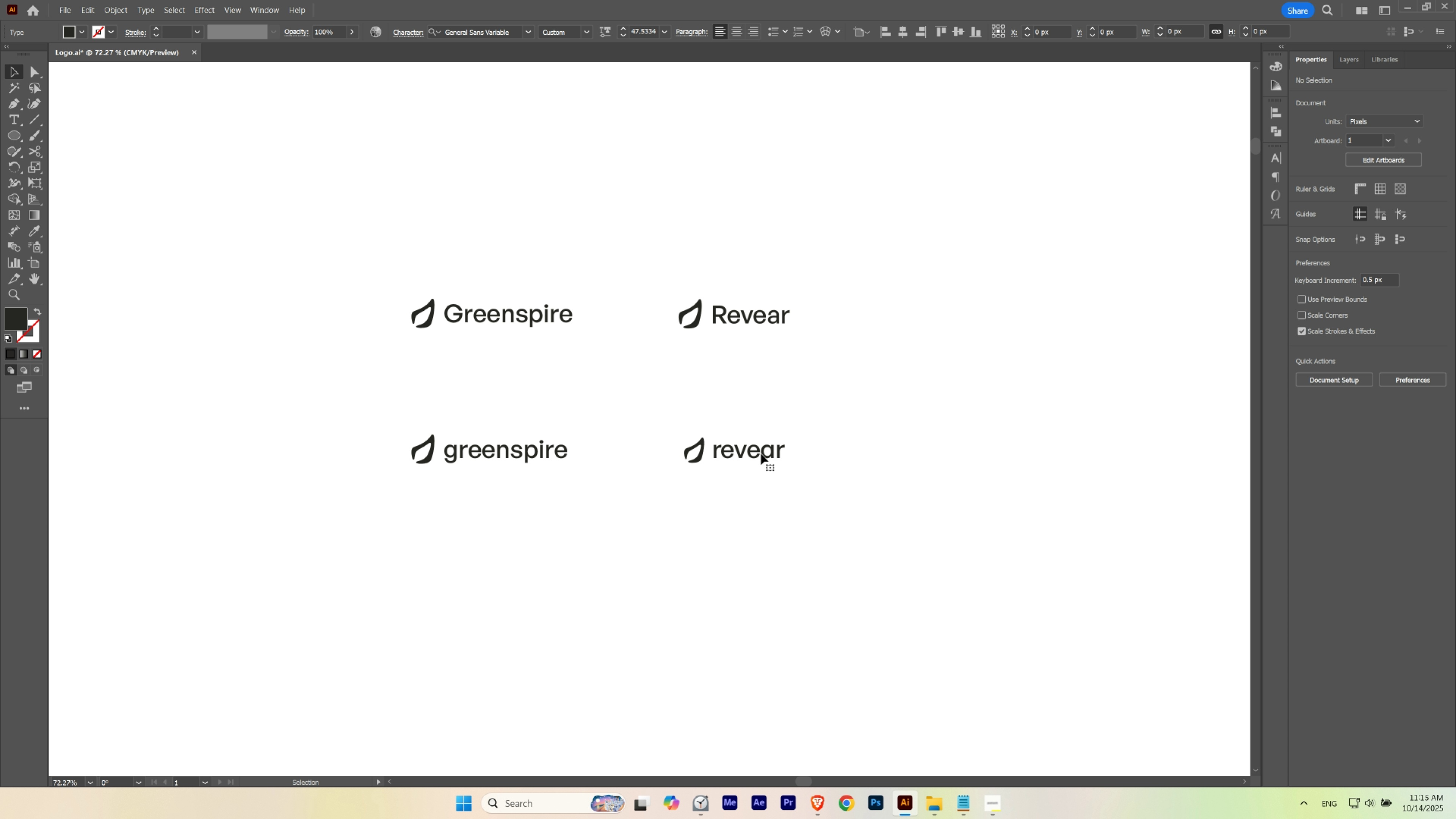 
hold_key(key=ControlLeft, duration=0.69)
 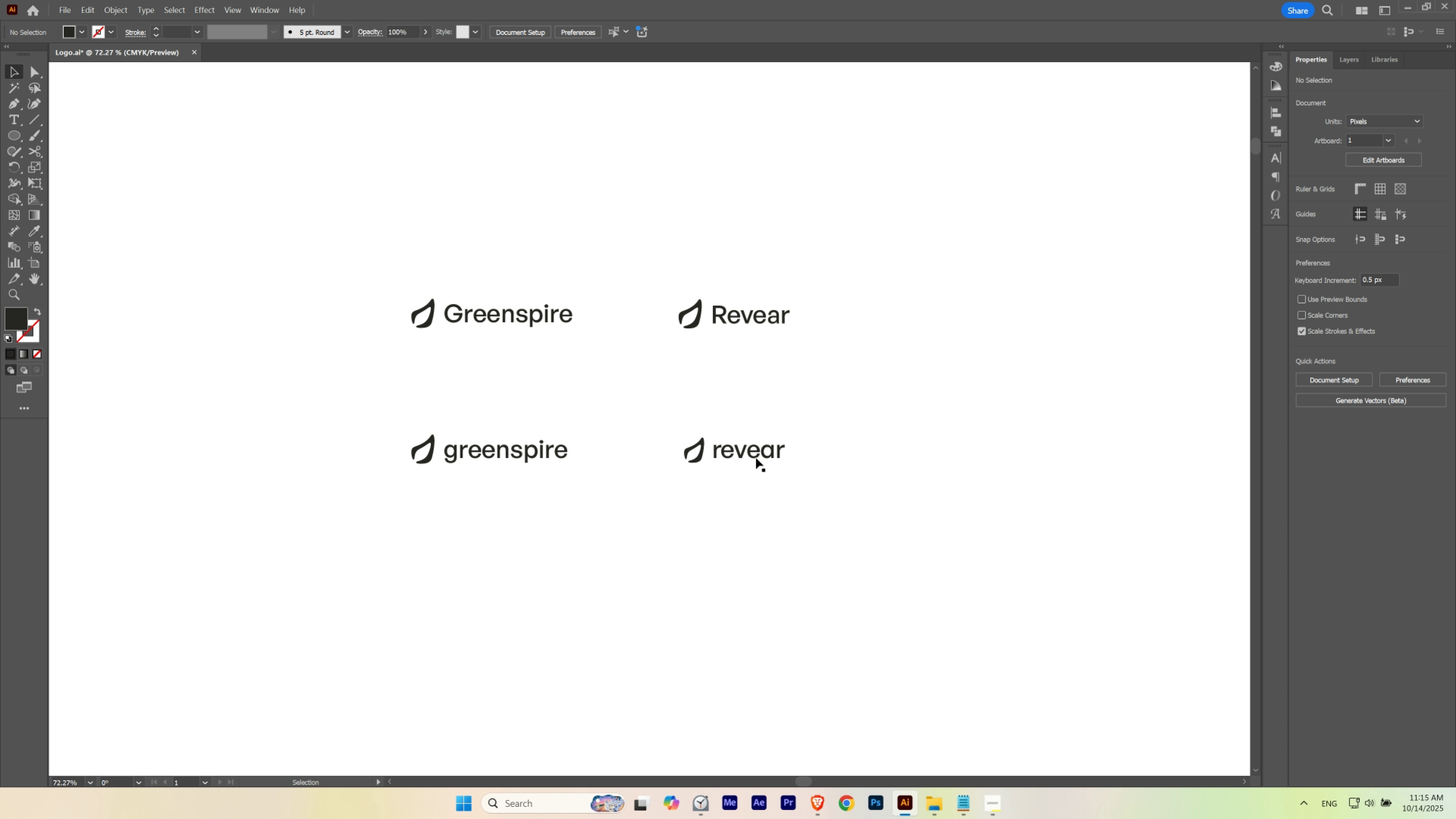 
left_click([757, 455])
 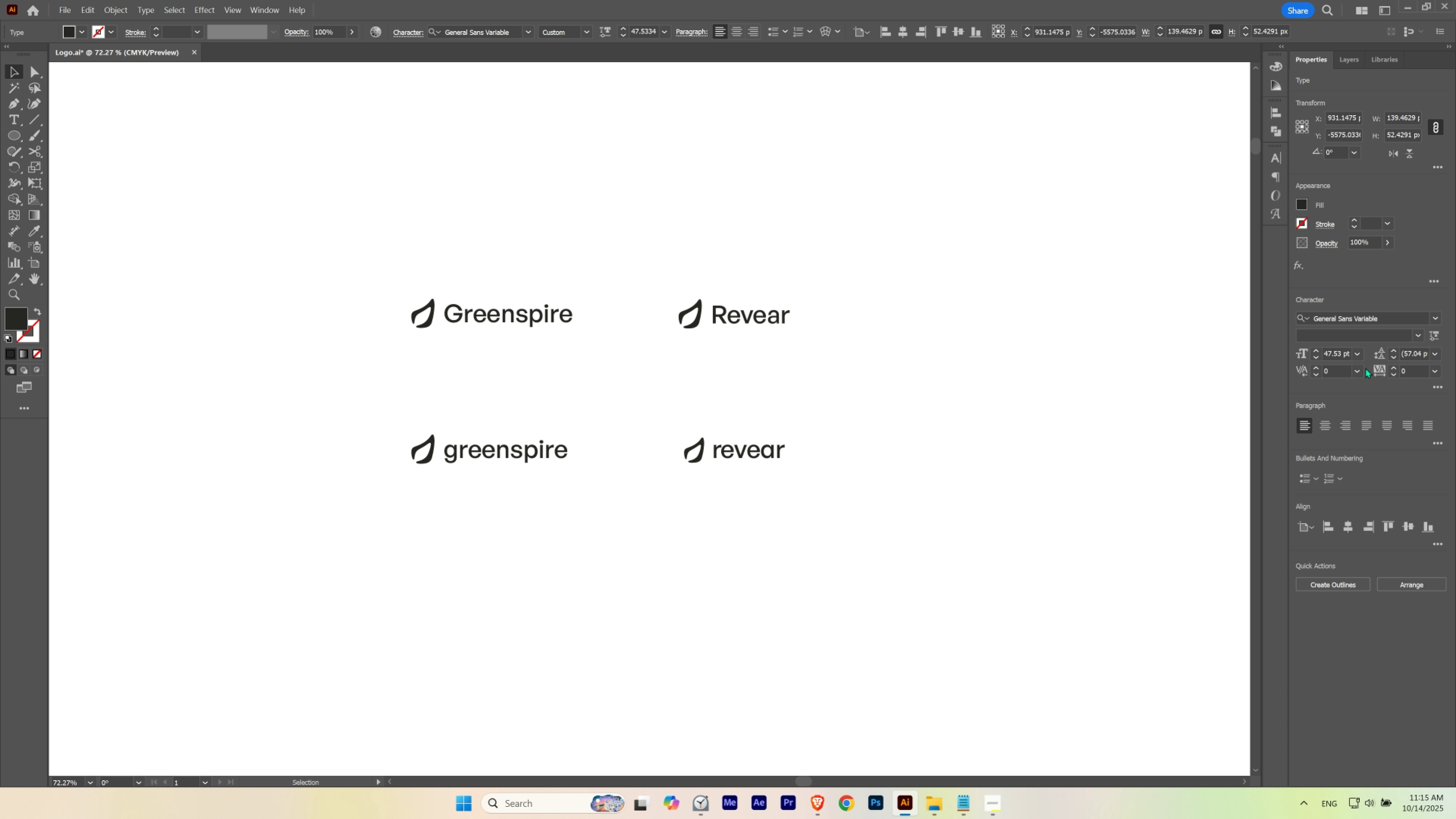 
left_click([1361, 370])
 